 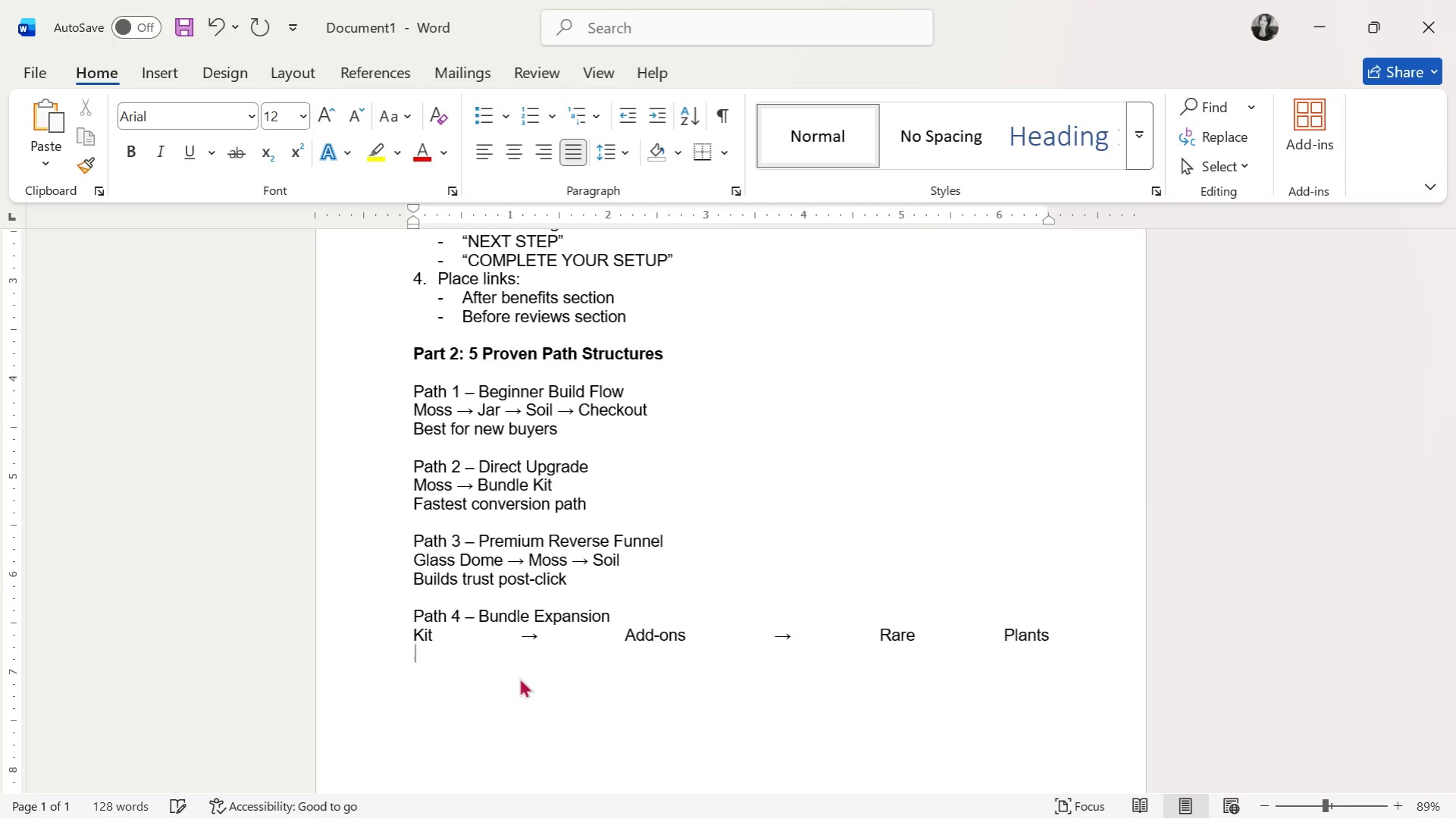 
key(Shift+Enter)
 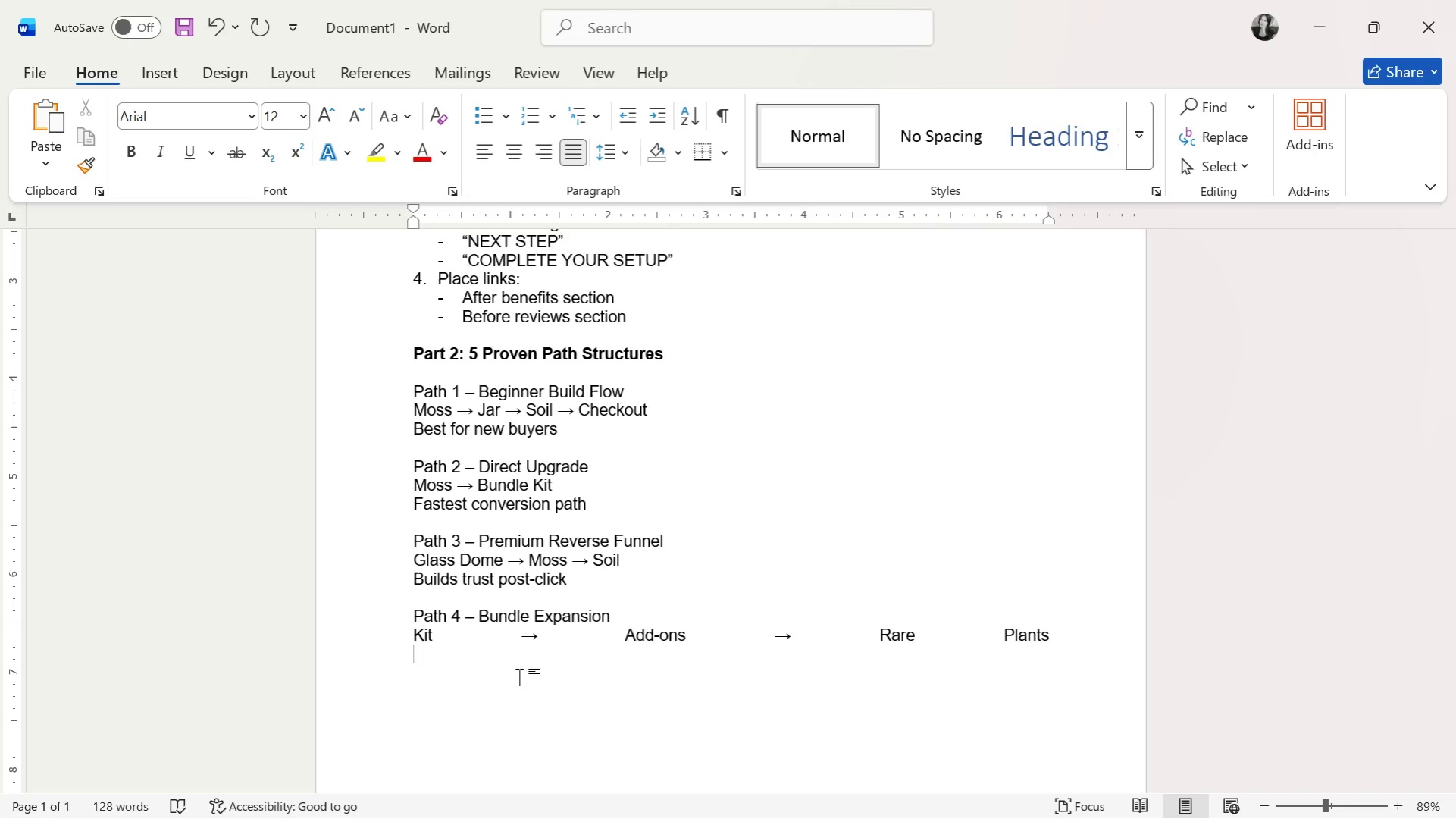 
key(Control+Z)
 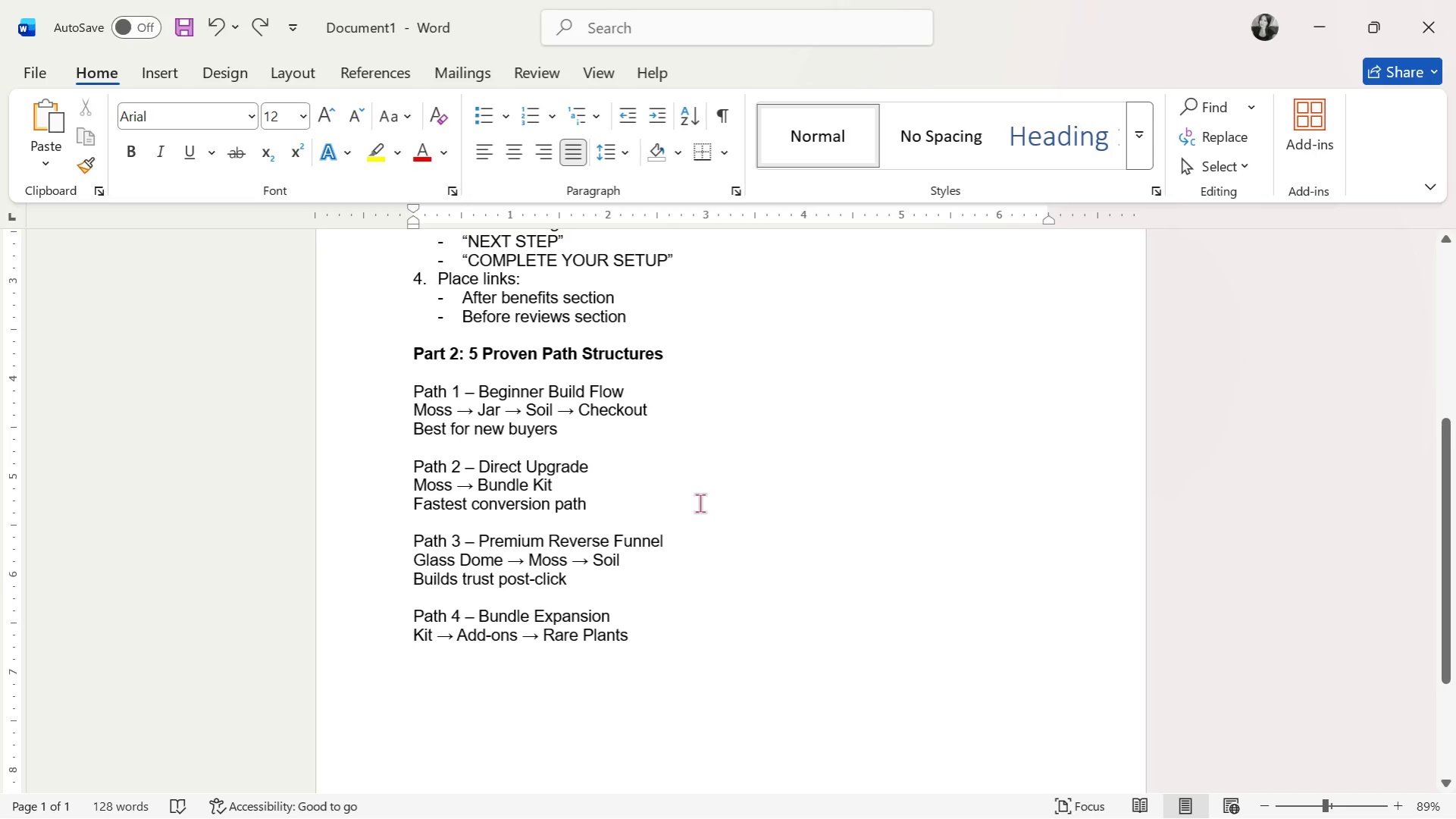 
key(Enter)
 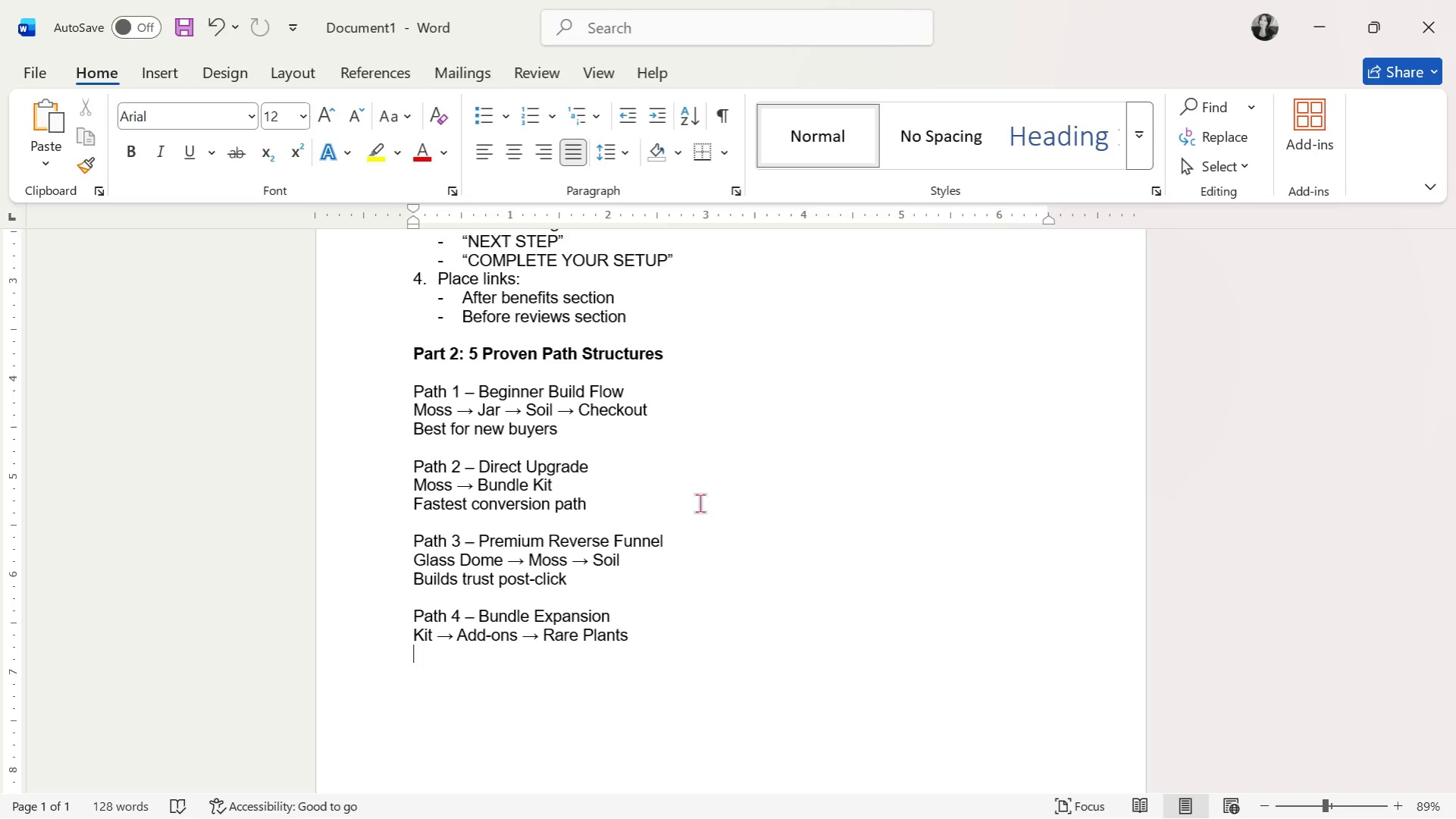 
wait(7.92)
 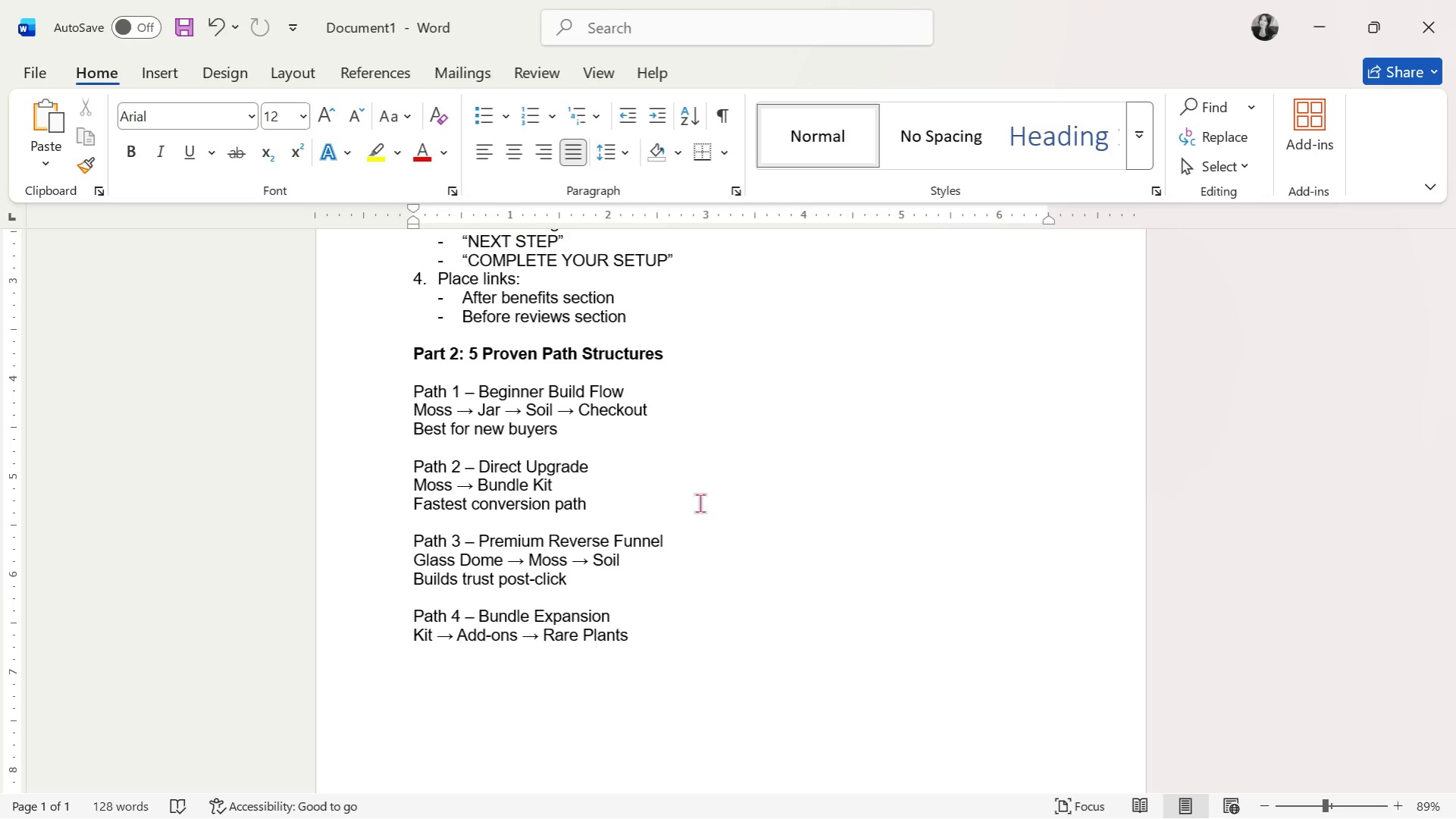 
type(Increases)
 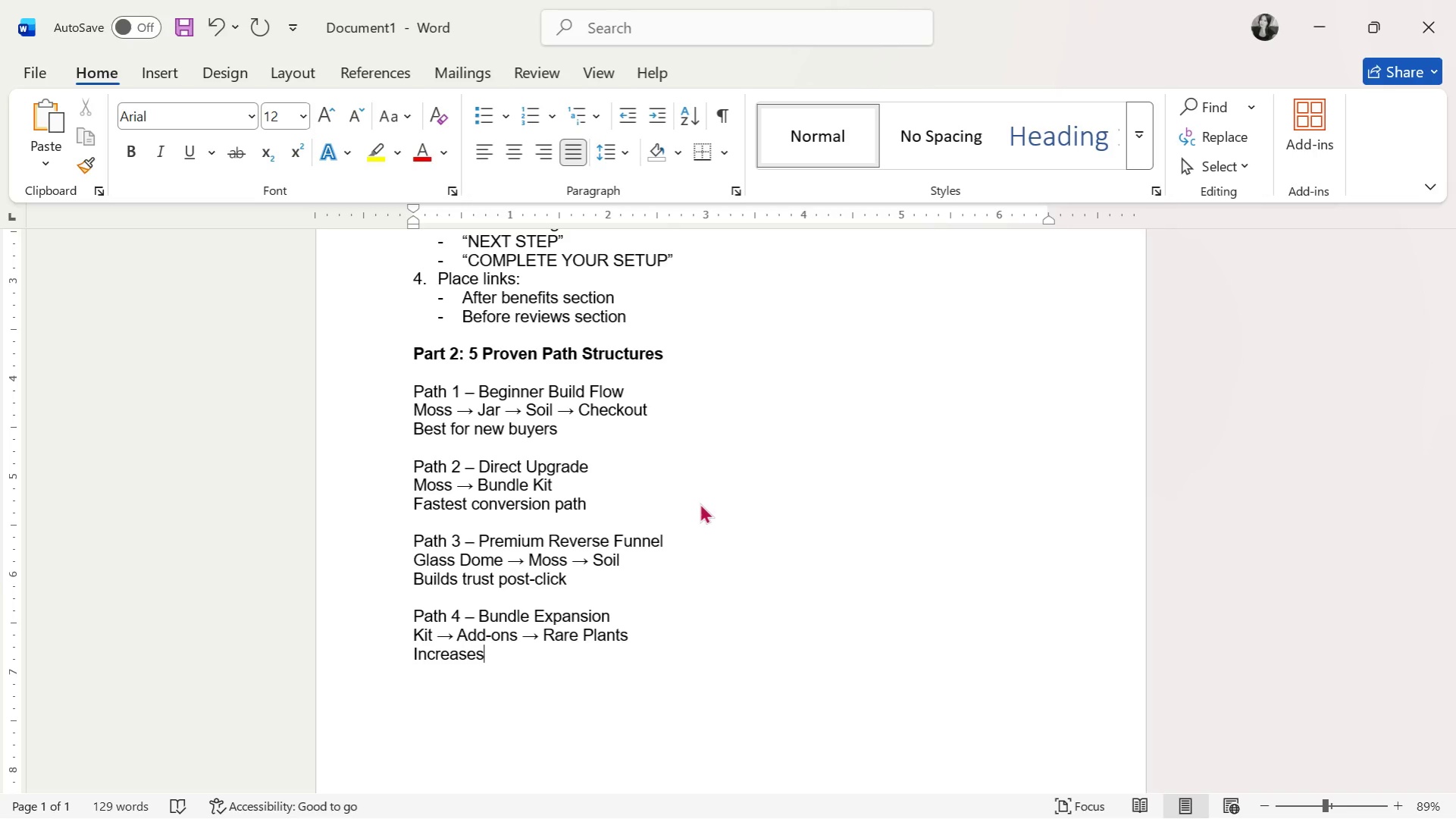 
type( AOV)
 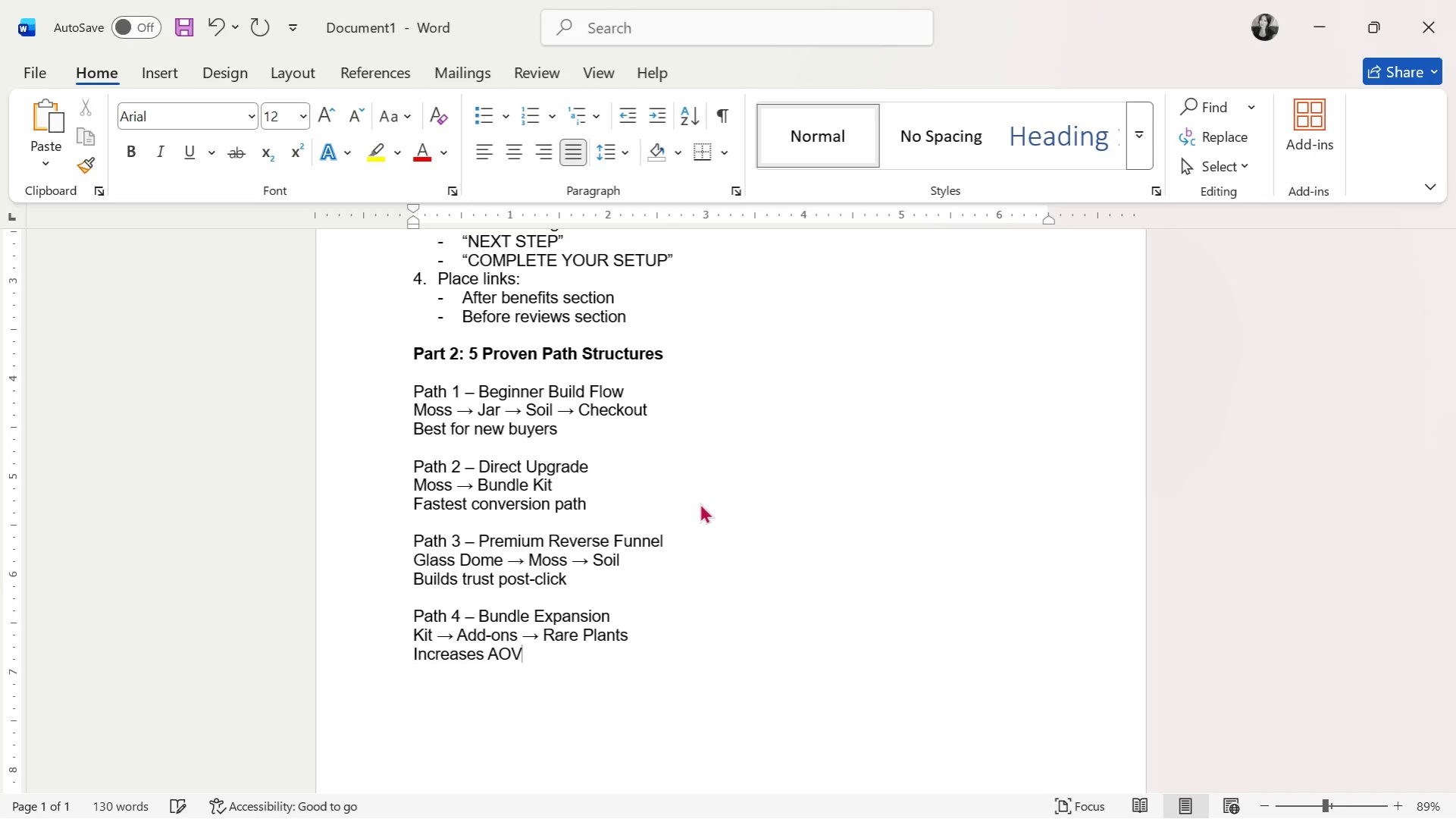 
key(Shift+Enter)
 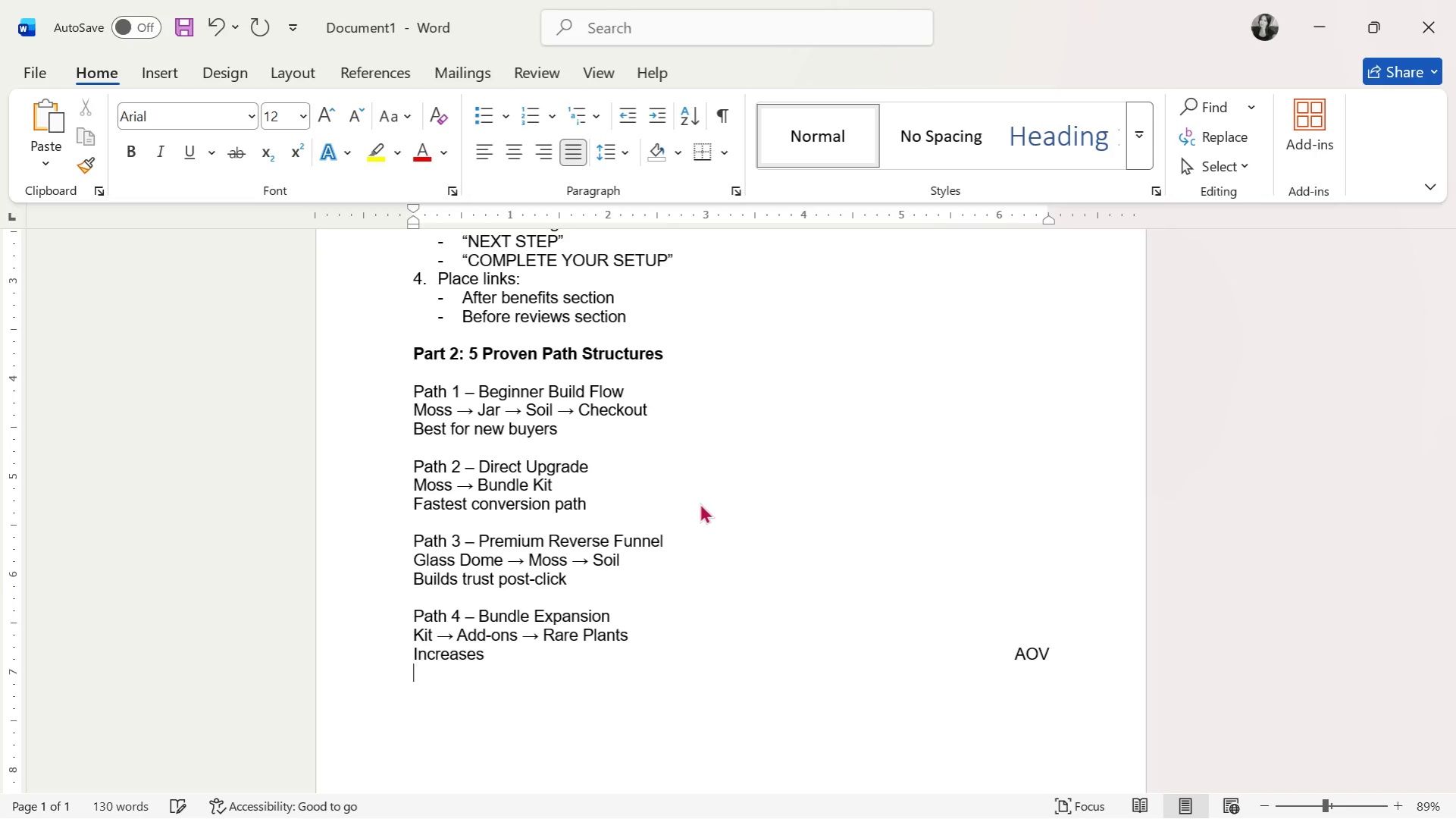 
key(Shift+Enter)
 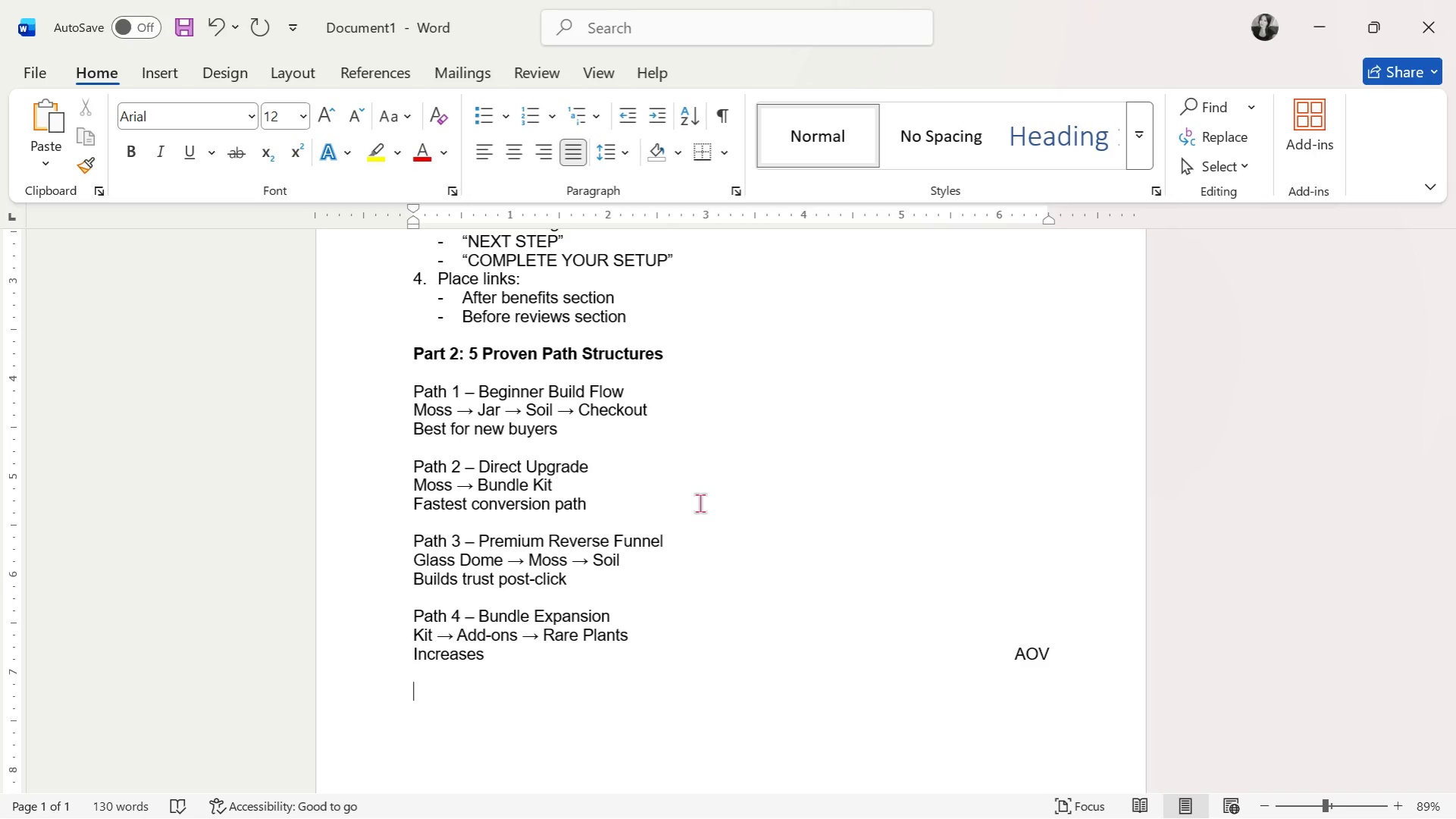 
type(Part)
key(Backspace)
type(h)
key(Backspace)
key(Backspace)
type(th 5)
key(Backspace)
type(5)
 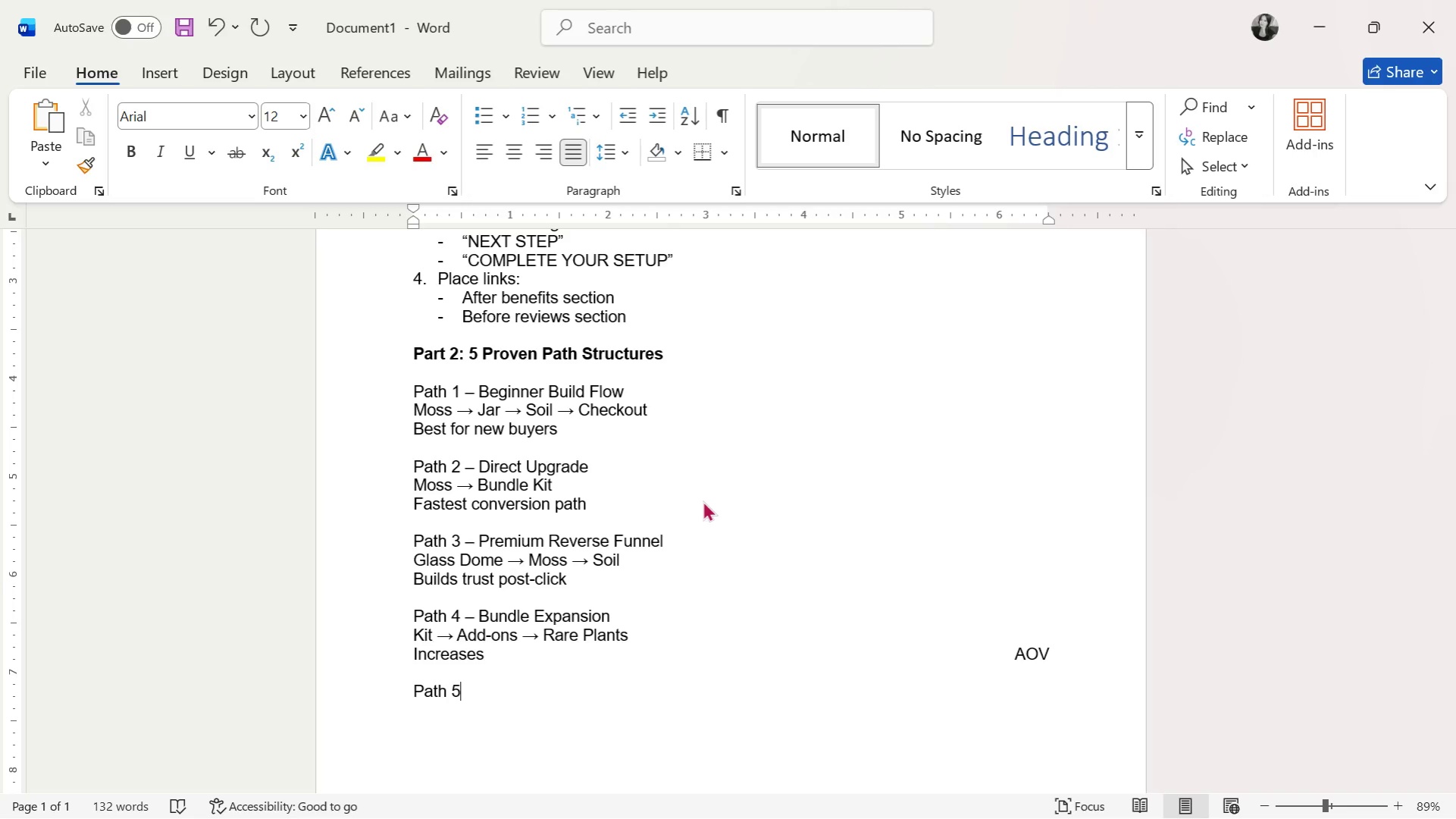 
wait(5.12)
 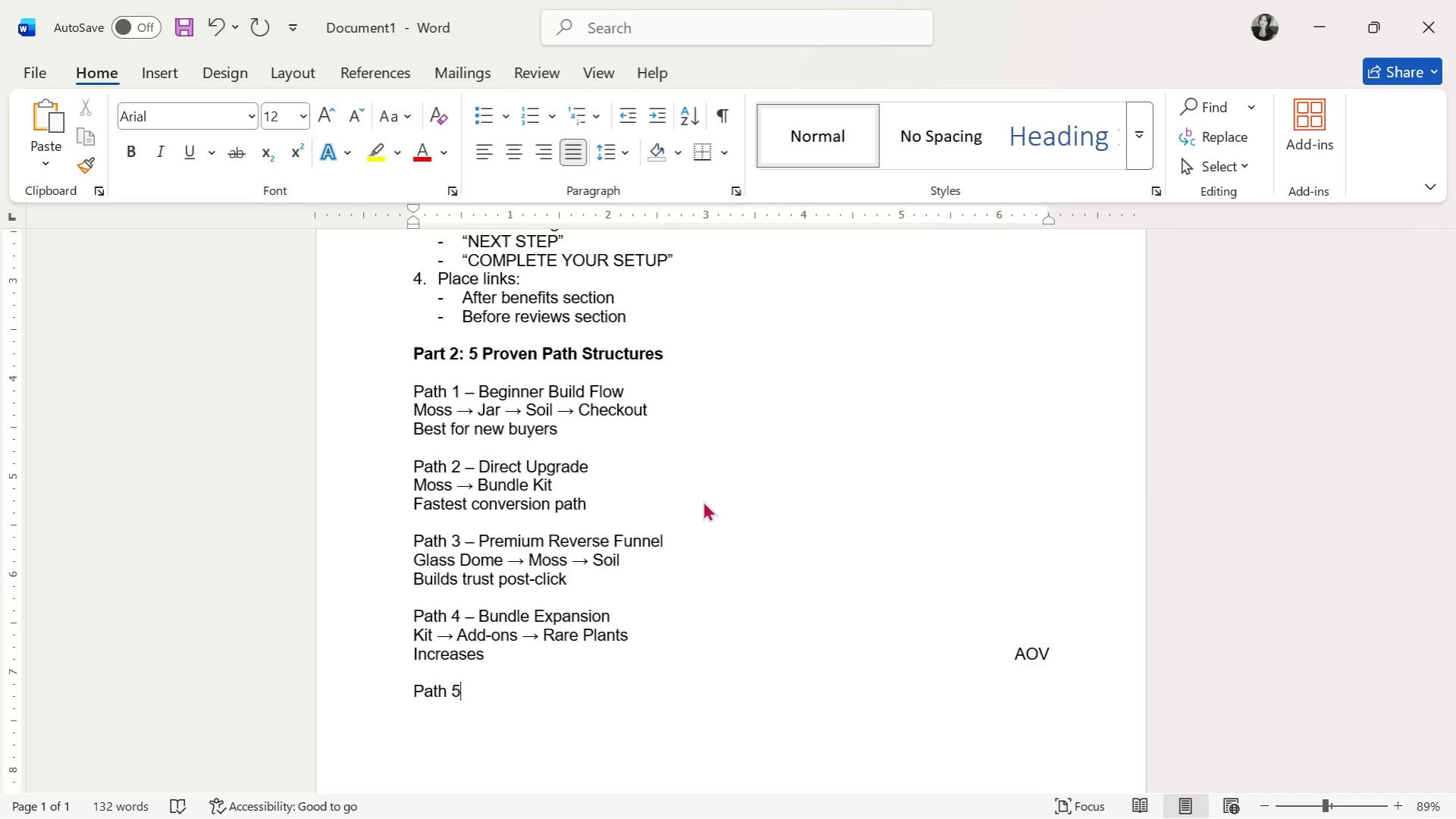 
key(Minus)
 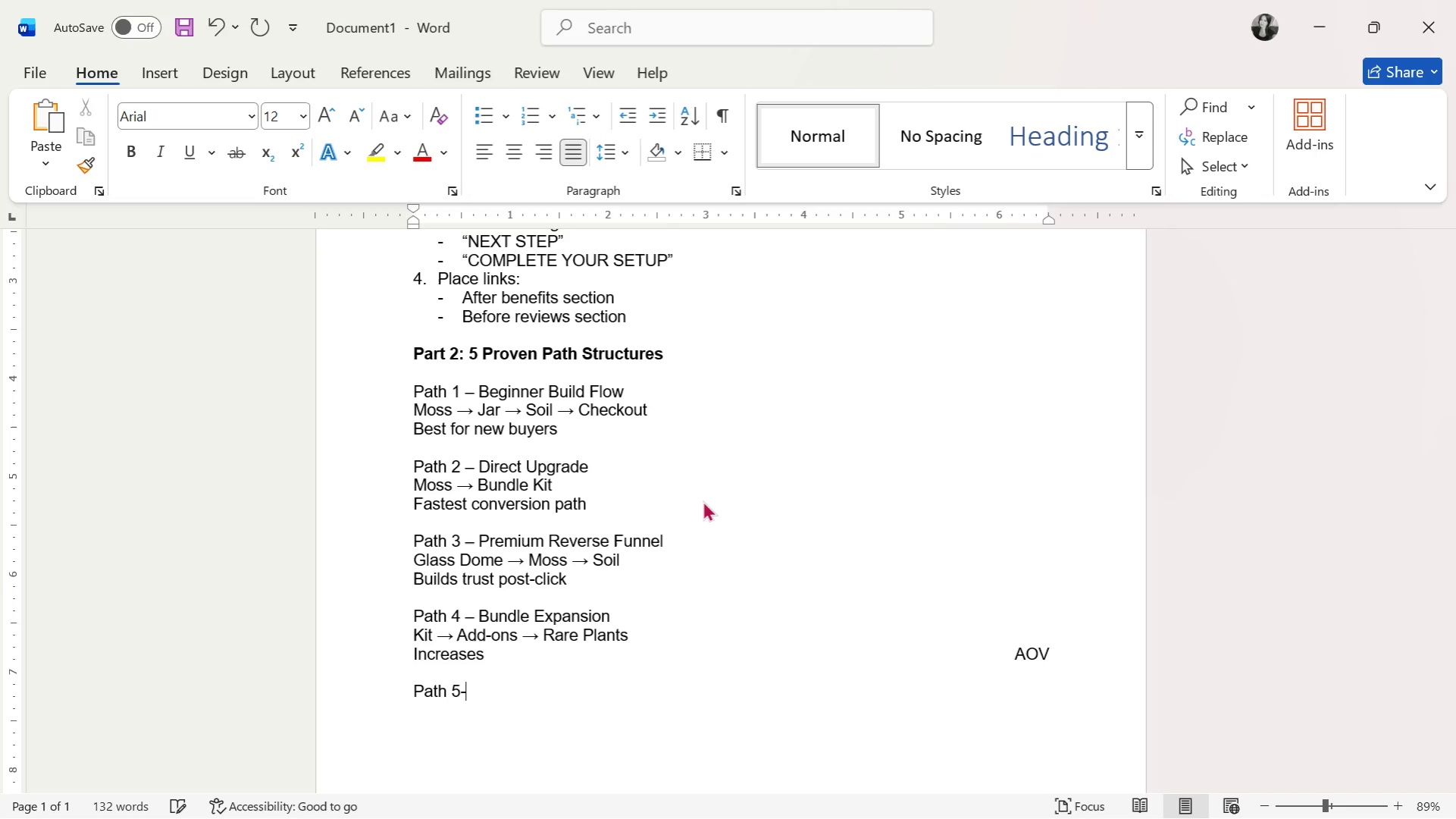 
key(Space)
 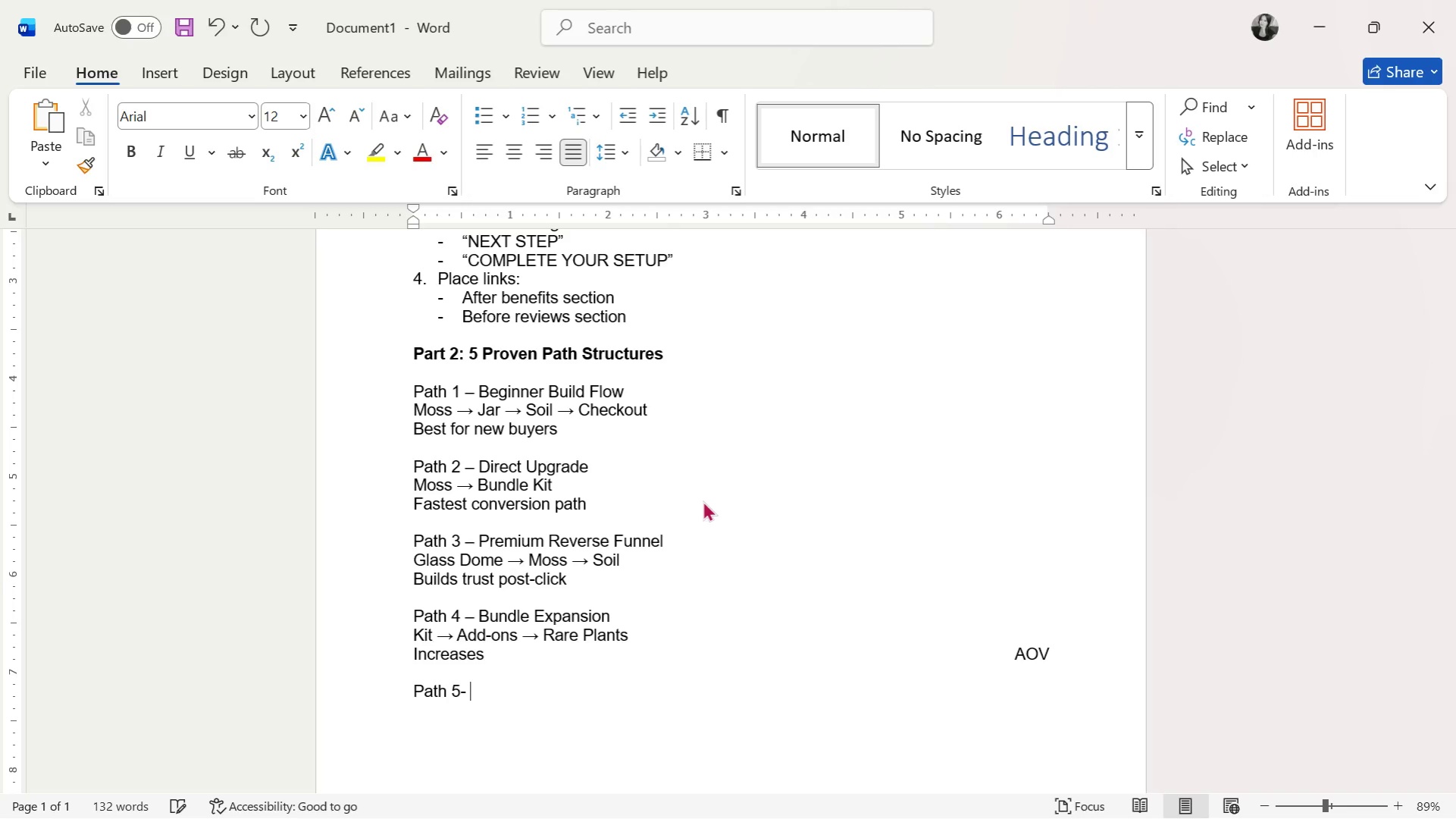 
key(Backspace)
 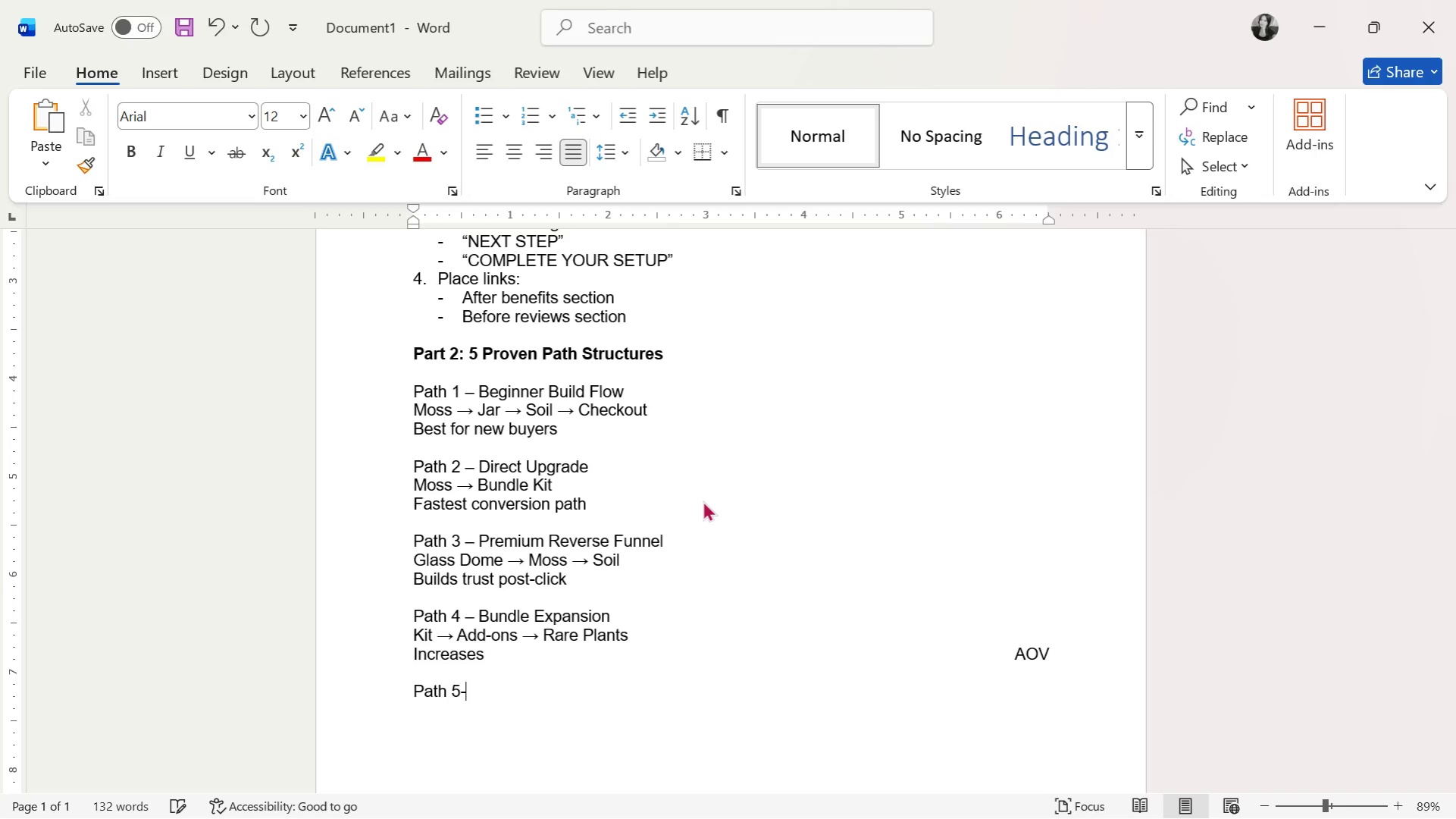 
key(Backspace)
 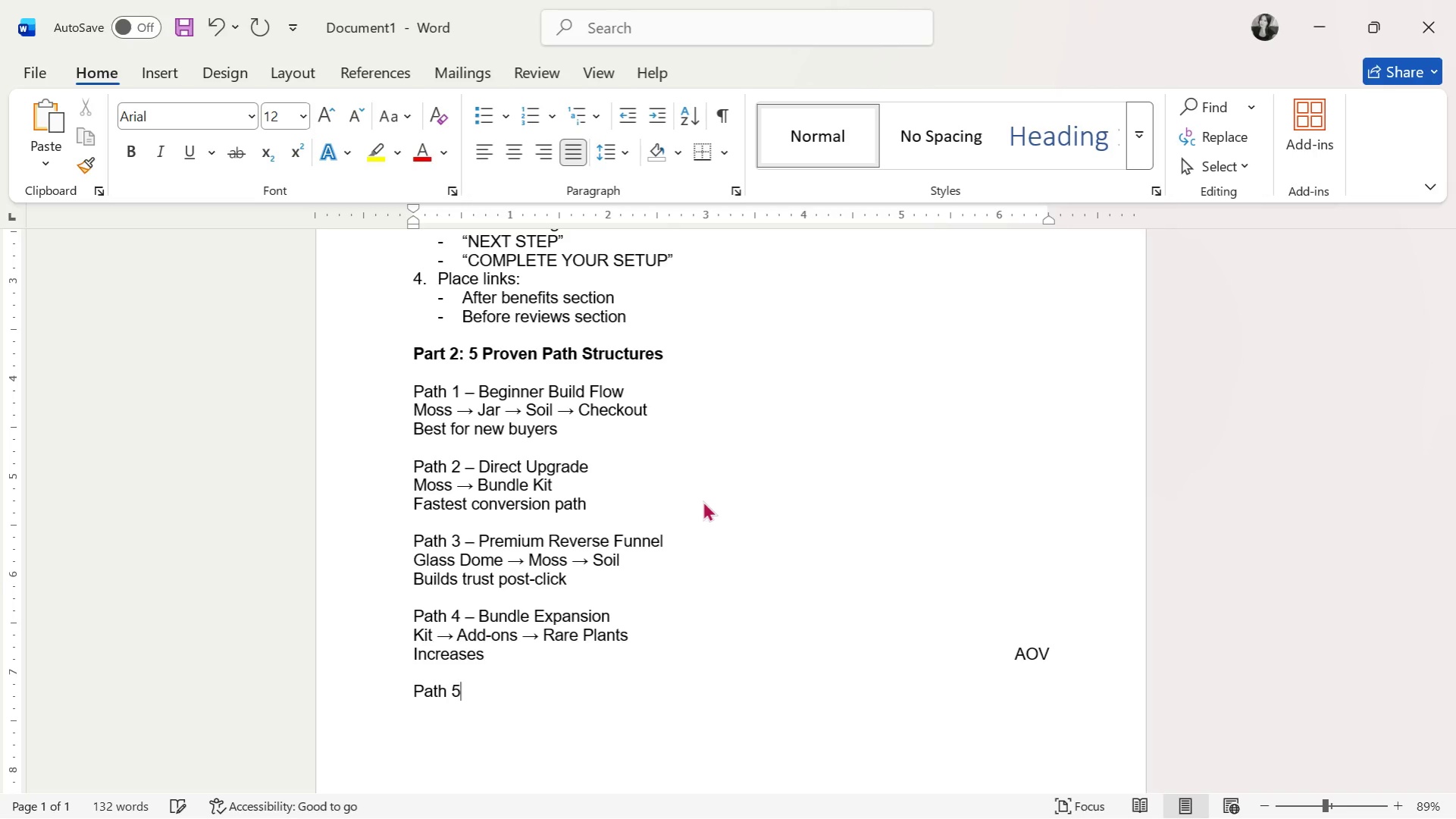 
key(Space)
 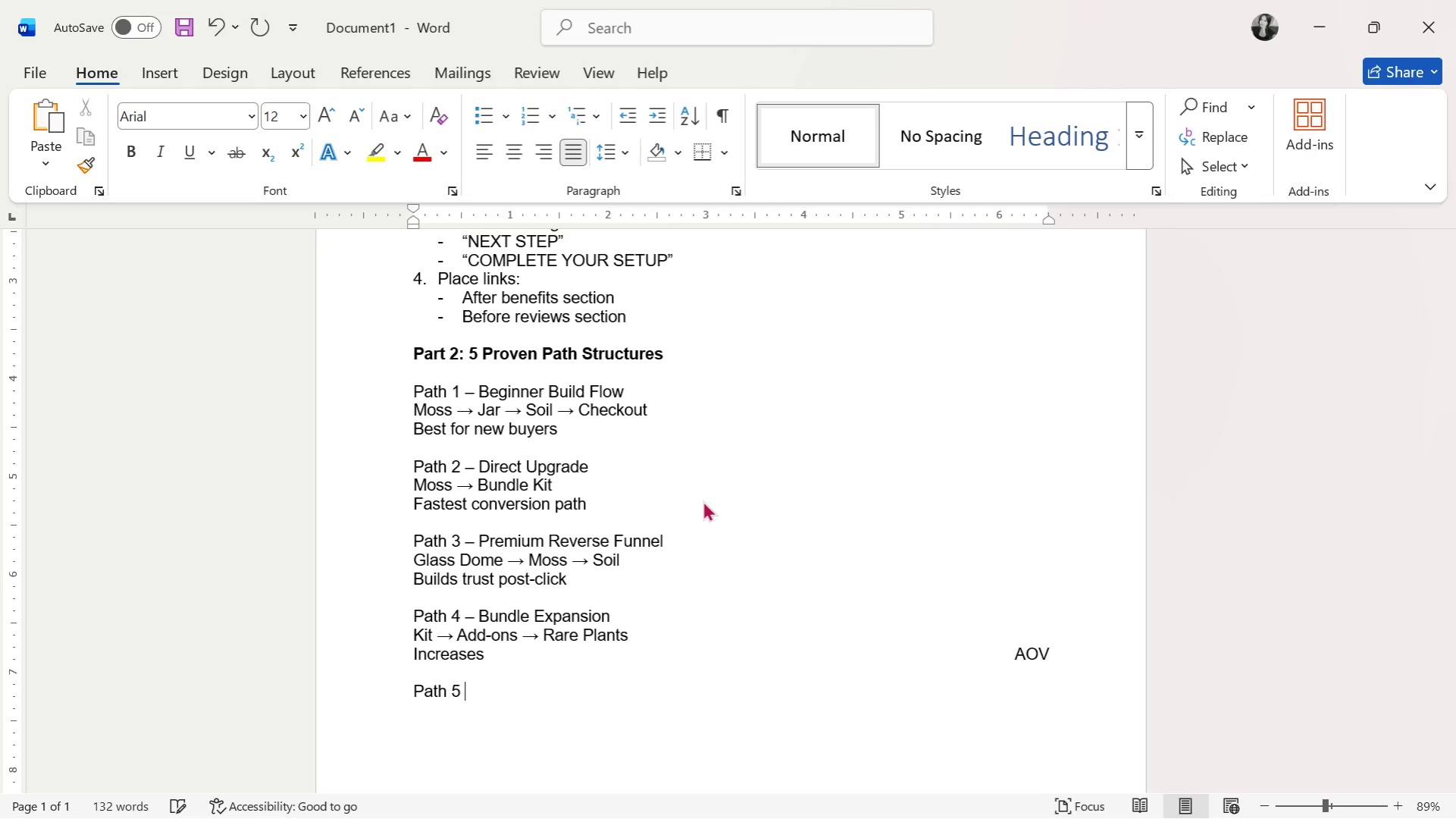 
key(Minus)
 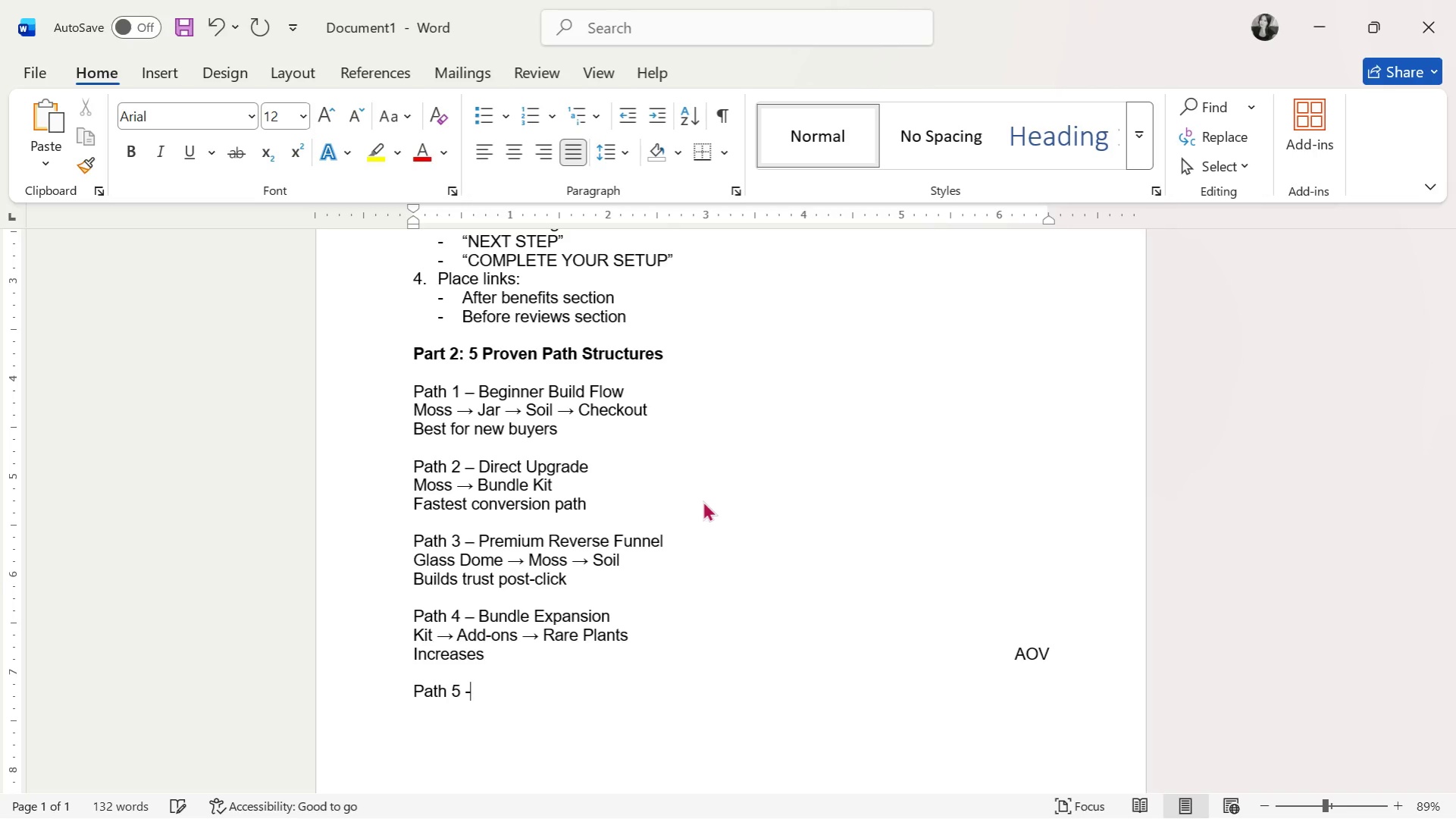 
key(Space)
 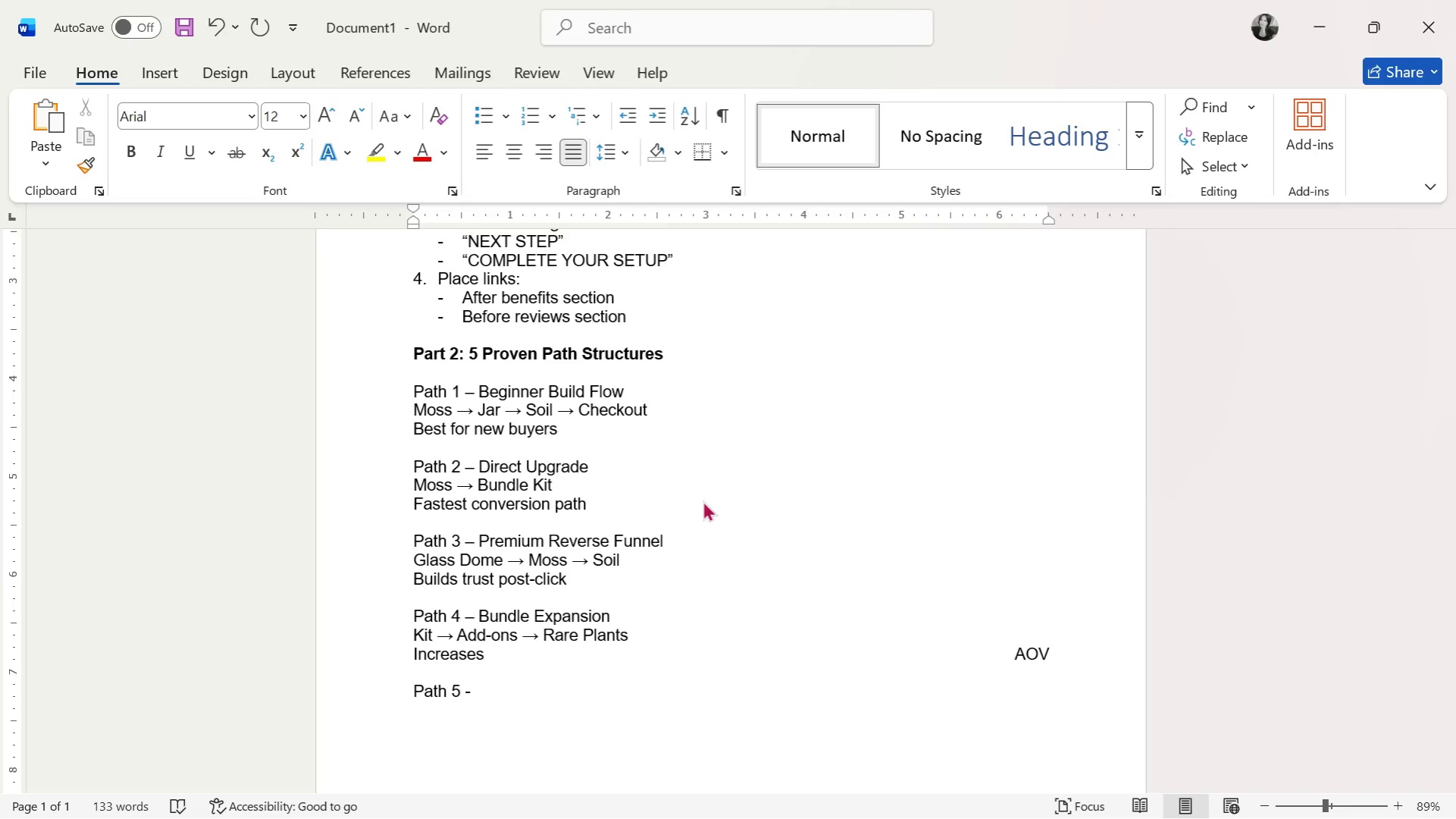 
key(Backspace)
 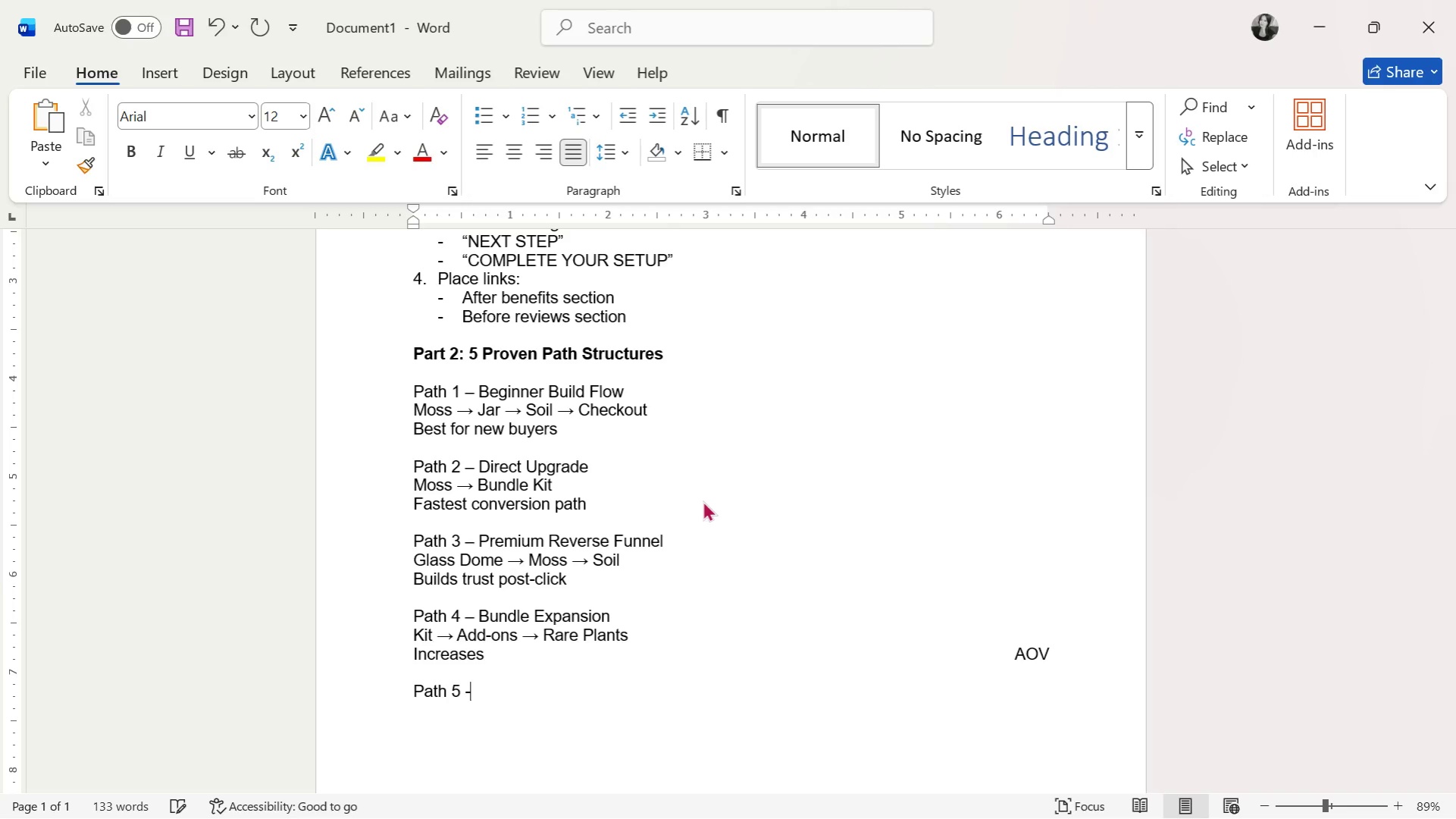 
key(Backspace)
 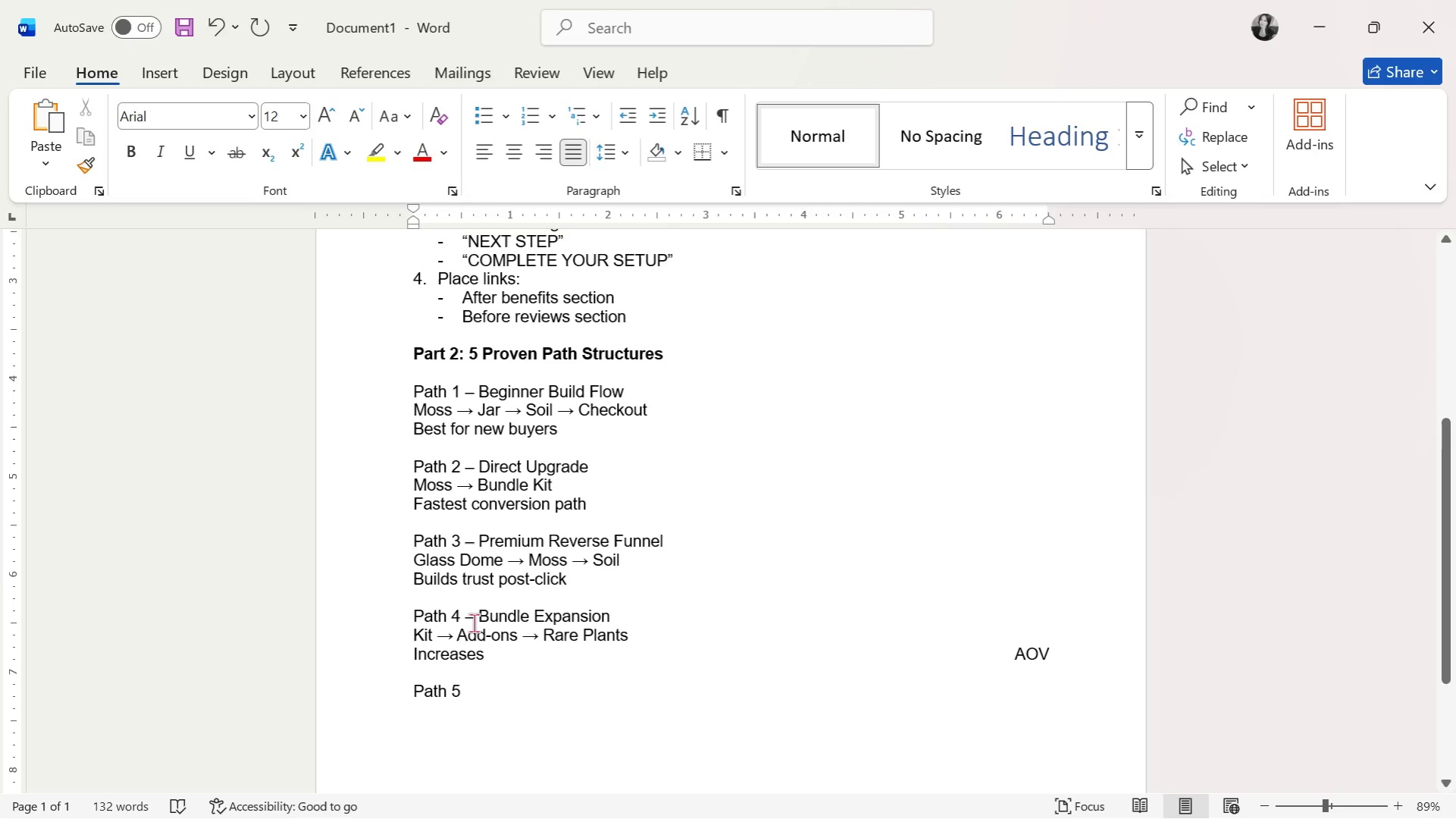 
left_click_drag(start_coordinate=[478, 617], to_coordinate=[467, 621])
 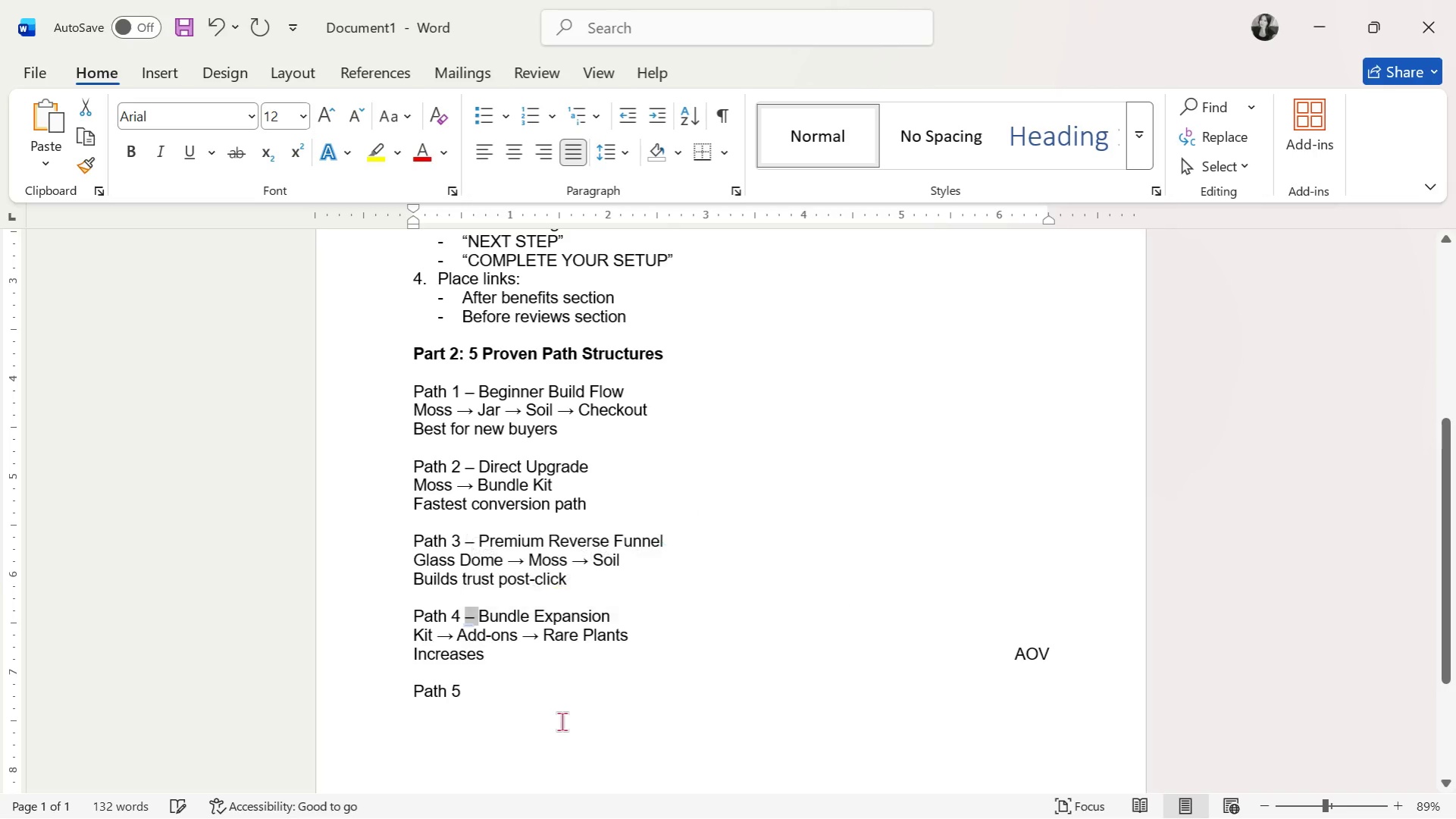 
key(Control+C)
 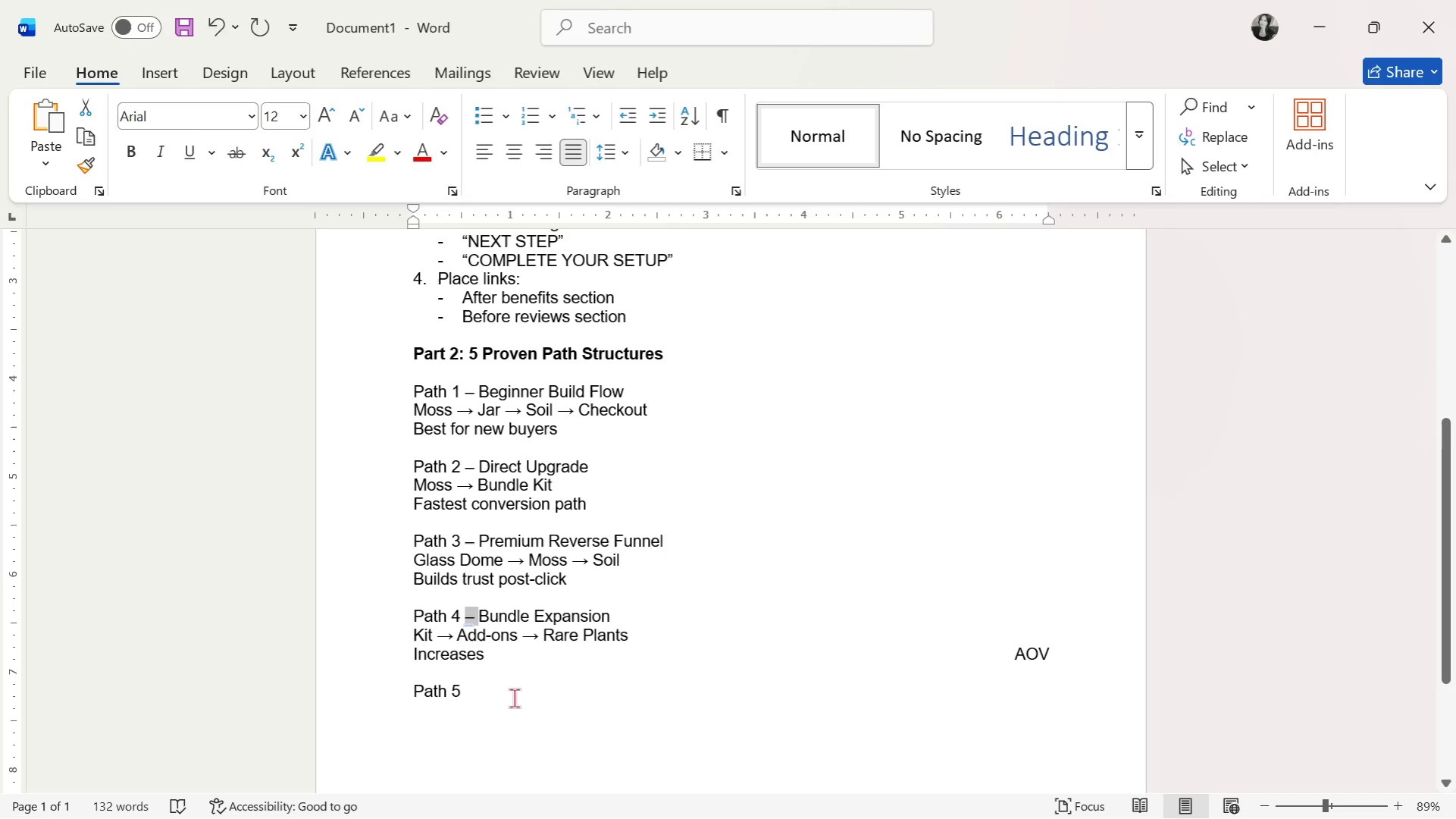 
left_click([514, 698])
 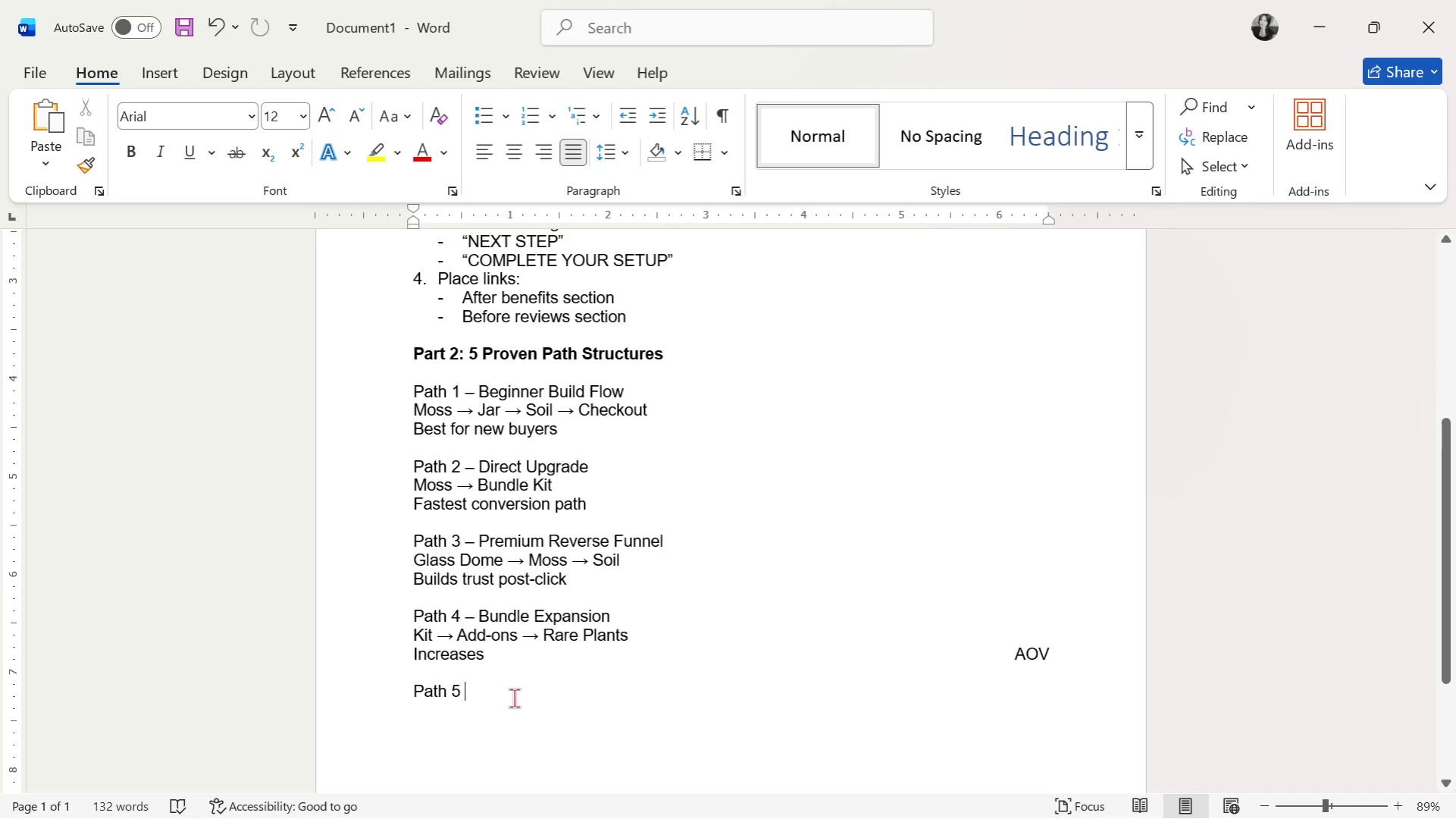 
key(Control+V)
 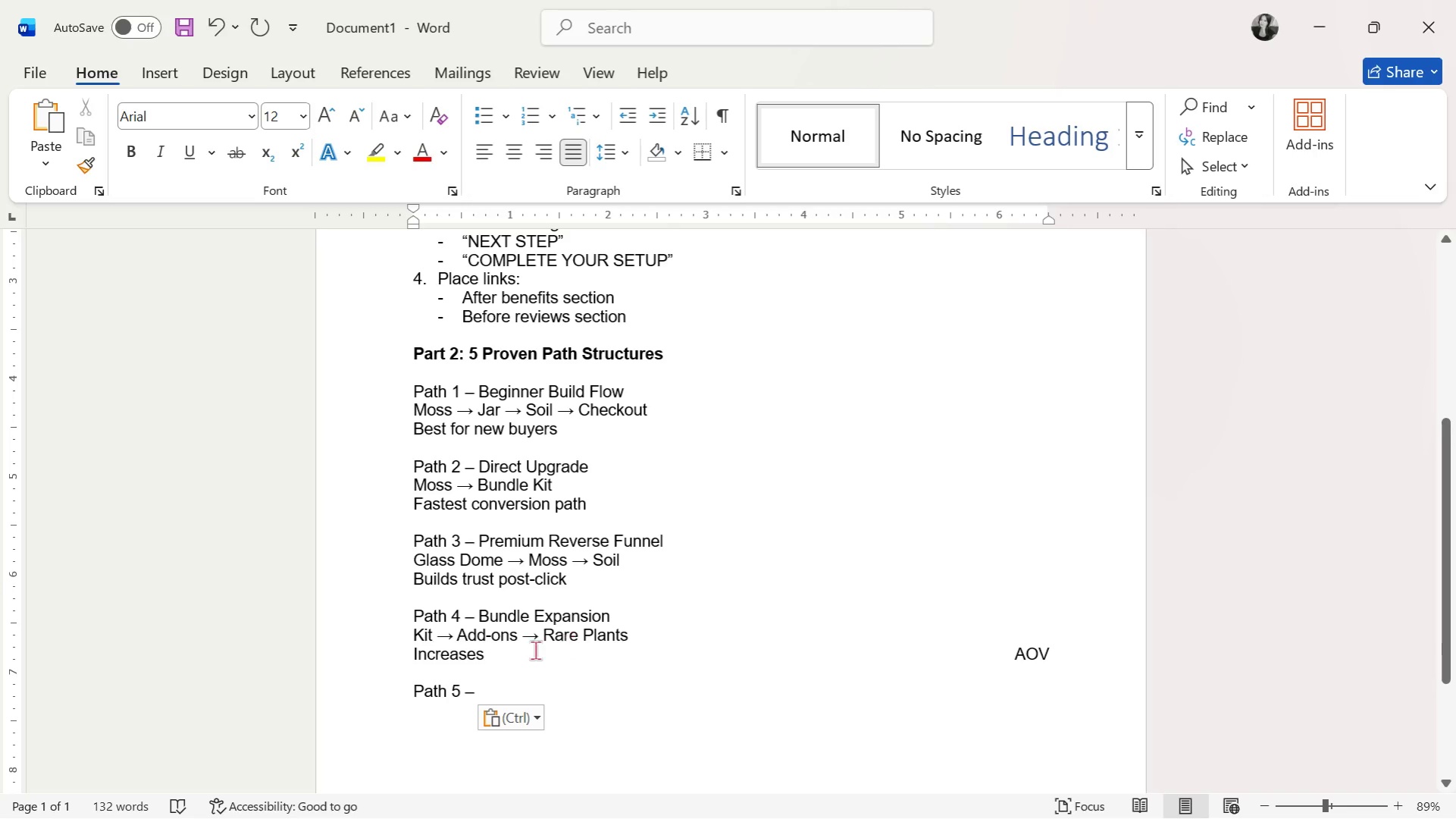 
left_click_drag(start_coordinate=[539, 637], to_coordinate=[527, 642])
 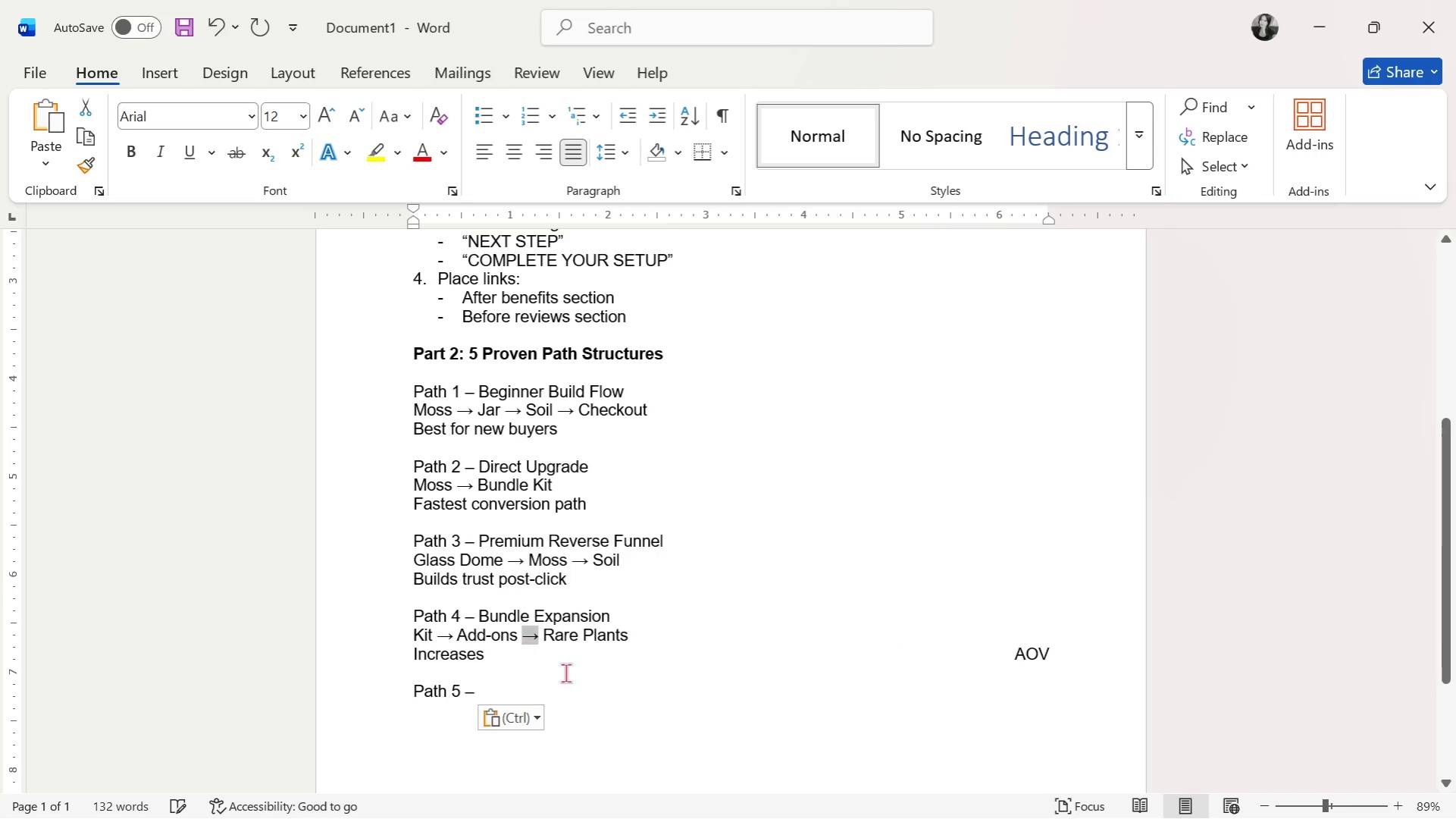 
key(Control+C)
 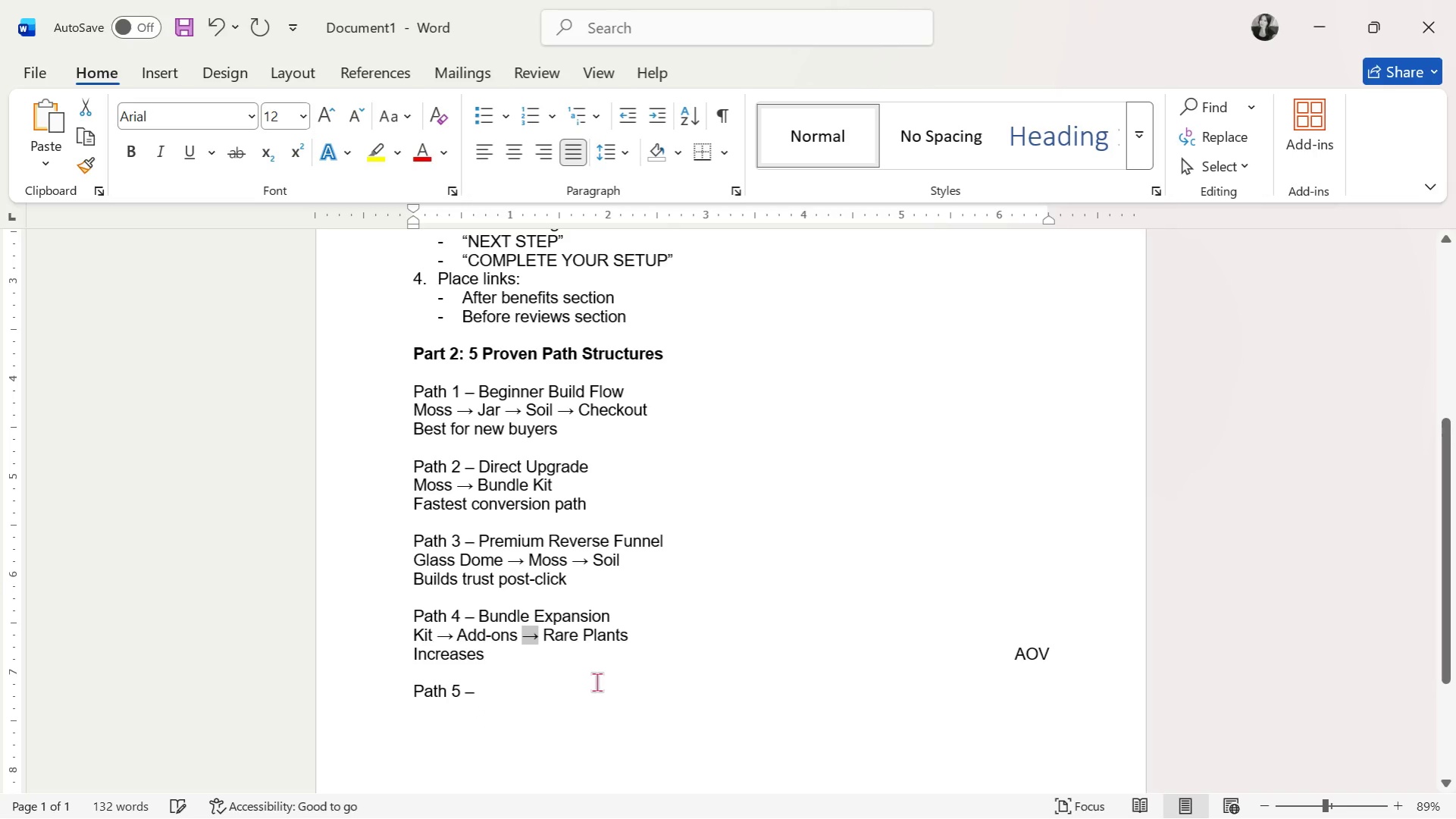 
key(Control+C)
 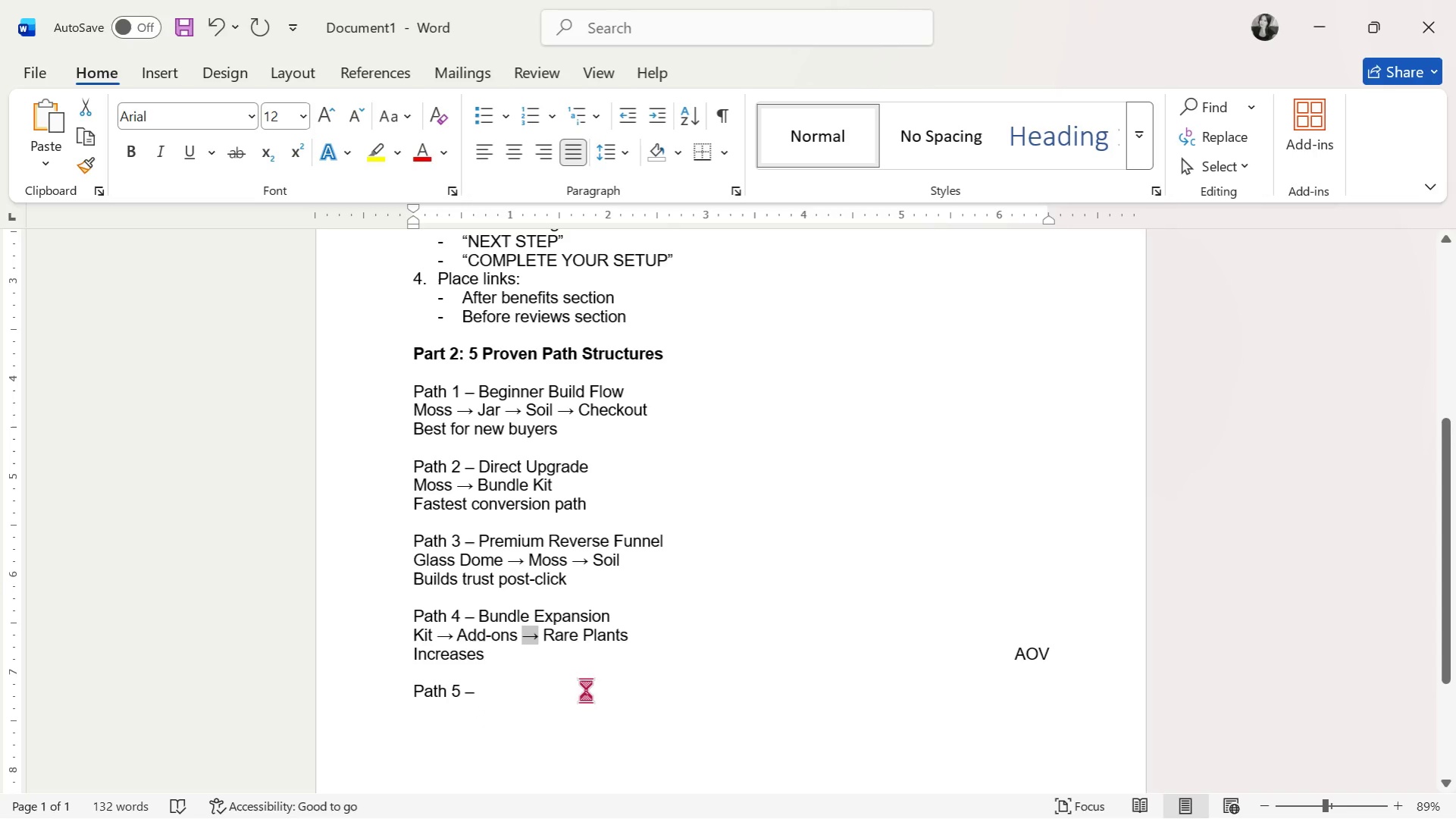 
left_click([586, 690])
 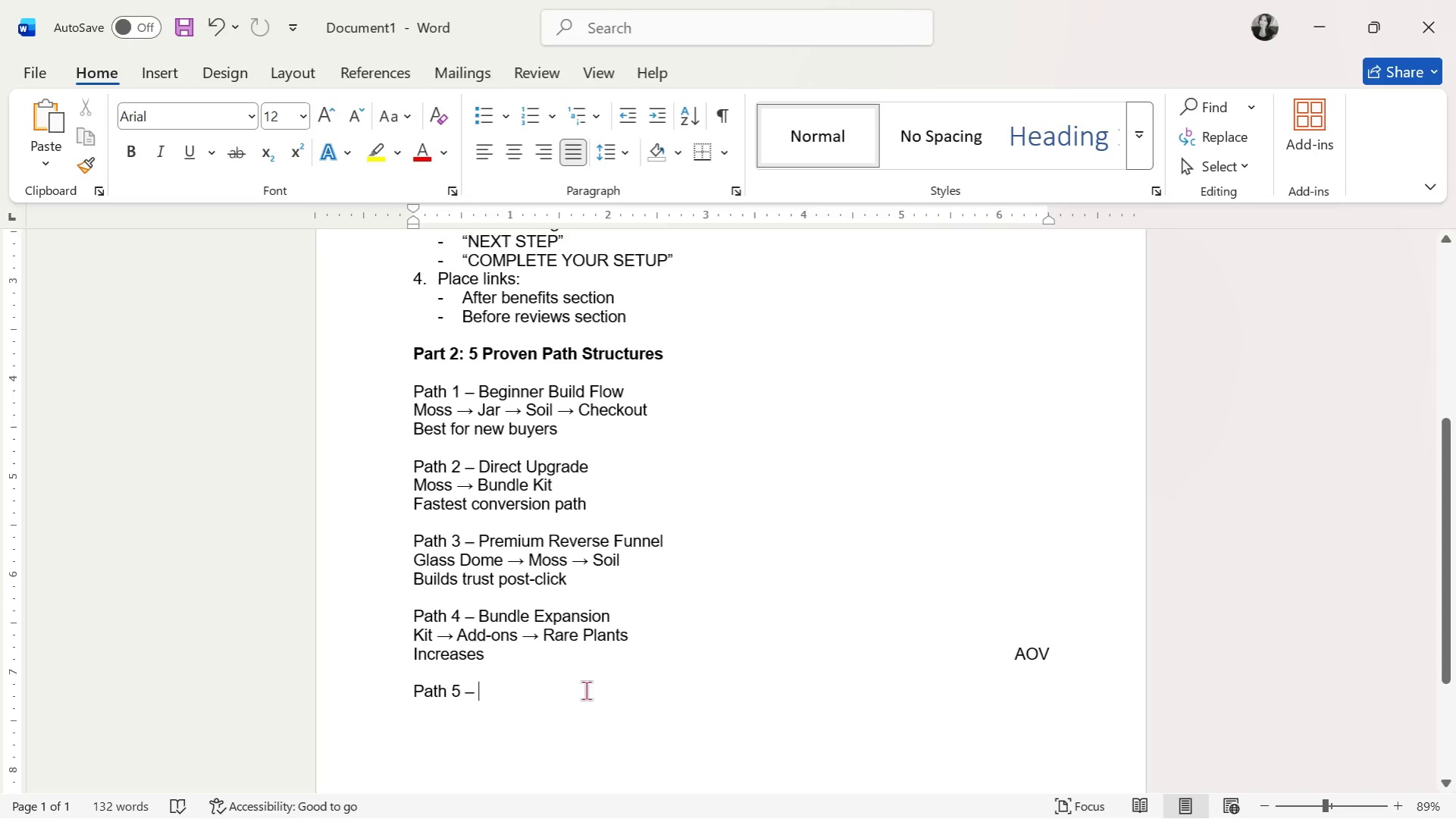 
type(Simplified Decision)
 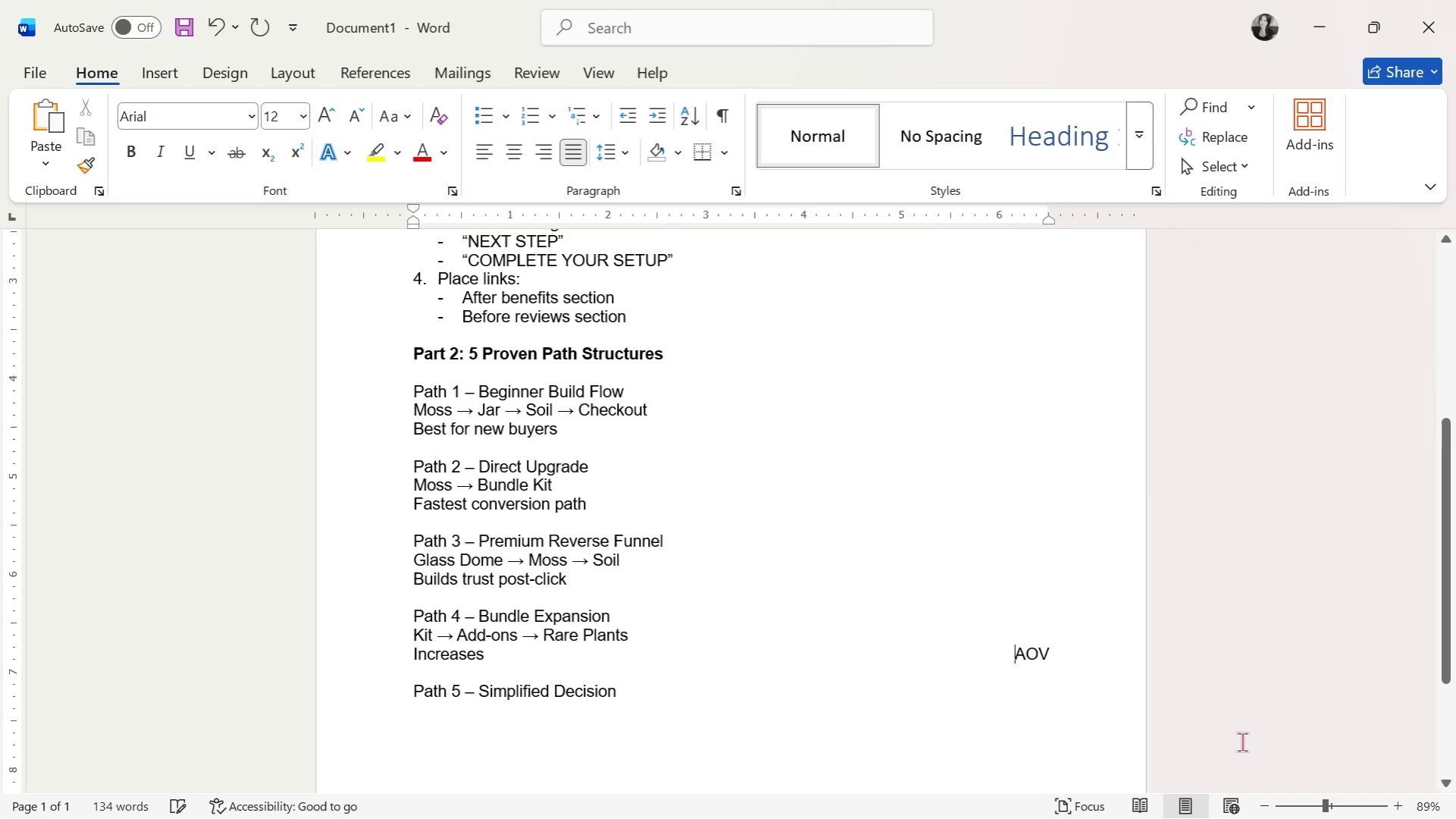 
key(Backspace)
 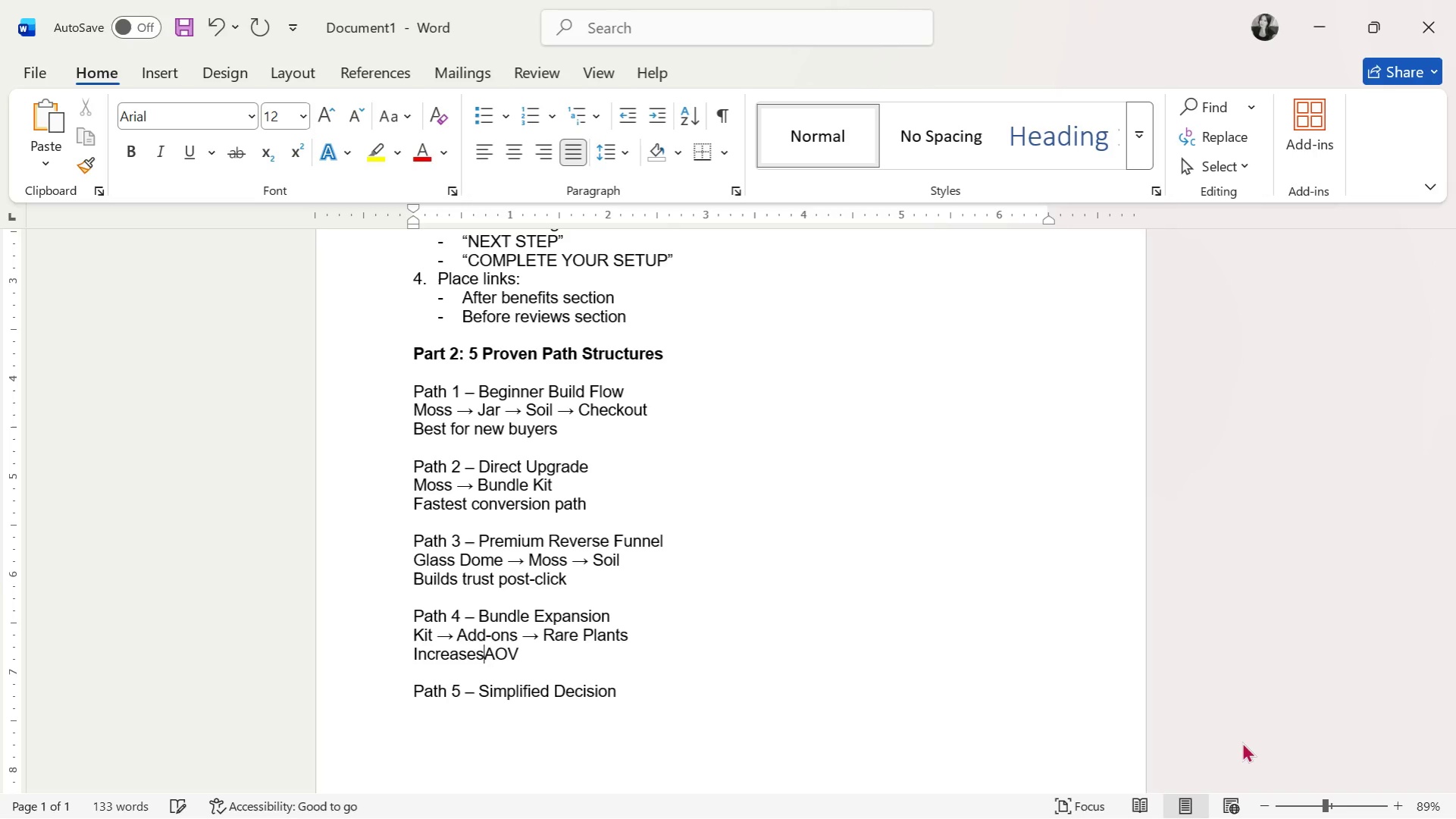 
key(Space)
 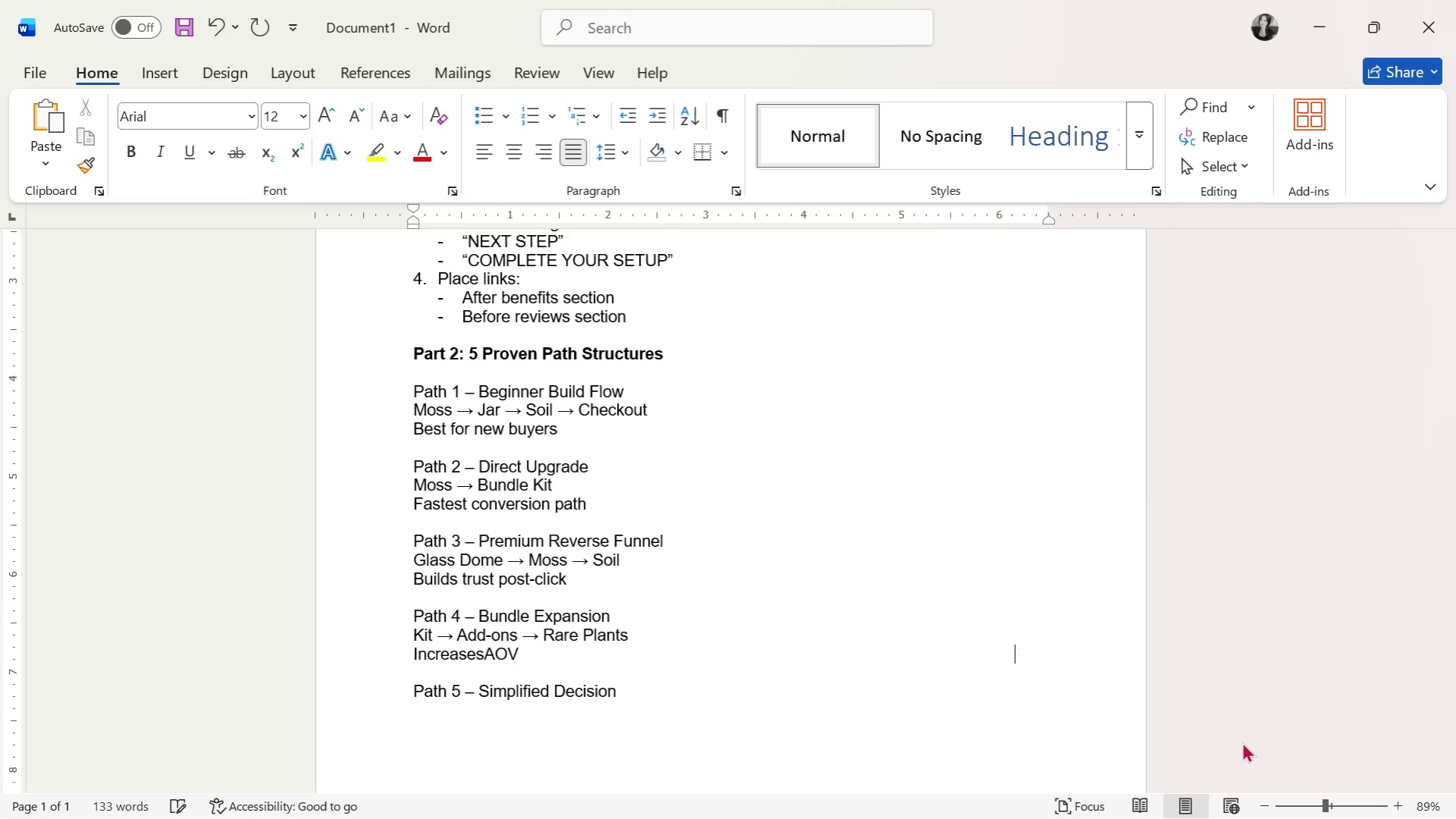 
key(Backspace)
 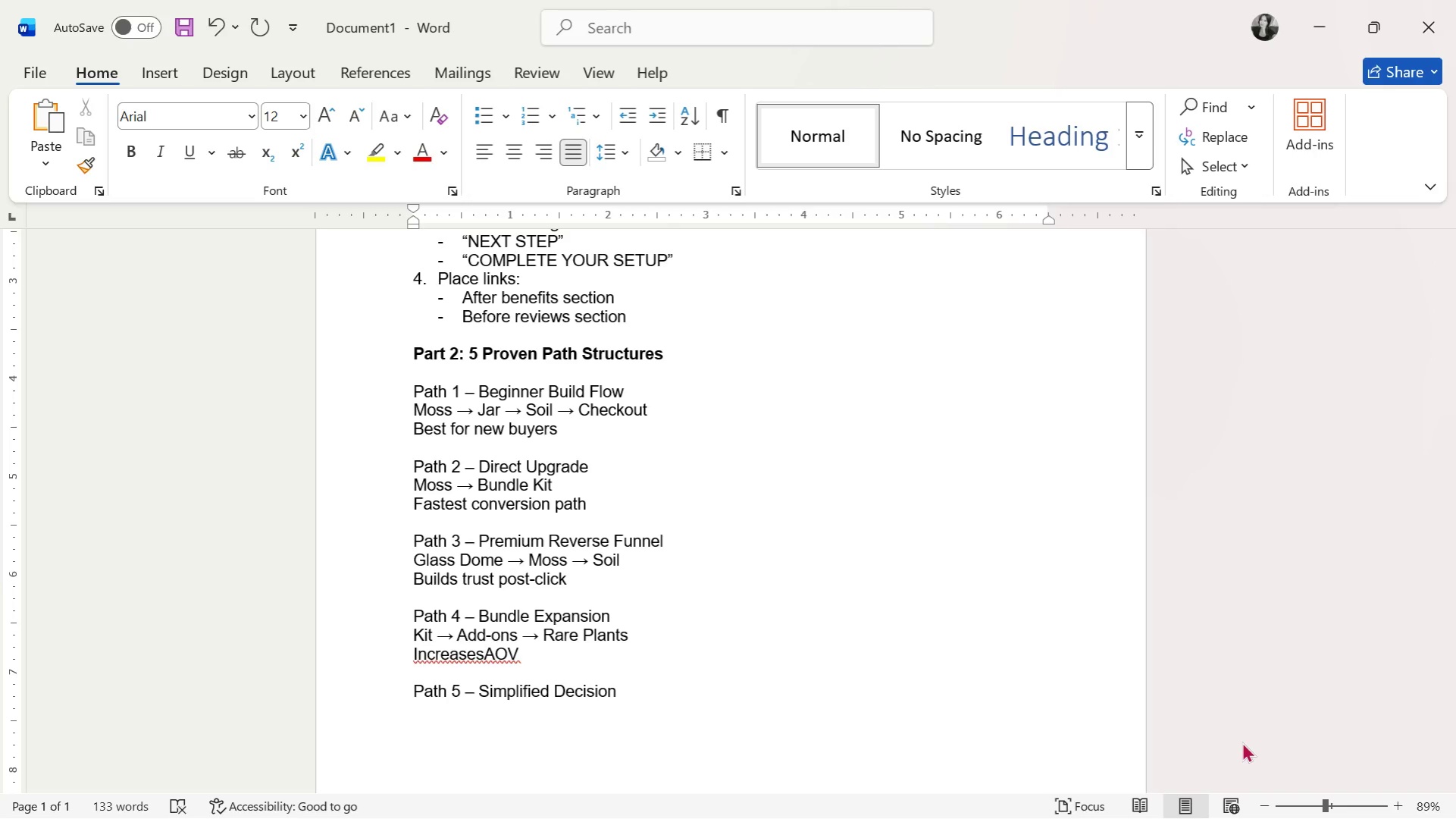 
key(Space)
 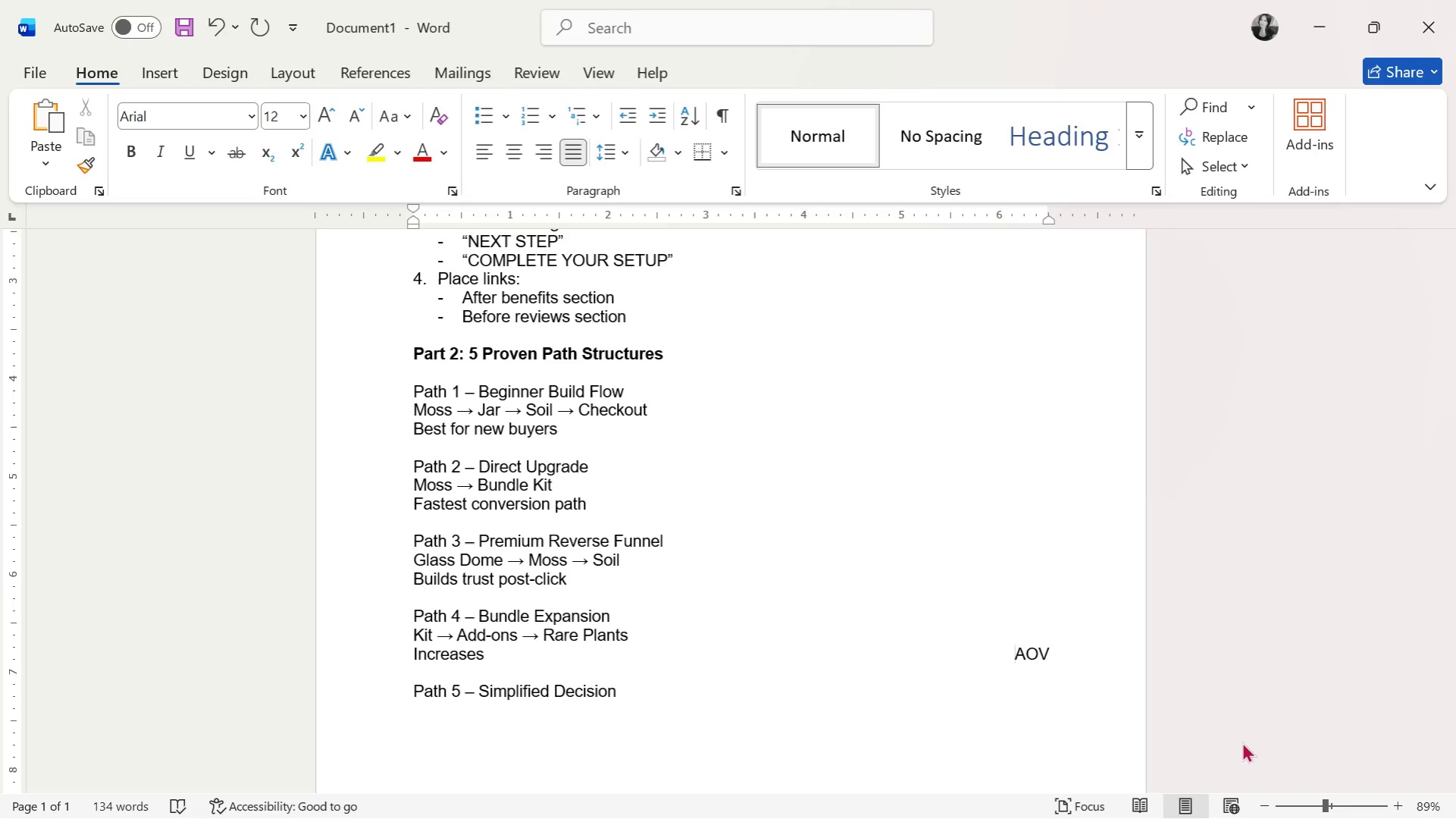 
key(Backspace)
 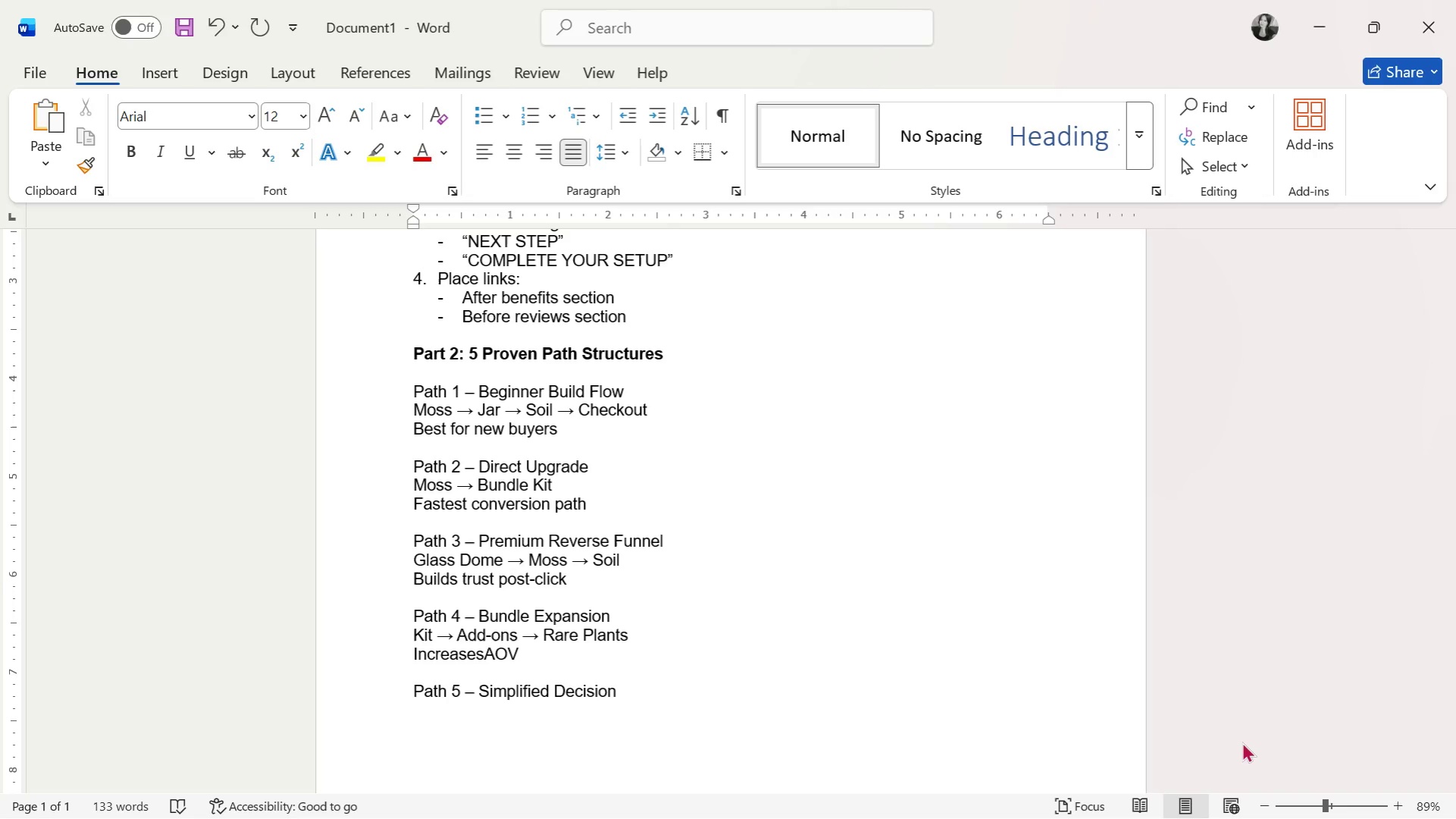 
key(Space)
 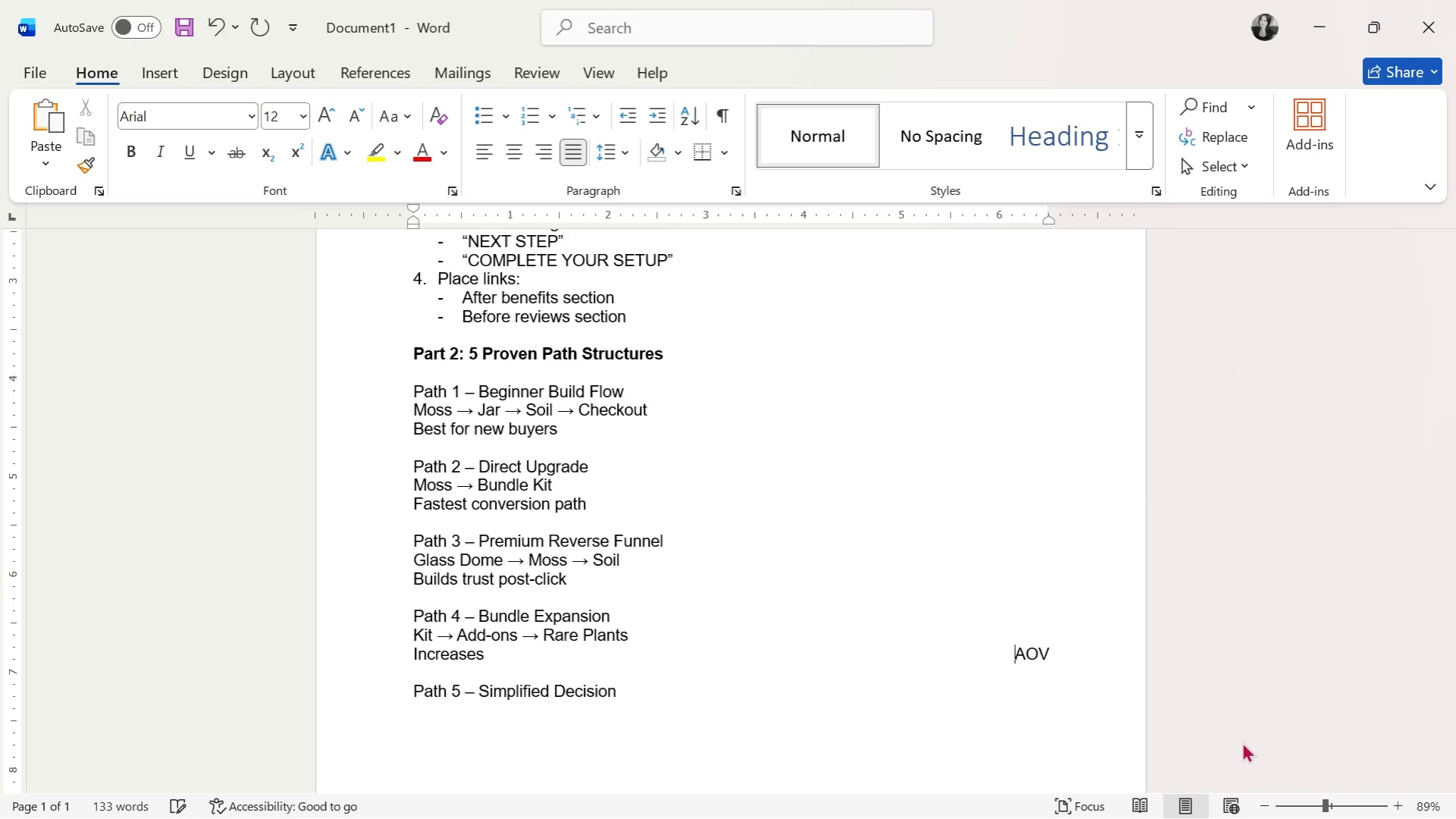 
key(Enter)
 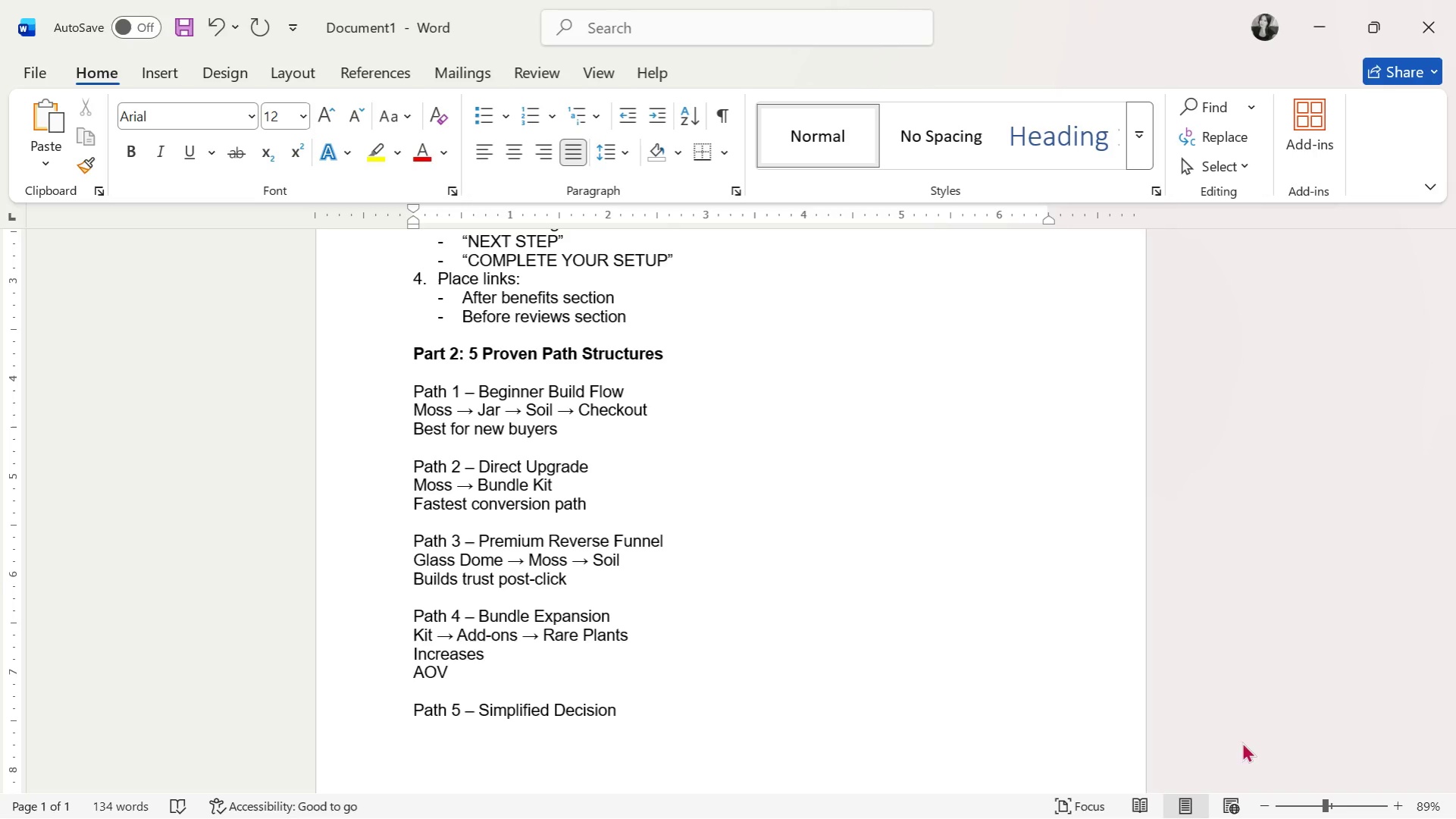 
key(Control+Z)
 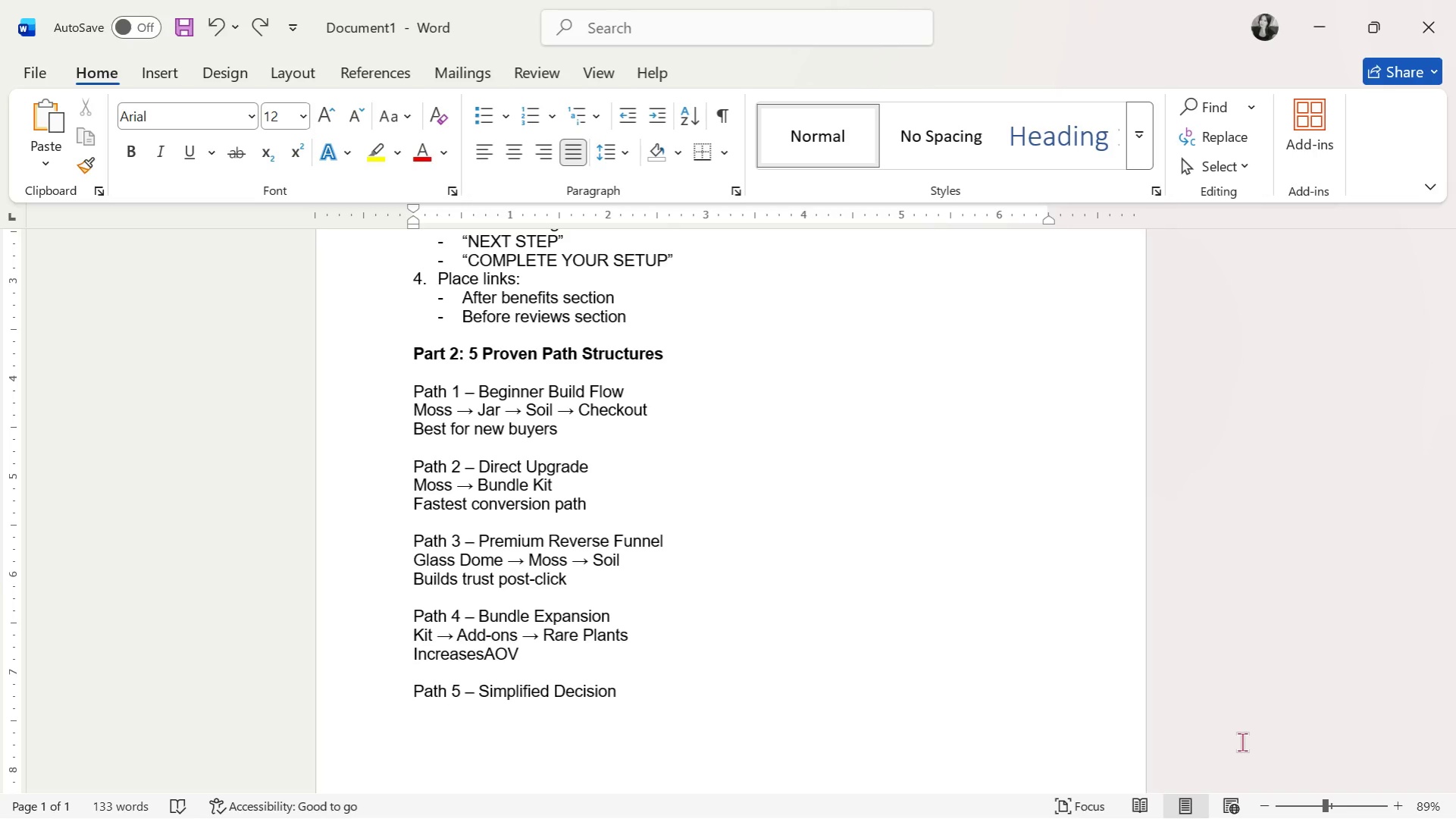 
wait(5.77)
 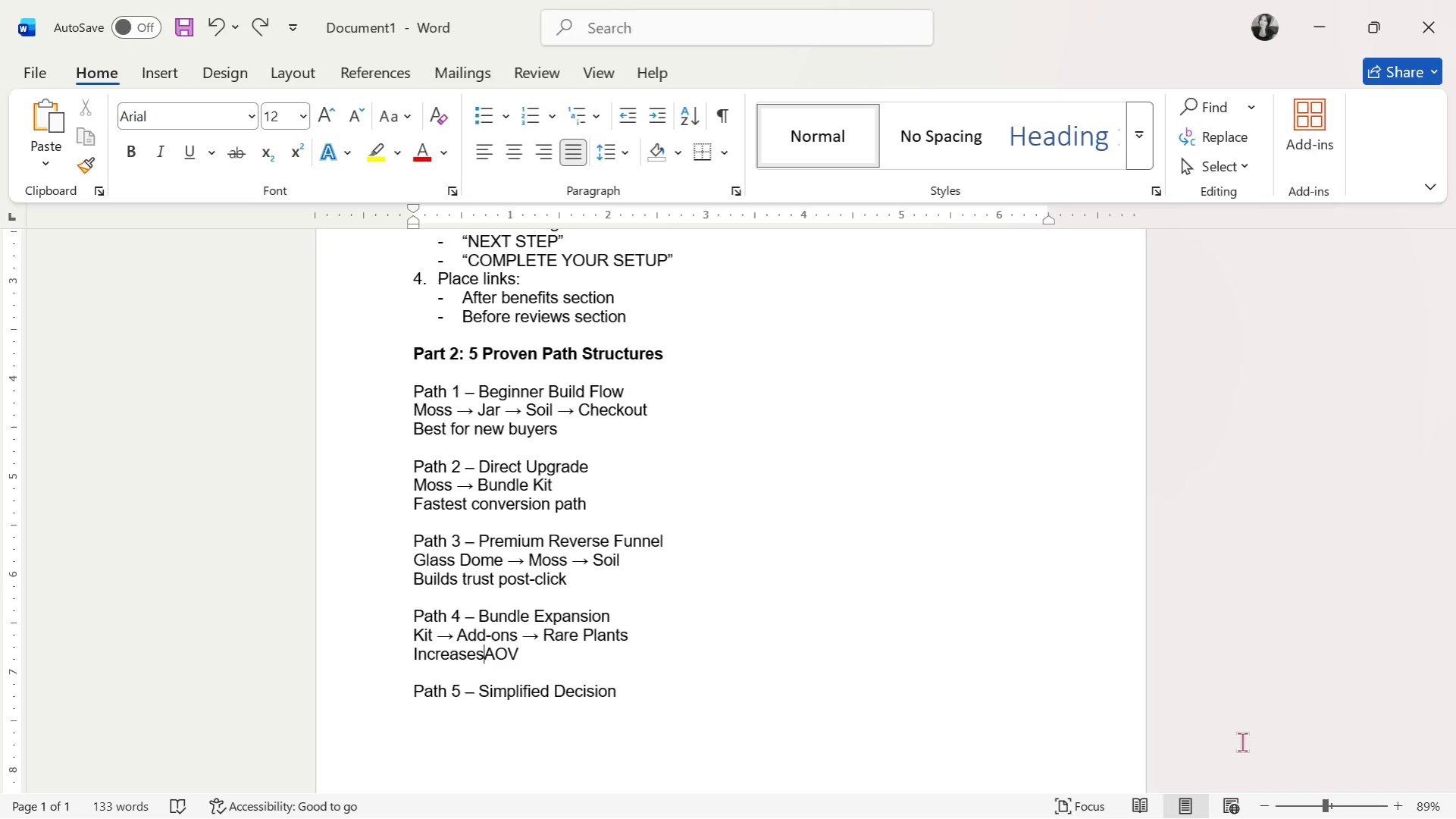 
key(ArrowLeft)
 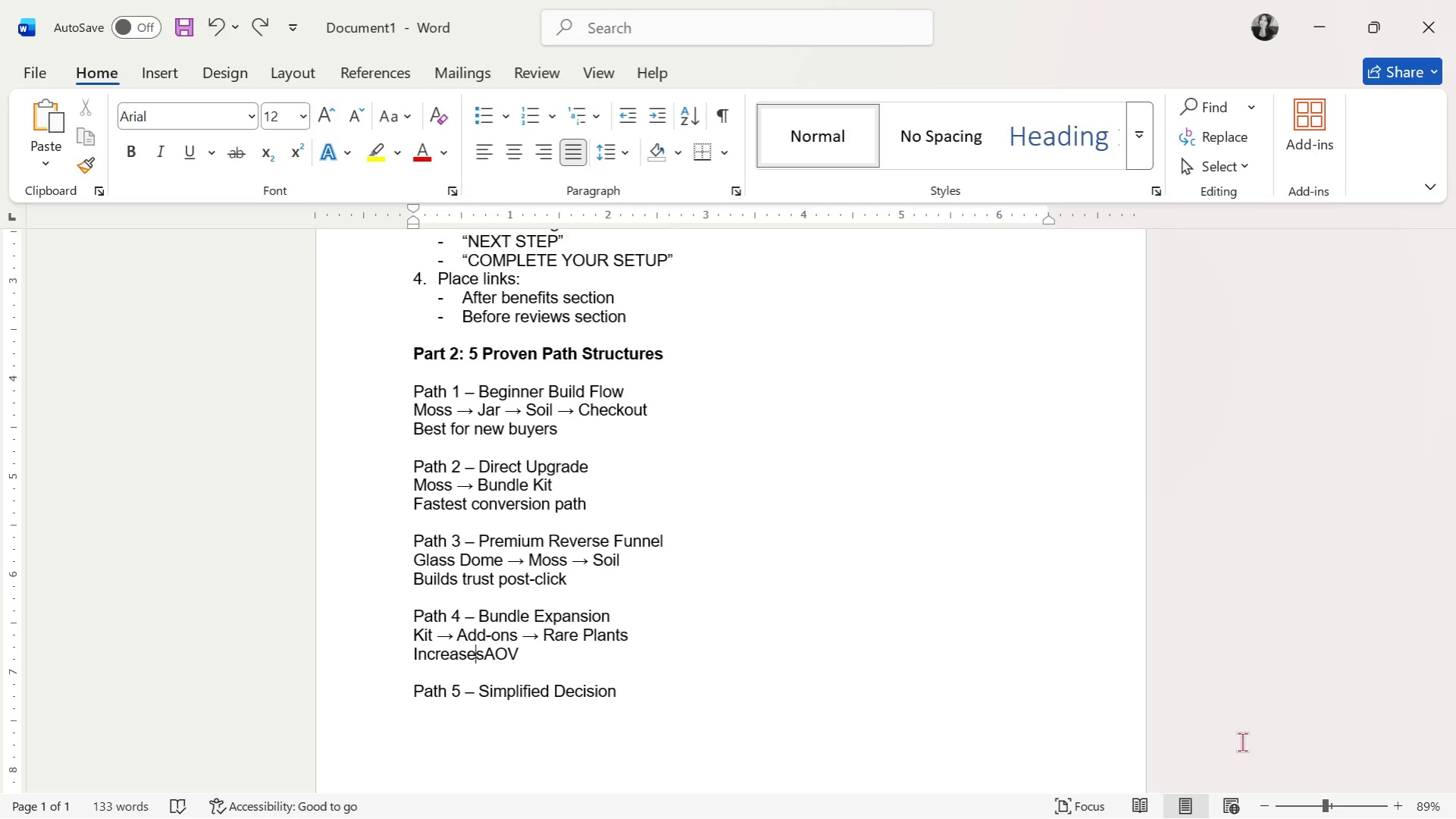 
key(Space)
 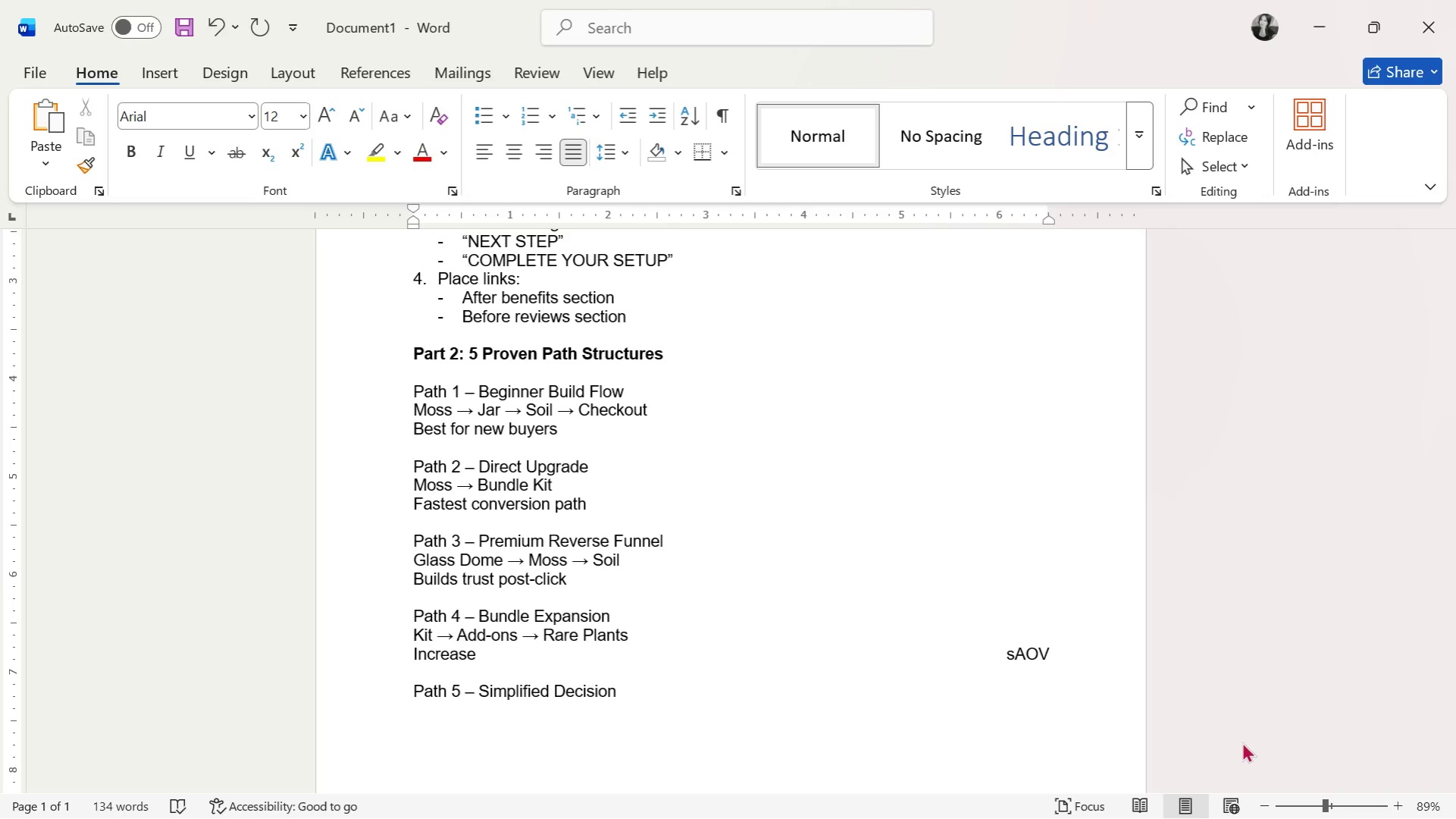 
key(Backspace)
 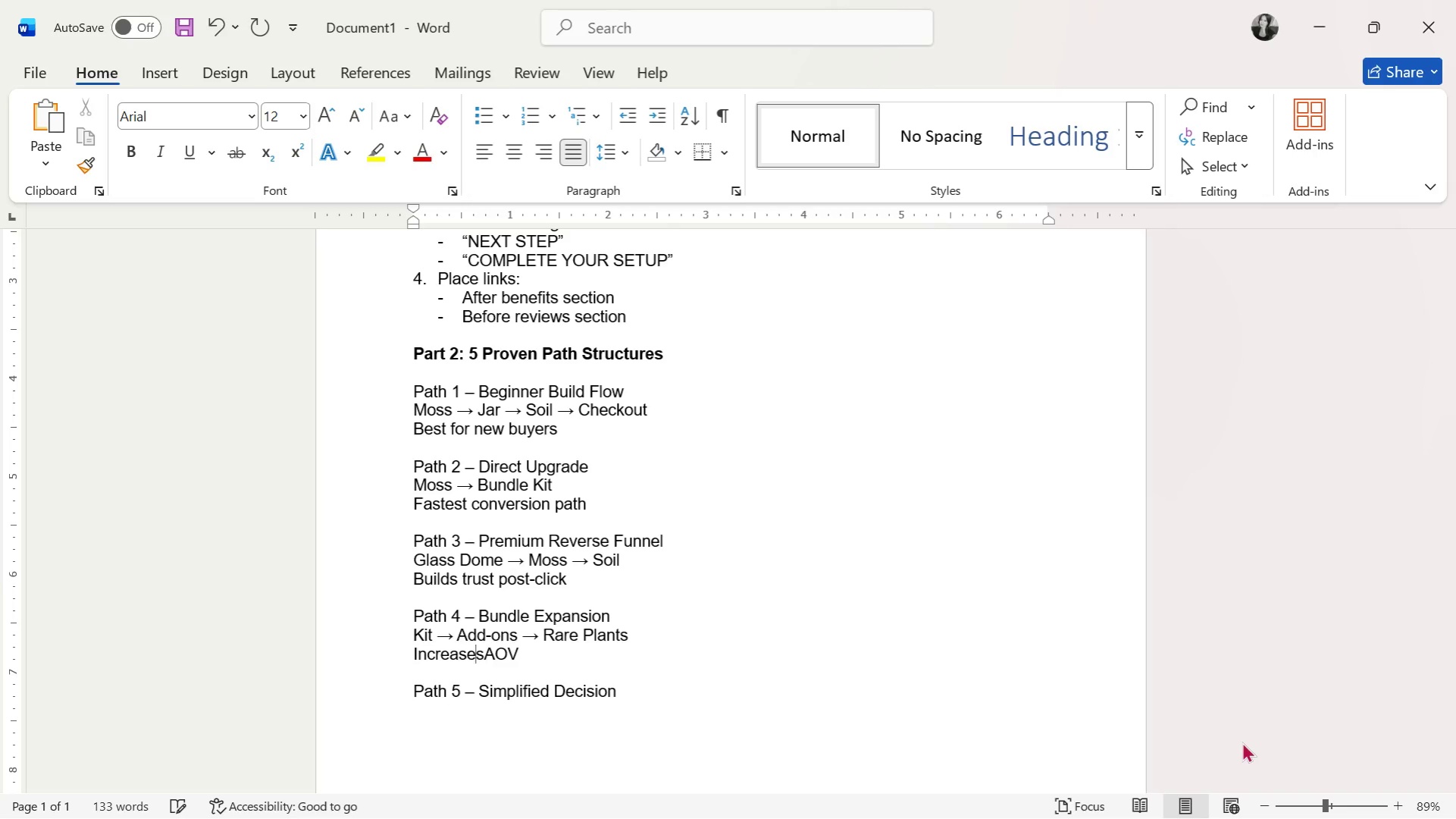 
key(ArrowRight)
 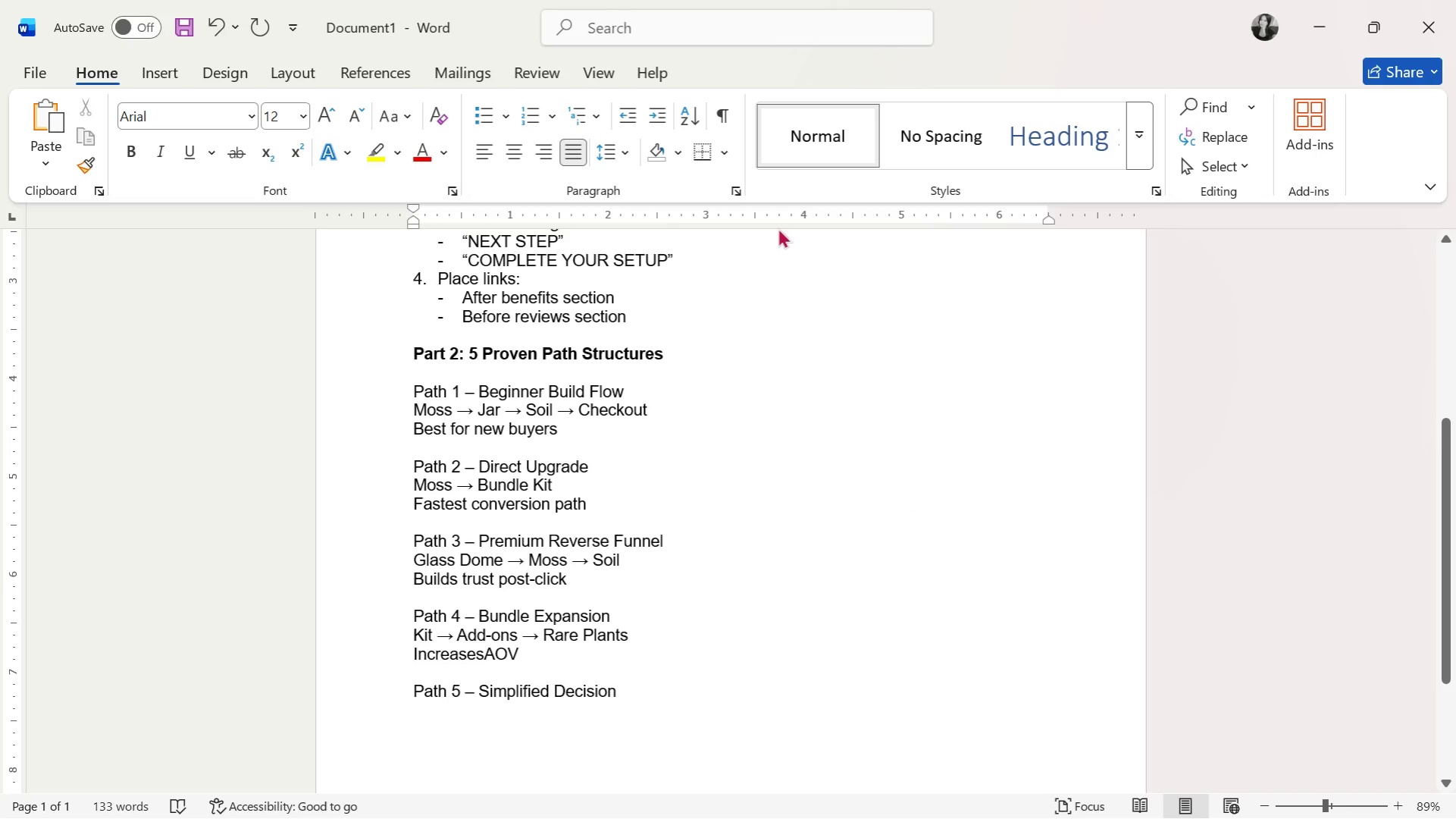 
left_click([512, 158])
 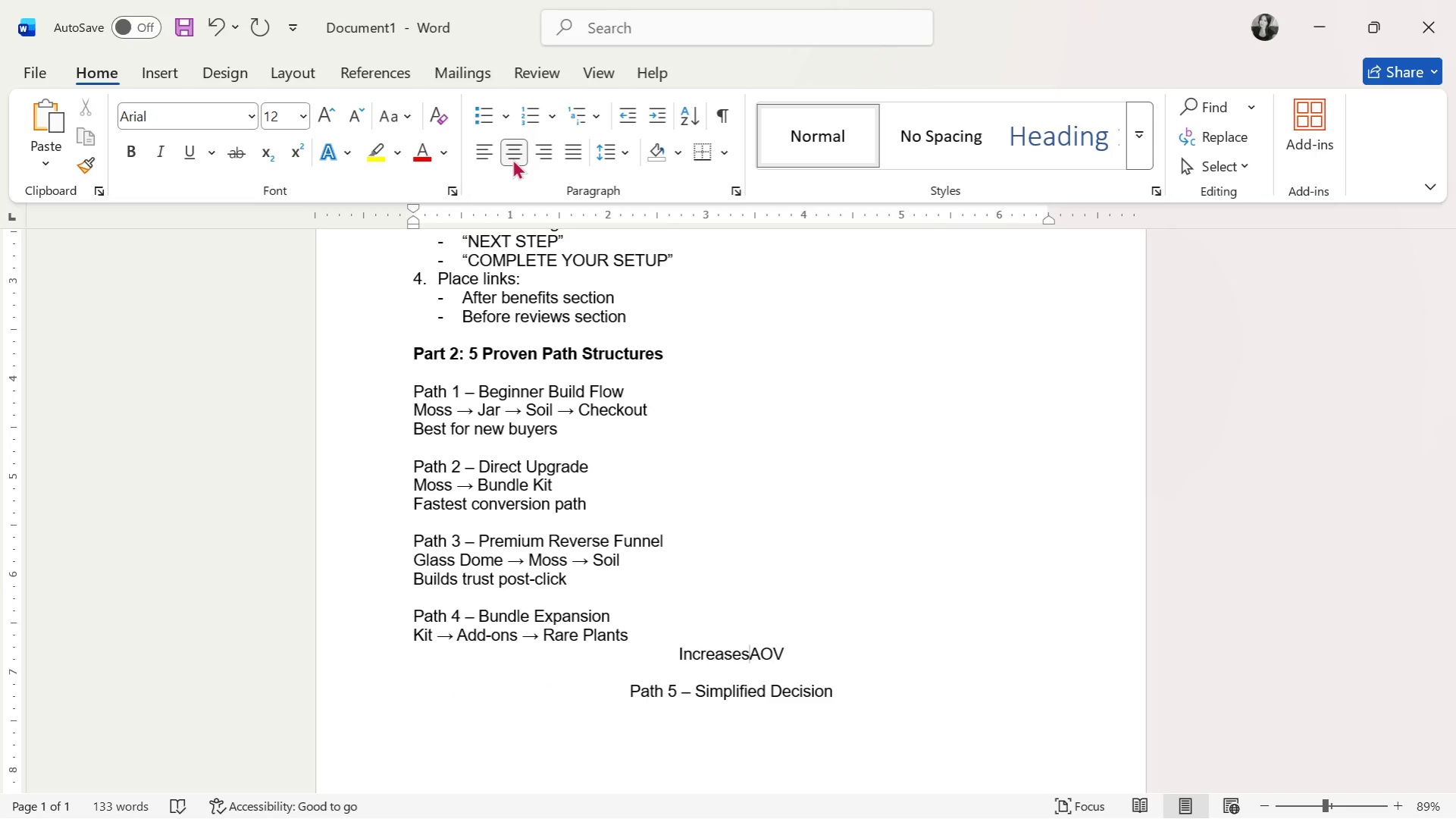 
key(Control+Z)
 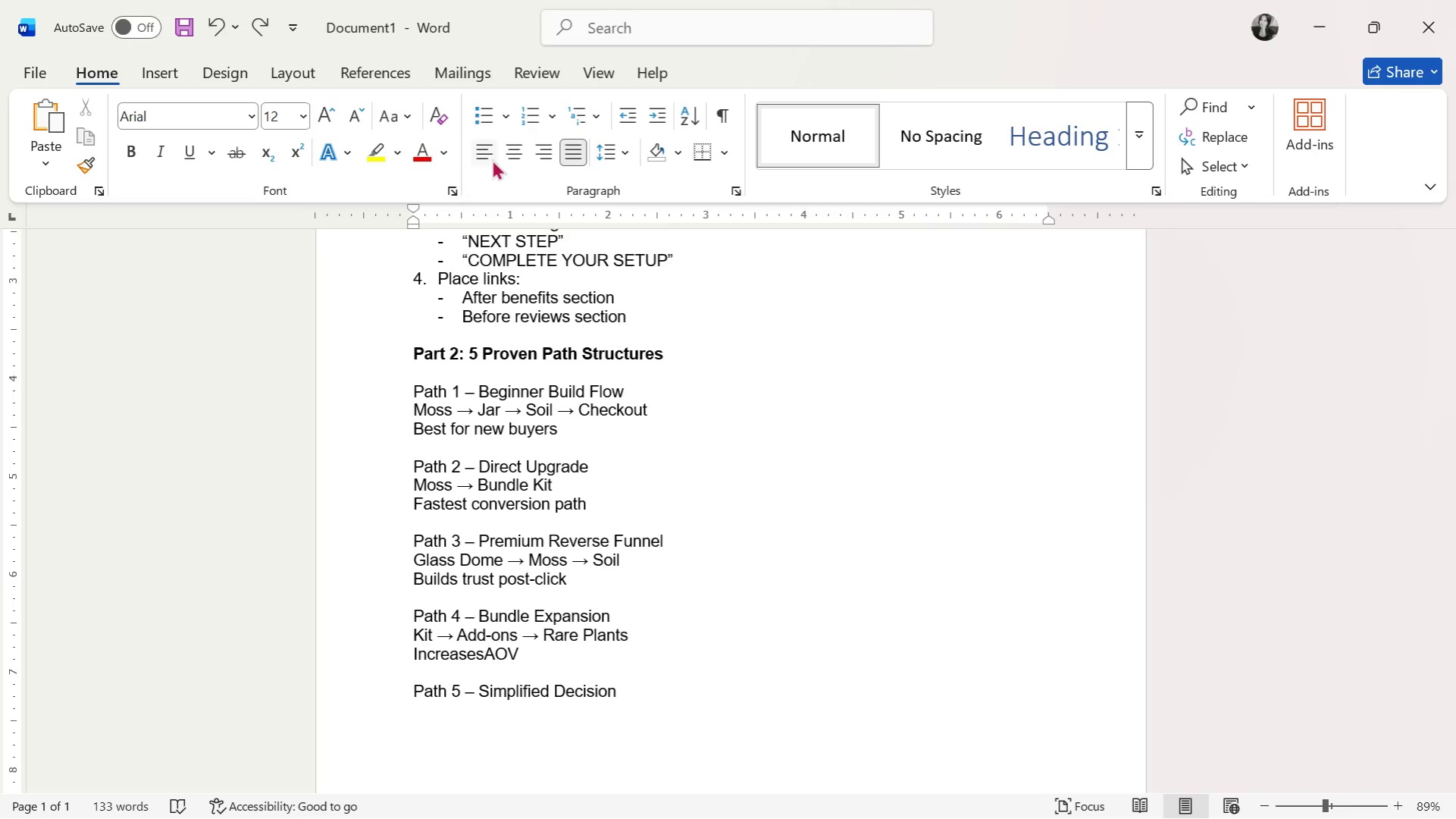 
left_click([485, 159])
 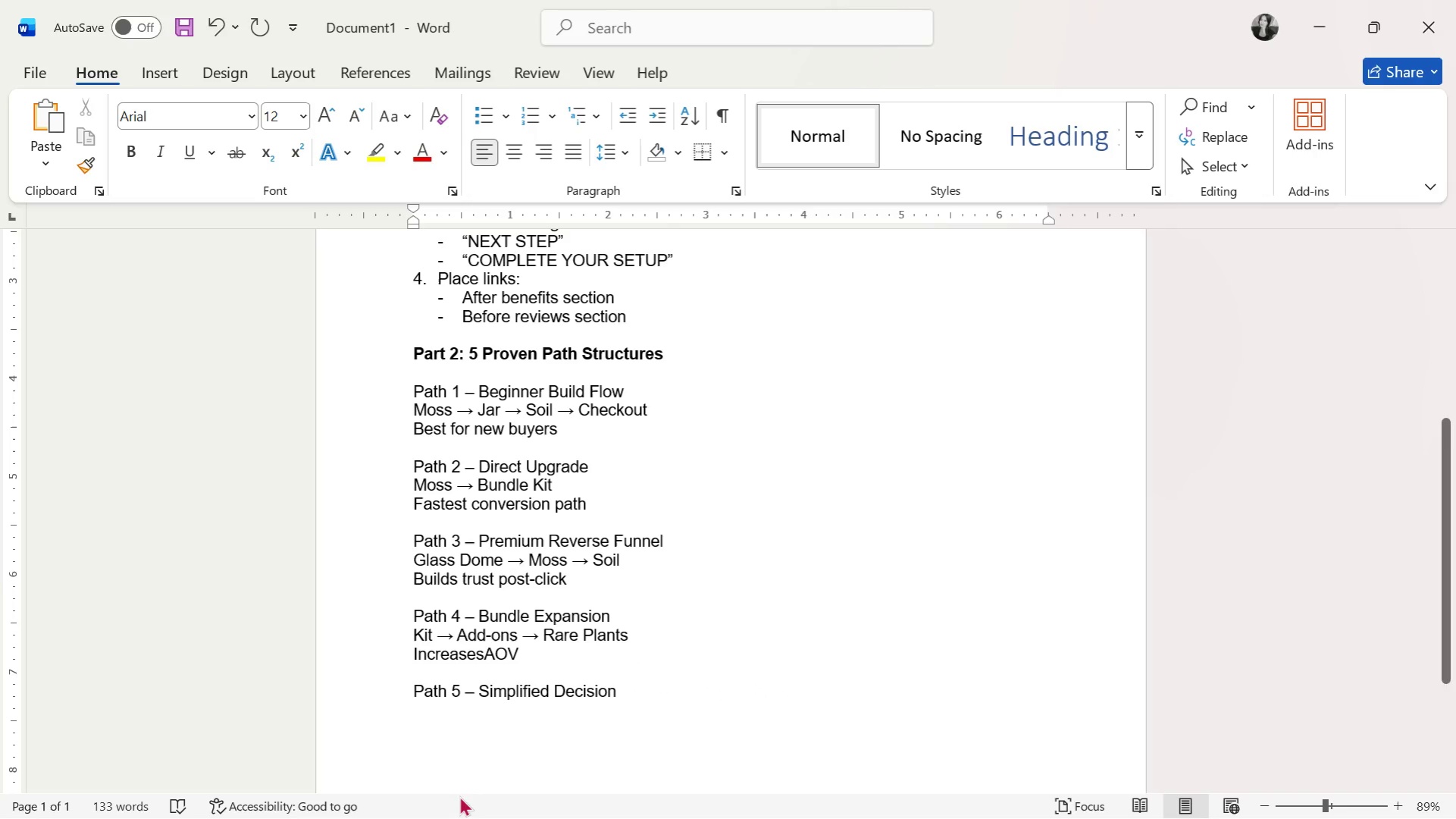 
key(Space)
 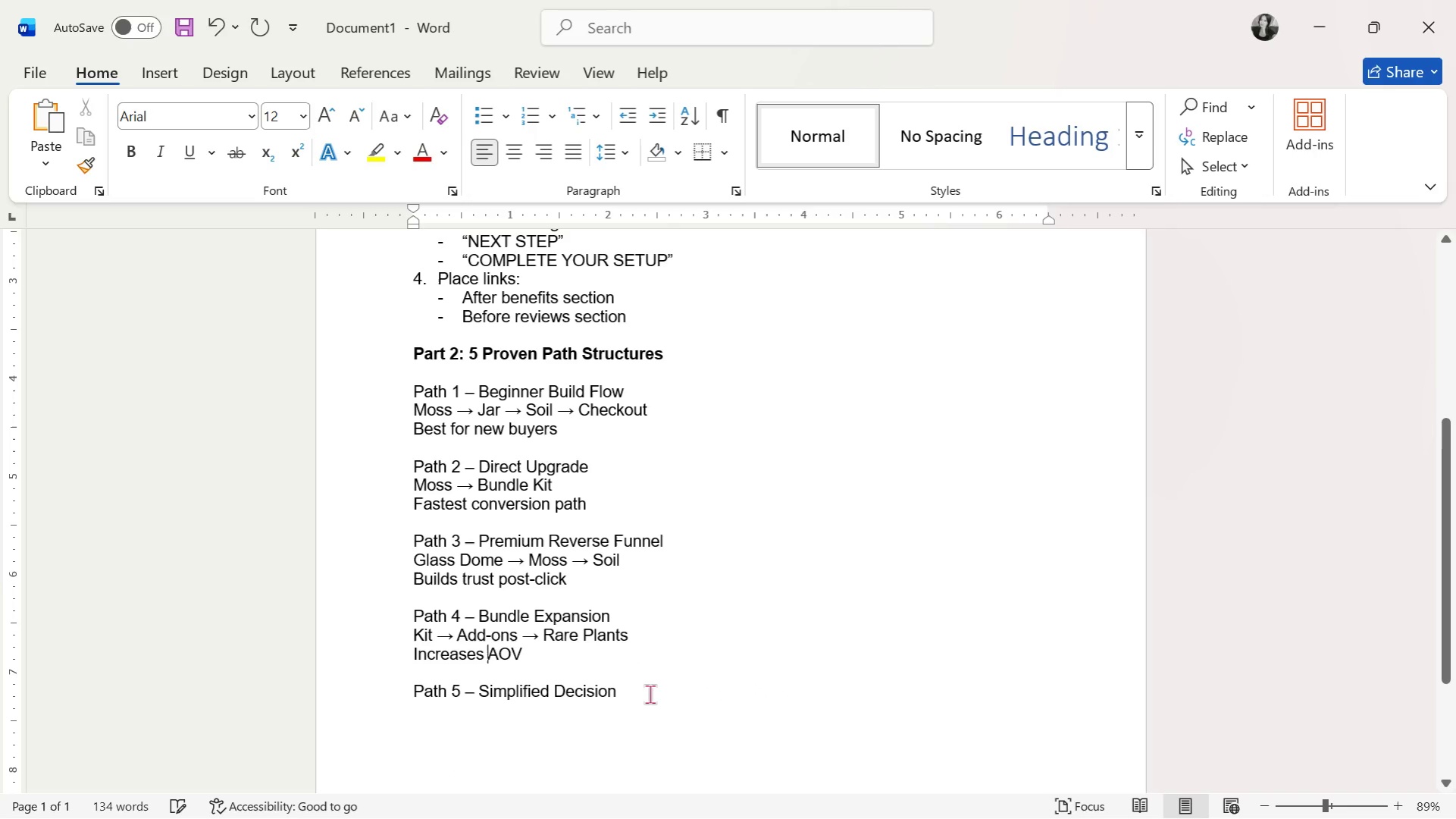 
left_click([652, 692])
 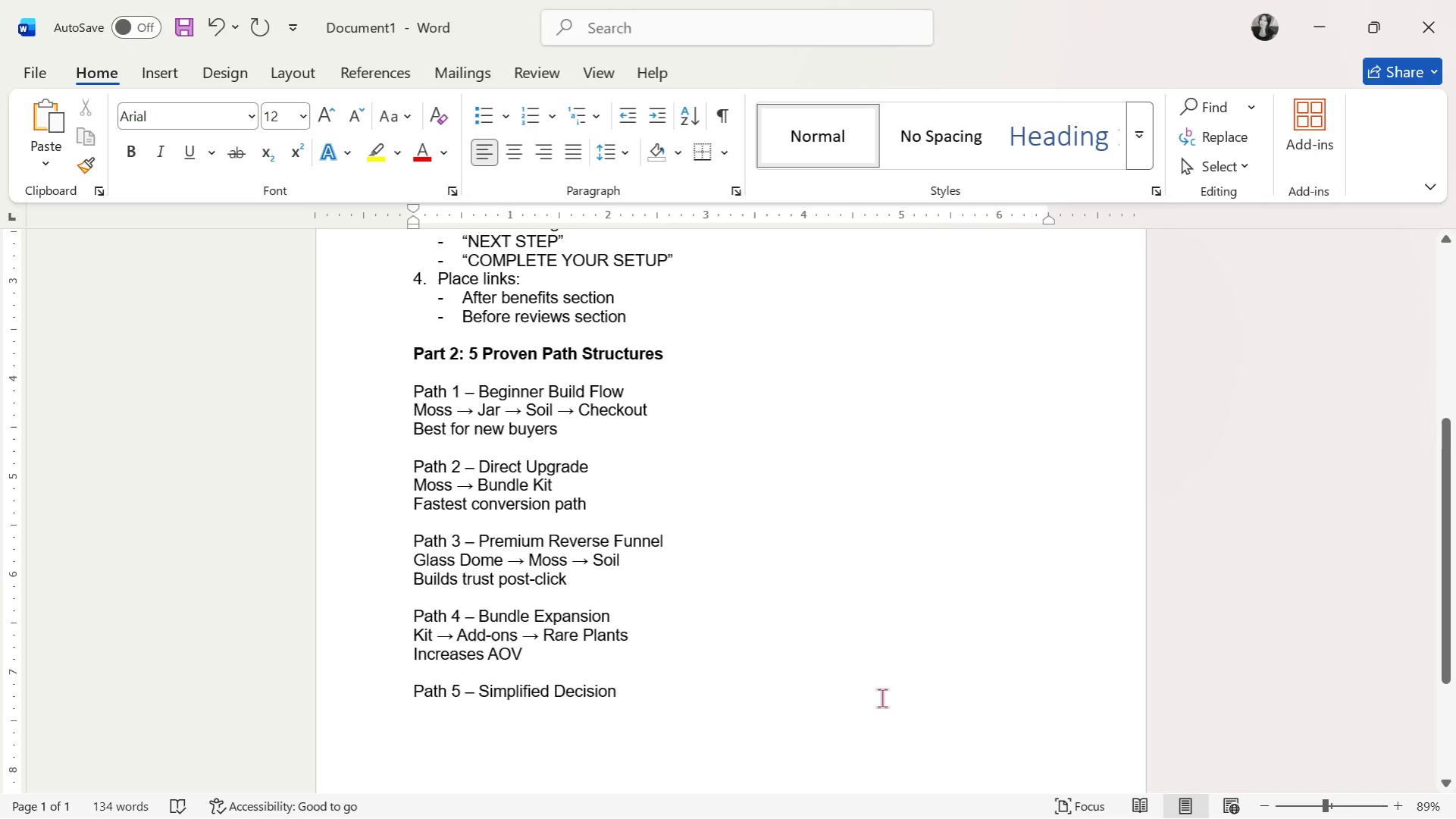 
scroll: coordinate [910, 657], scroll_direction: down, amount: 2.0
 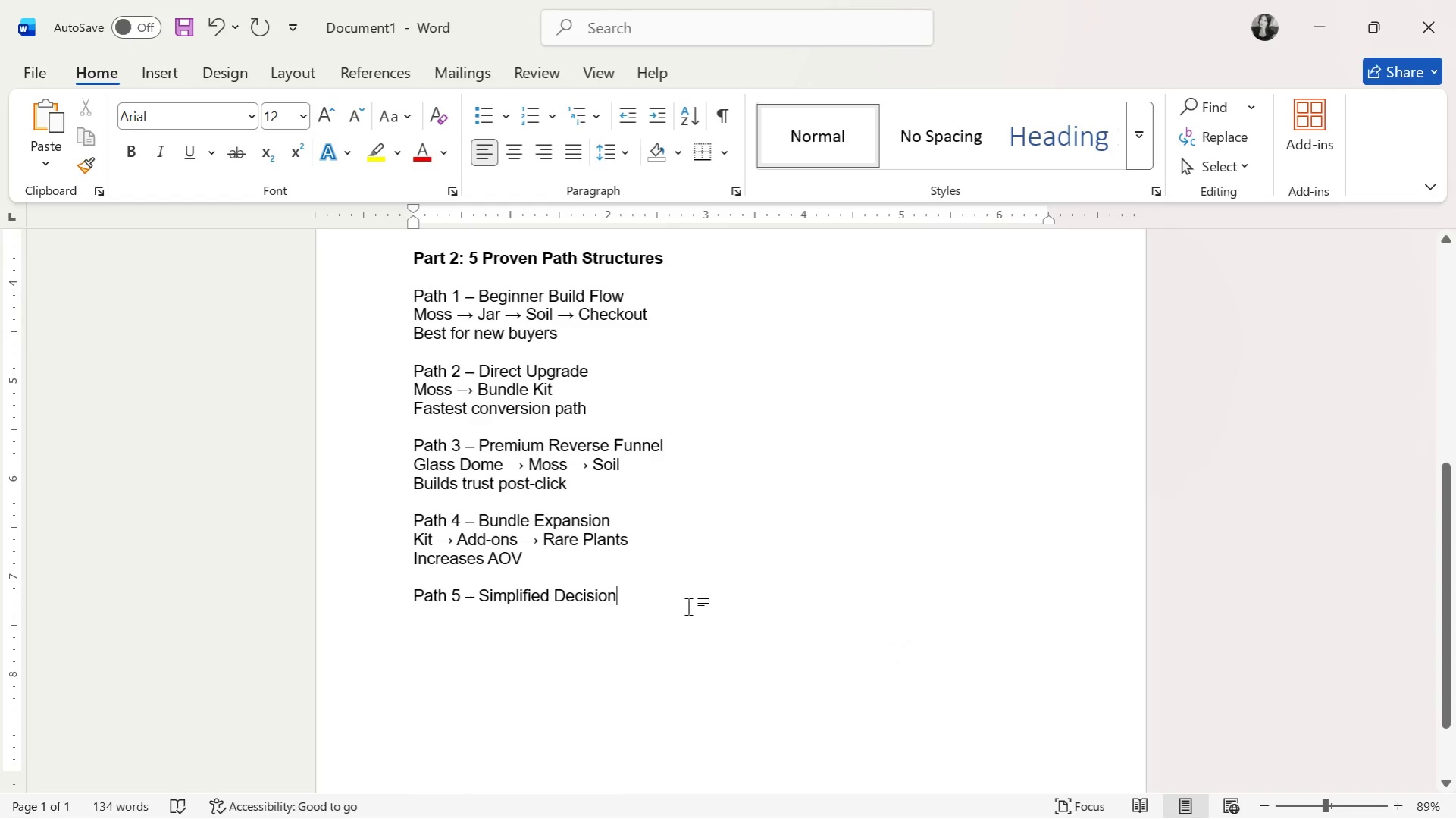 
left_click([688, 605])
 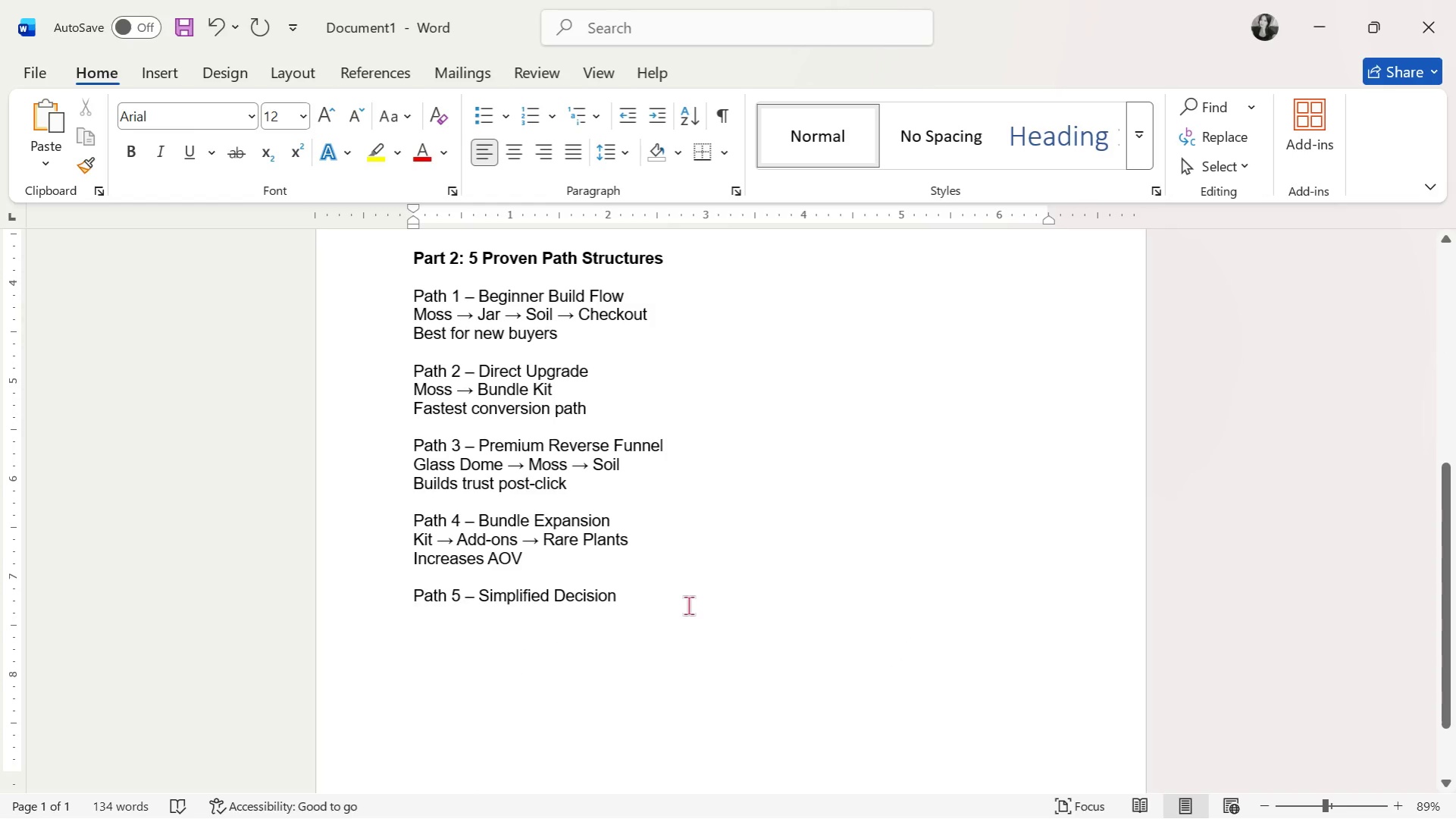 
key(Backslash)
 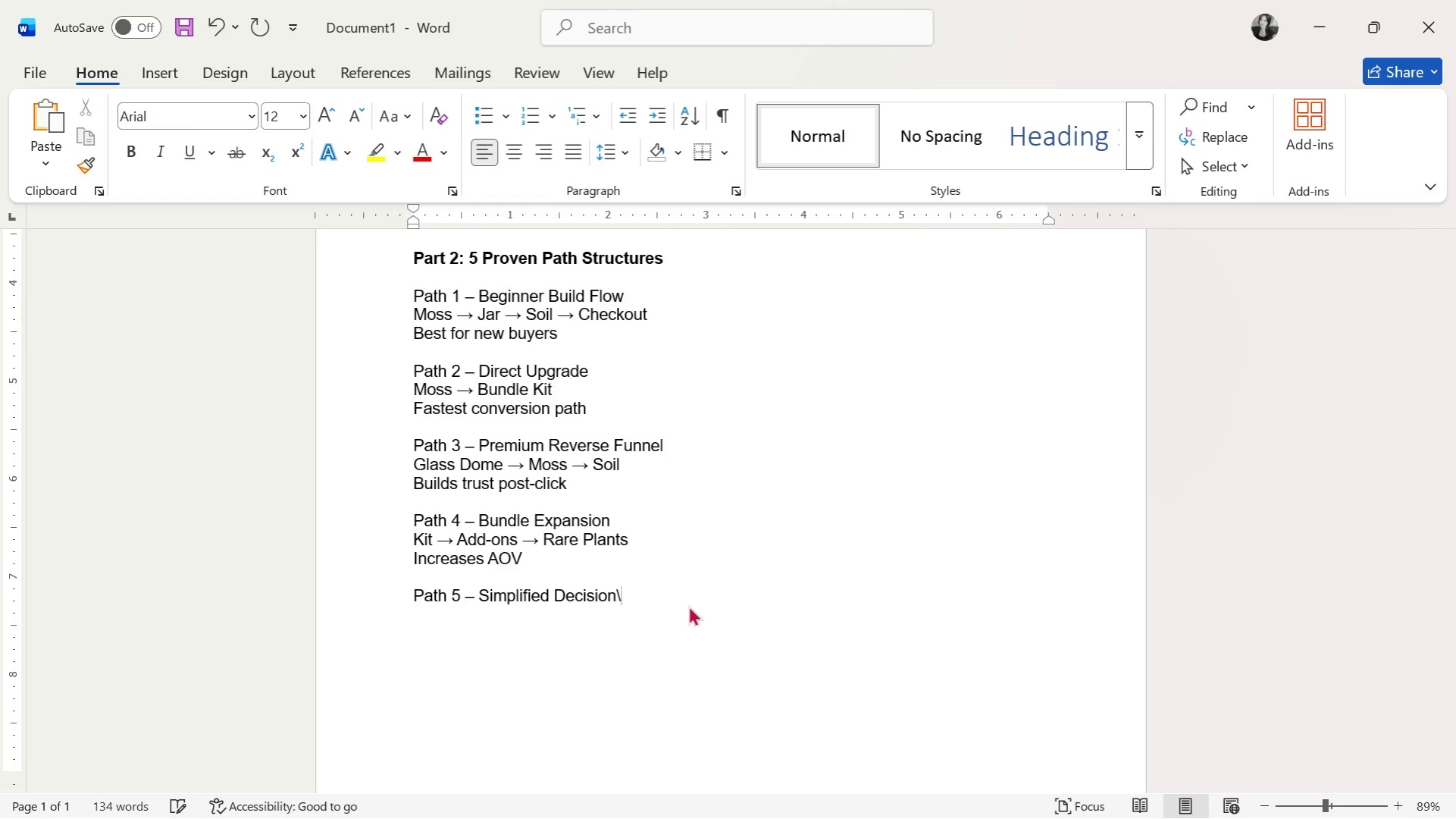 
key(Backspace)
 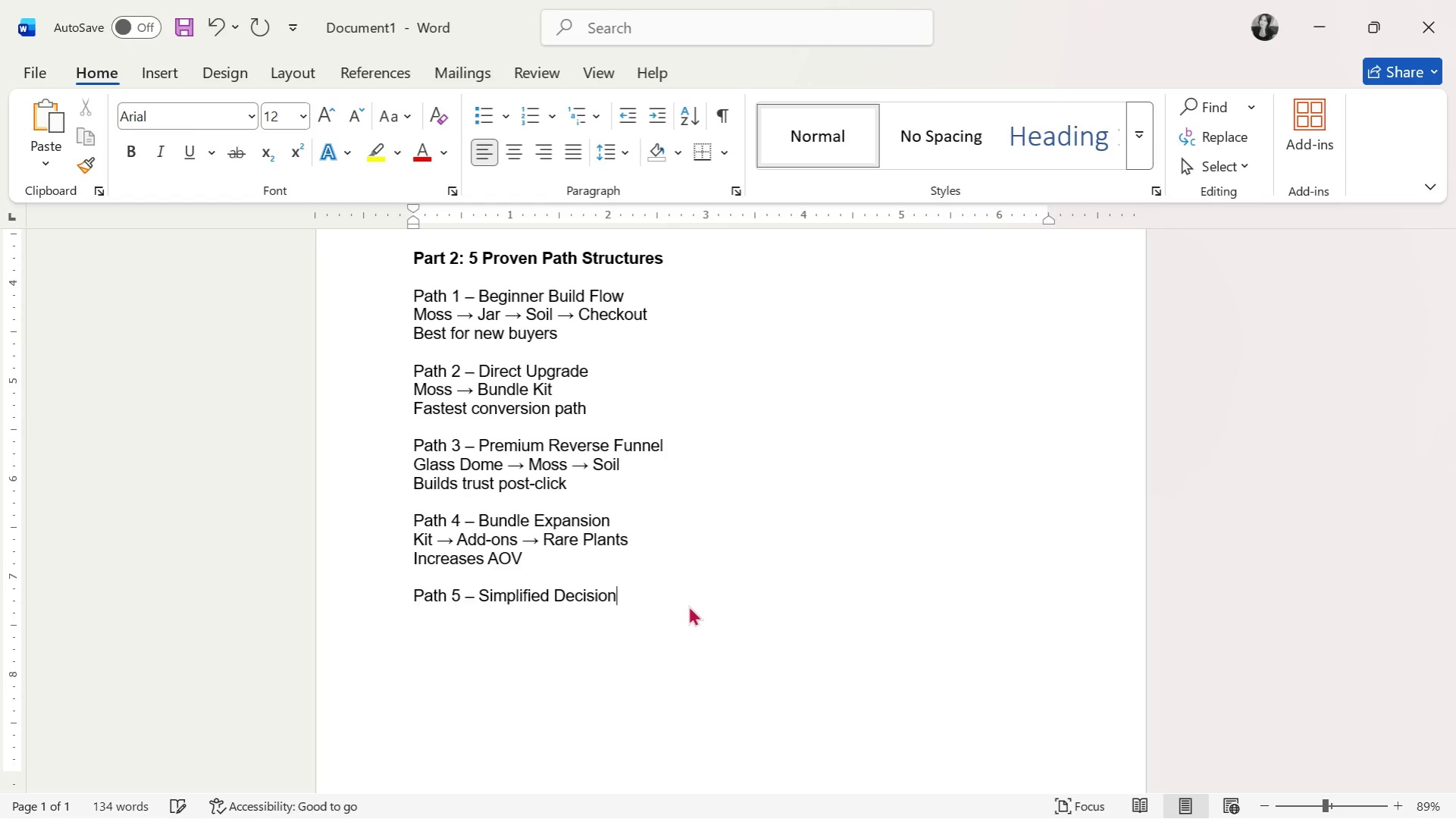 
key(Enter)
 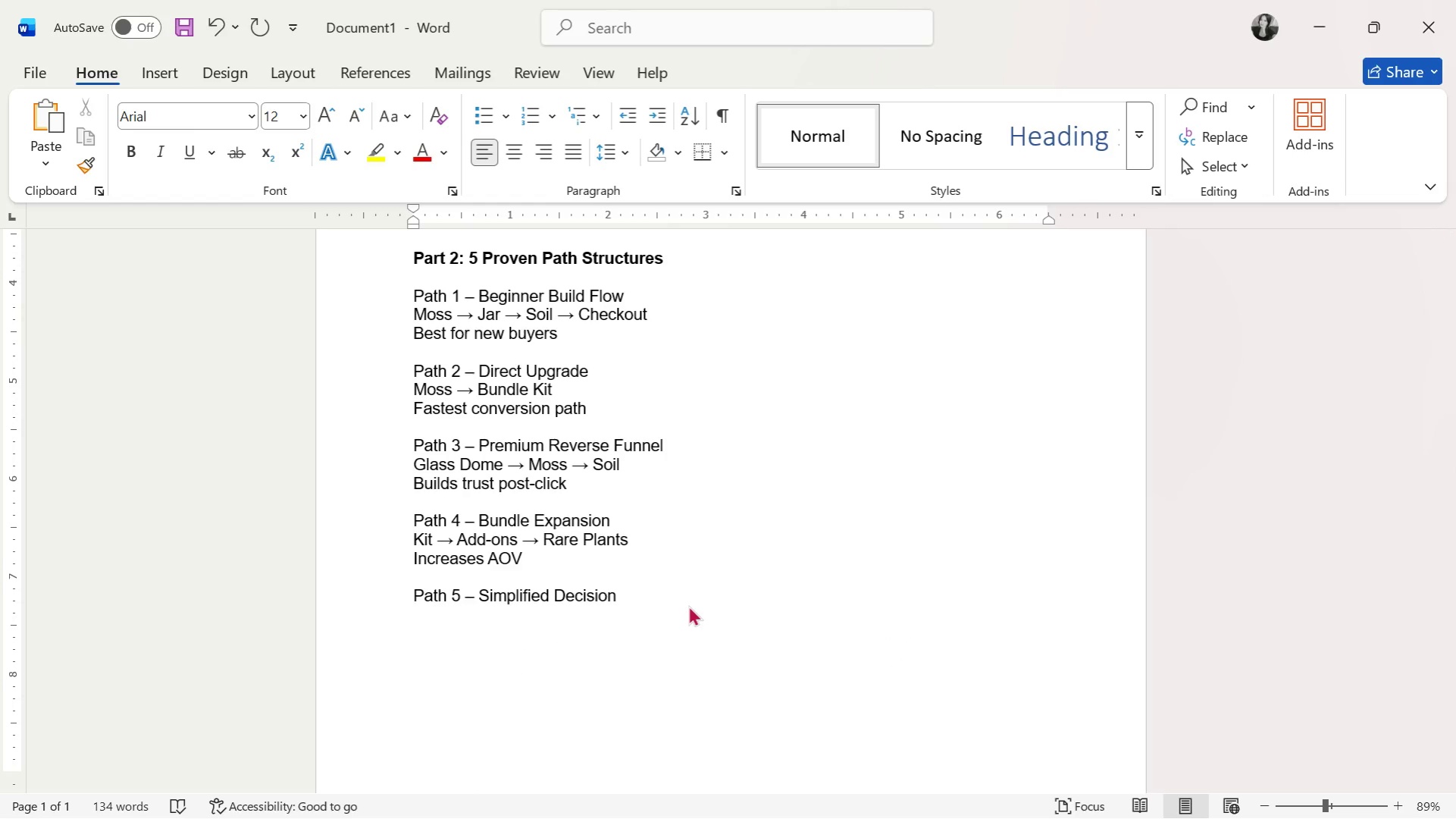 
type(Any N)
key(Backspace)
type(Entry )
 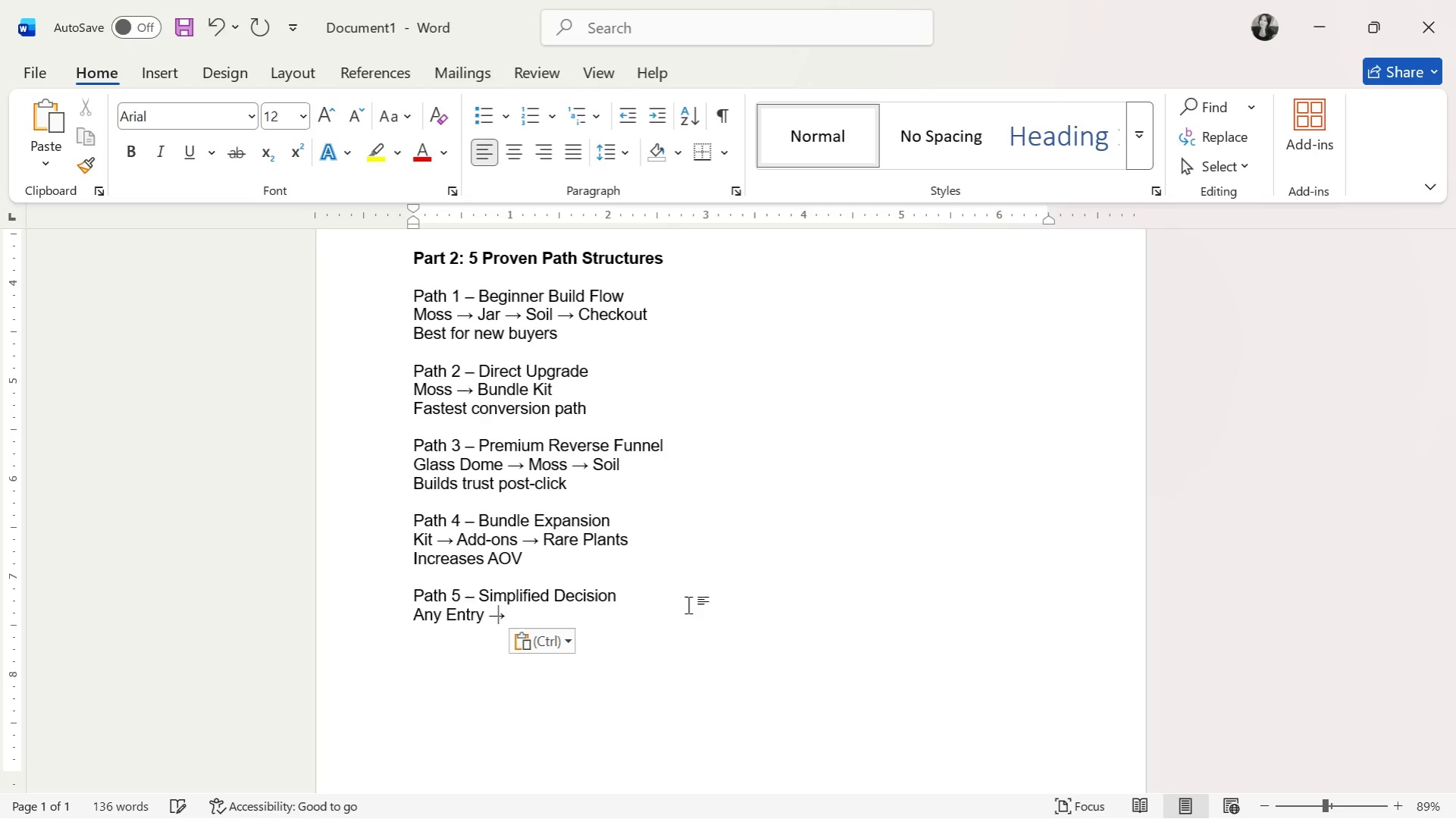 
key(Control+V)
 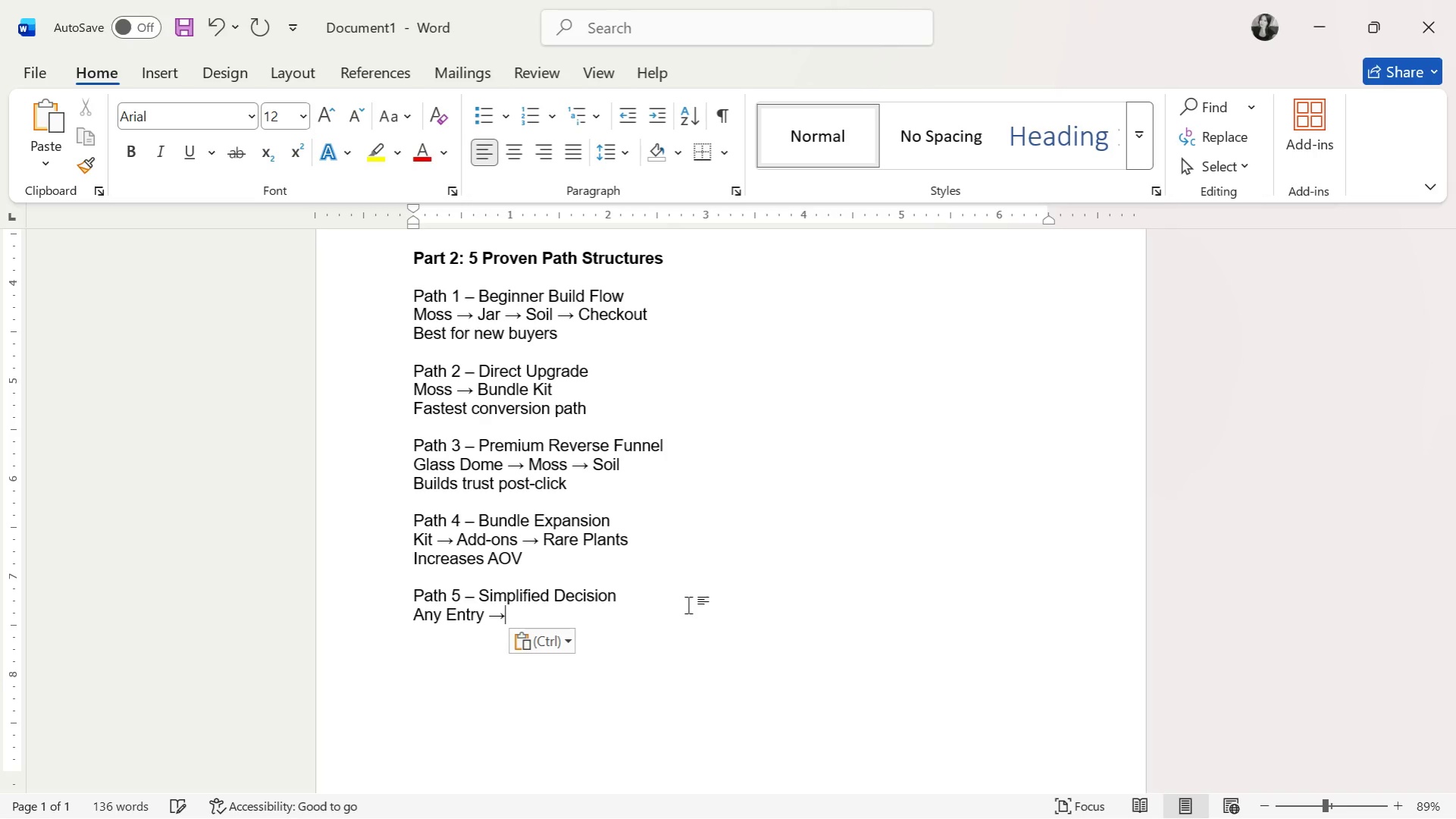 
type( Full k)
key(Backspace)
type(Kit)
 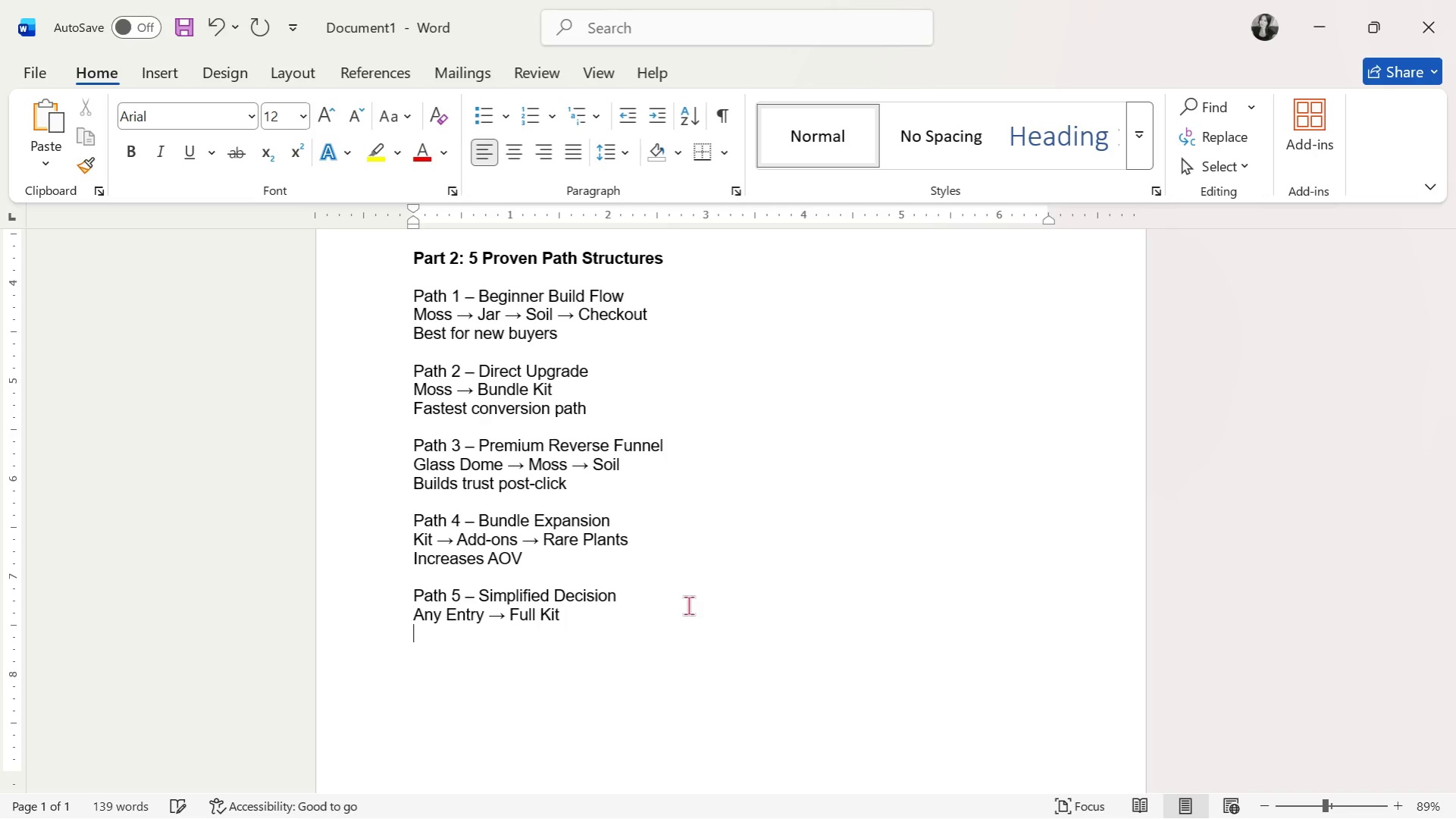 
 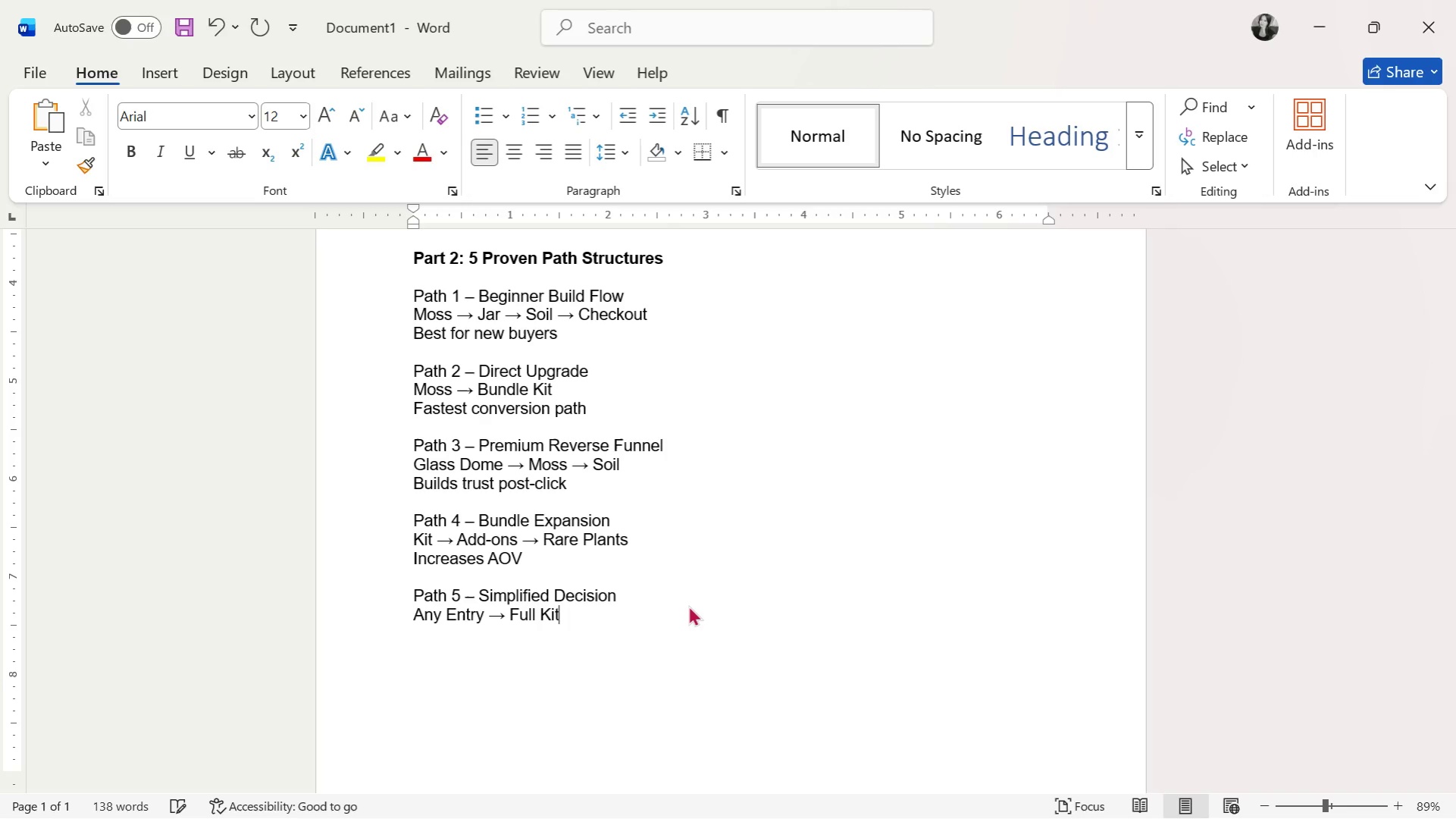 
key(Shift+Enter)
 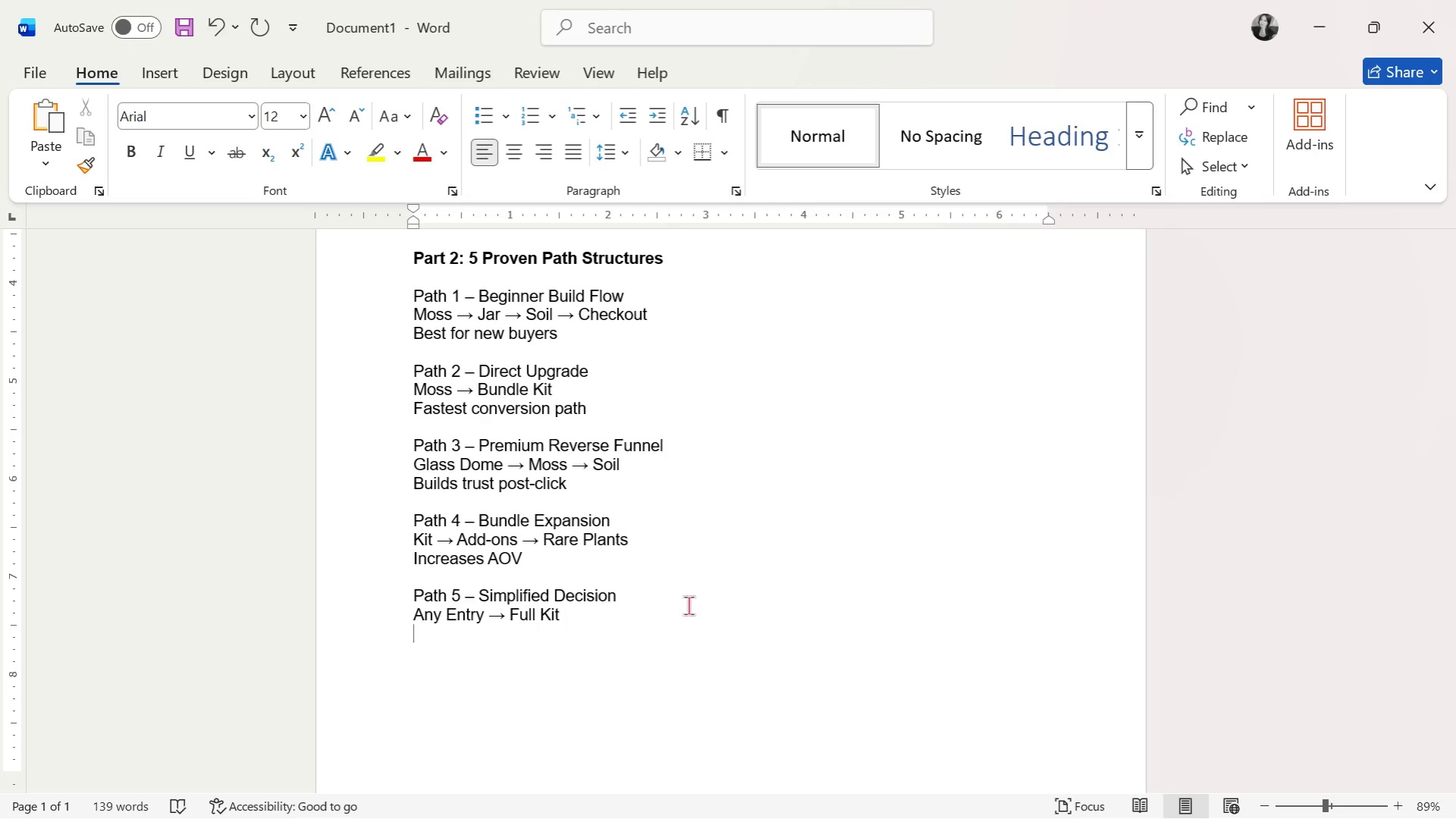 
type(Reduces decision fatigue)
 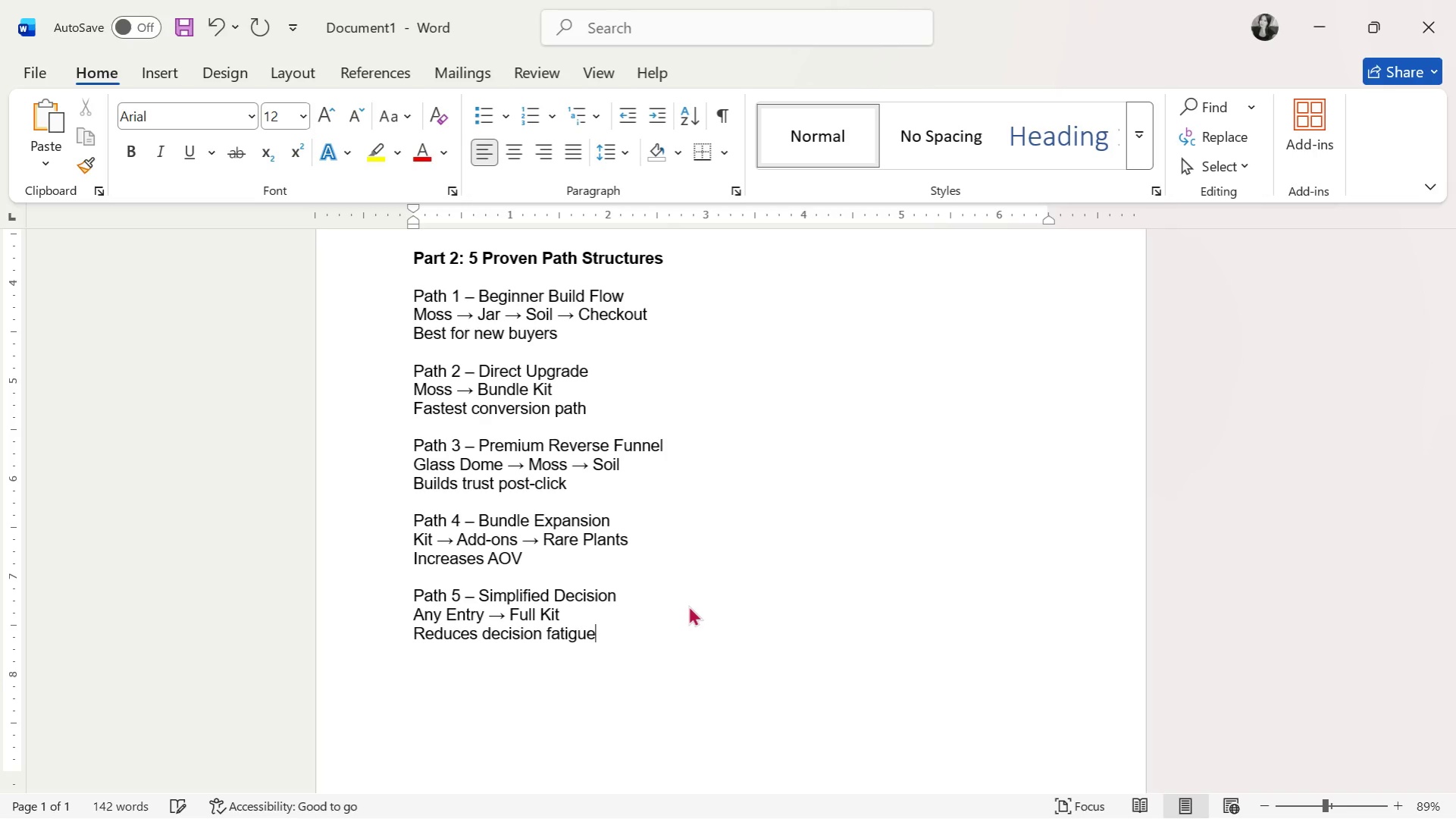 
key(Enter)
 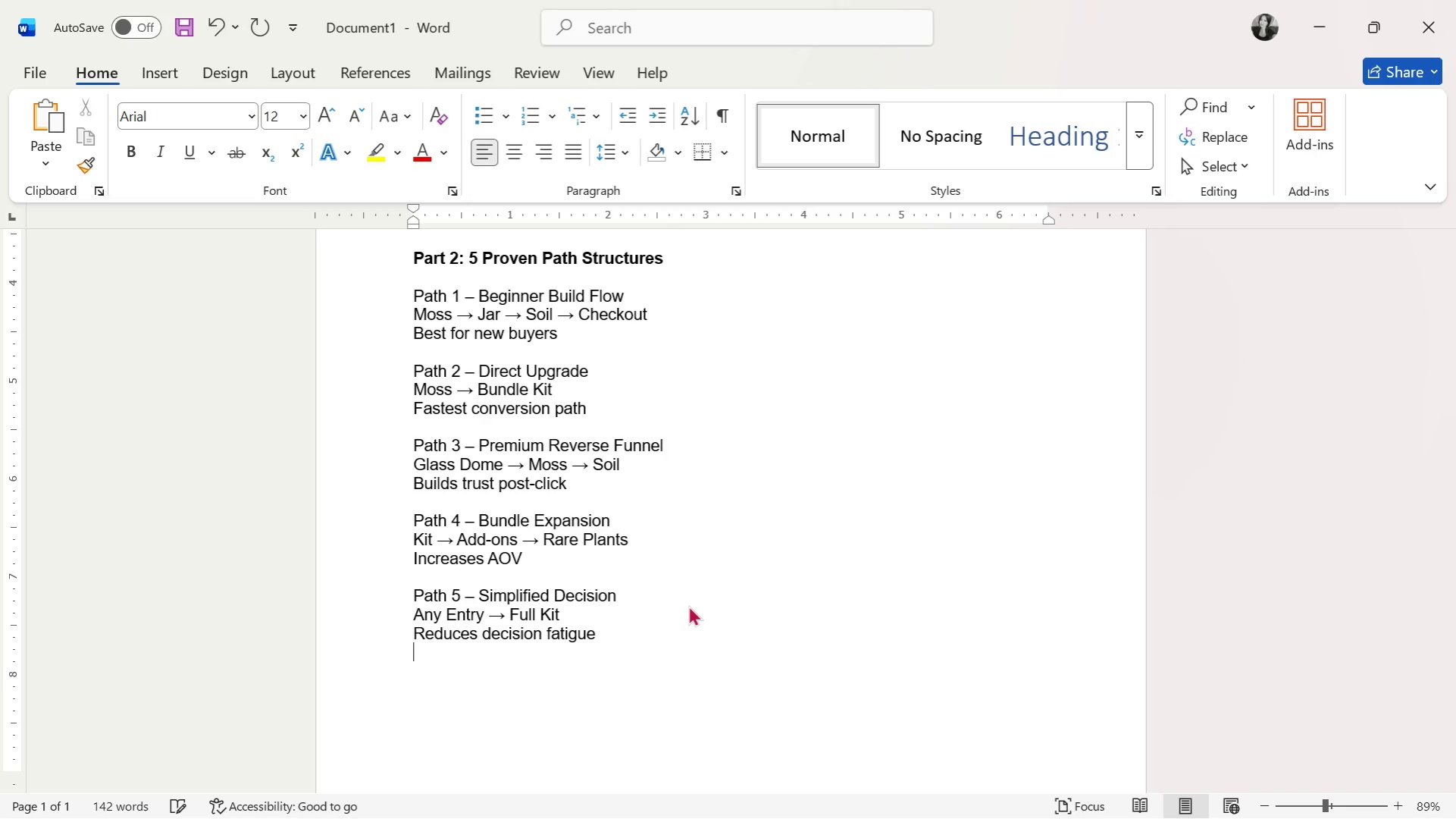 
key(Enter)
 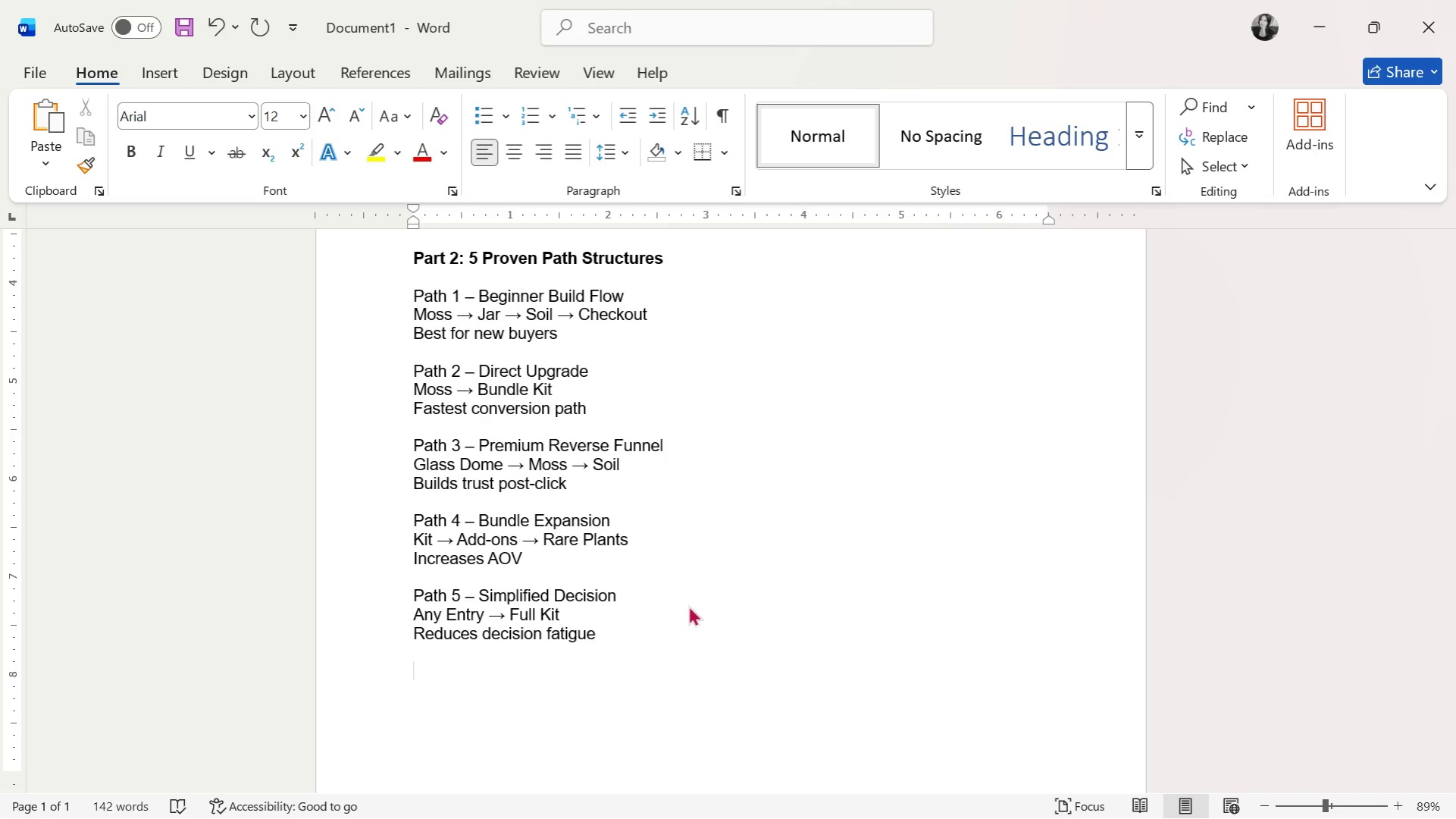 
type(Parr)
key(Backspace)
key(Backspace)
key(Backspace)
key(Backspace)
 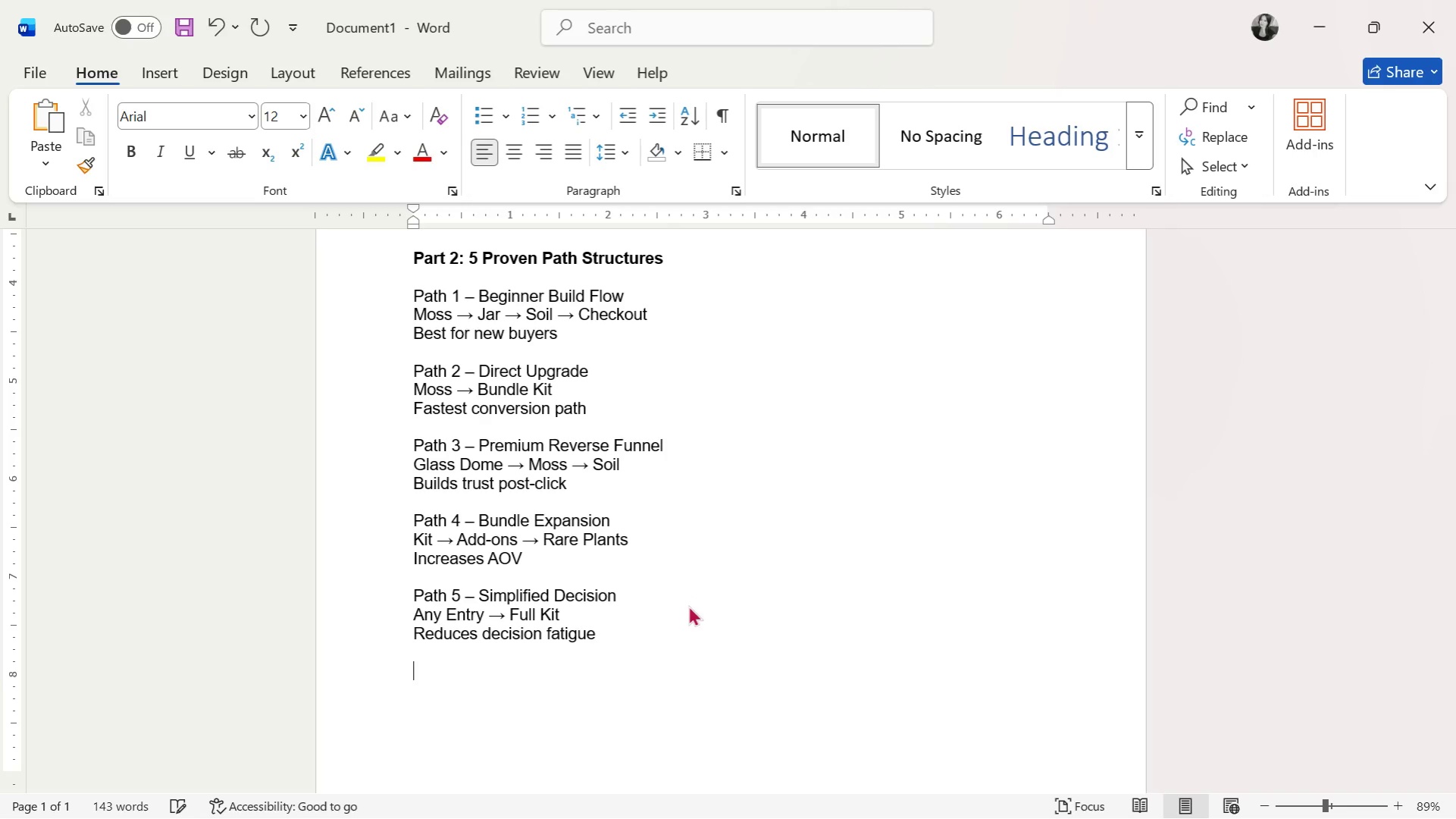 
key(Control+B)
 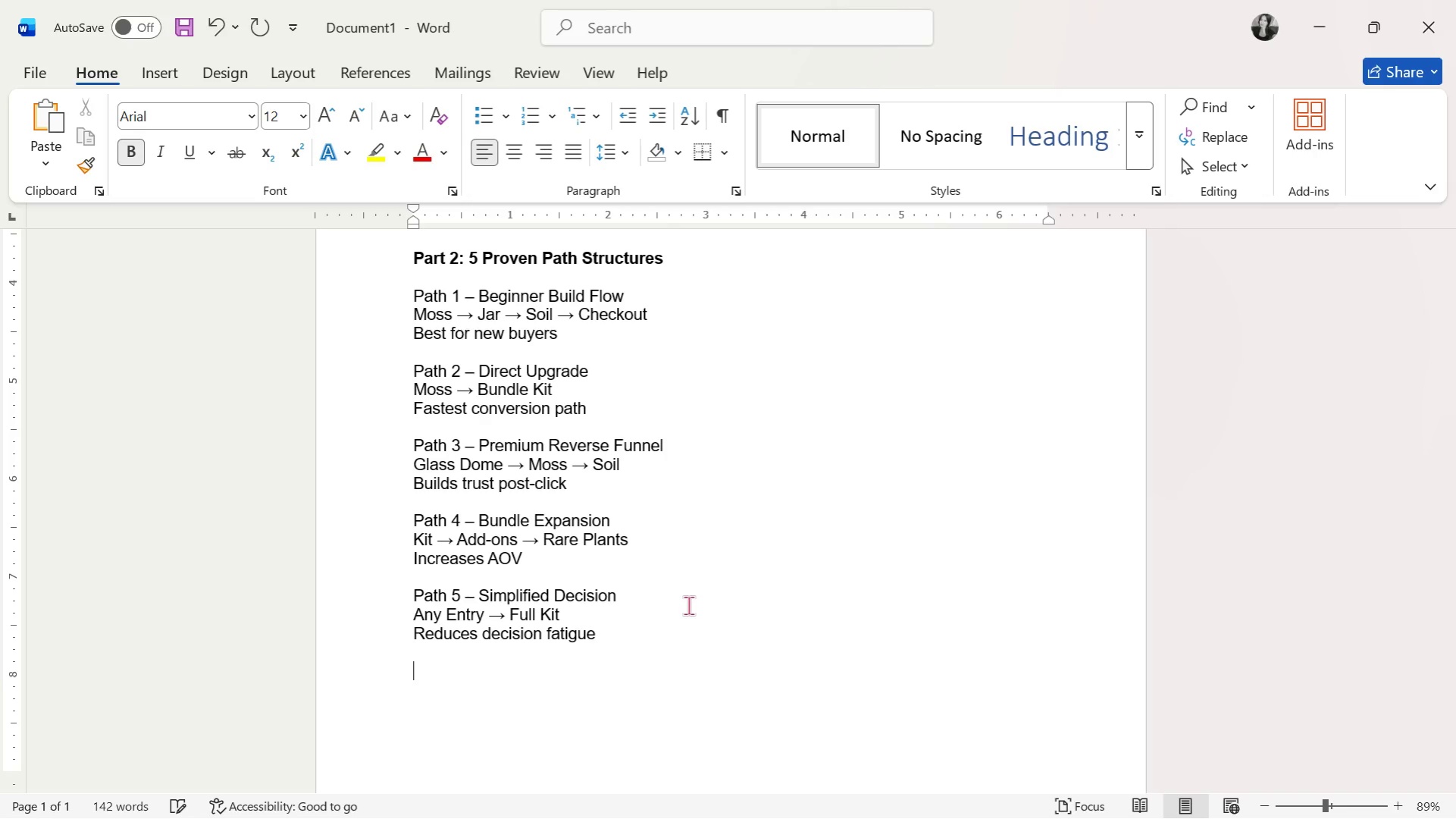 
type(Part 3L)
key(Backspace)
type(: Tracking Methology)
key(Backspace)
key(Backspace)
key(Backspace)
key(Backspace)
type(dology (Ets)
key(Backspace)
type(sy Stars)
key(Backspace)
key(Backspace)
type(ts + Googe)
key(Backspace)
type(le a)
key(Backspace)
type(Analytics))
 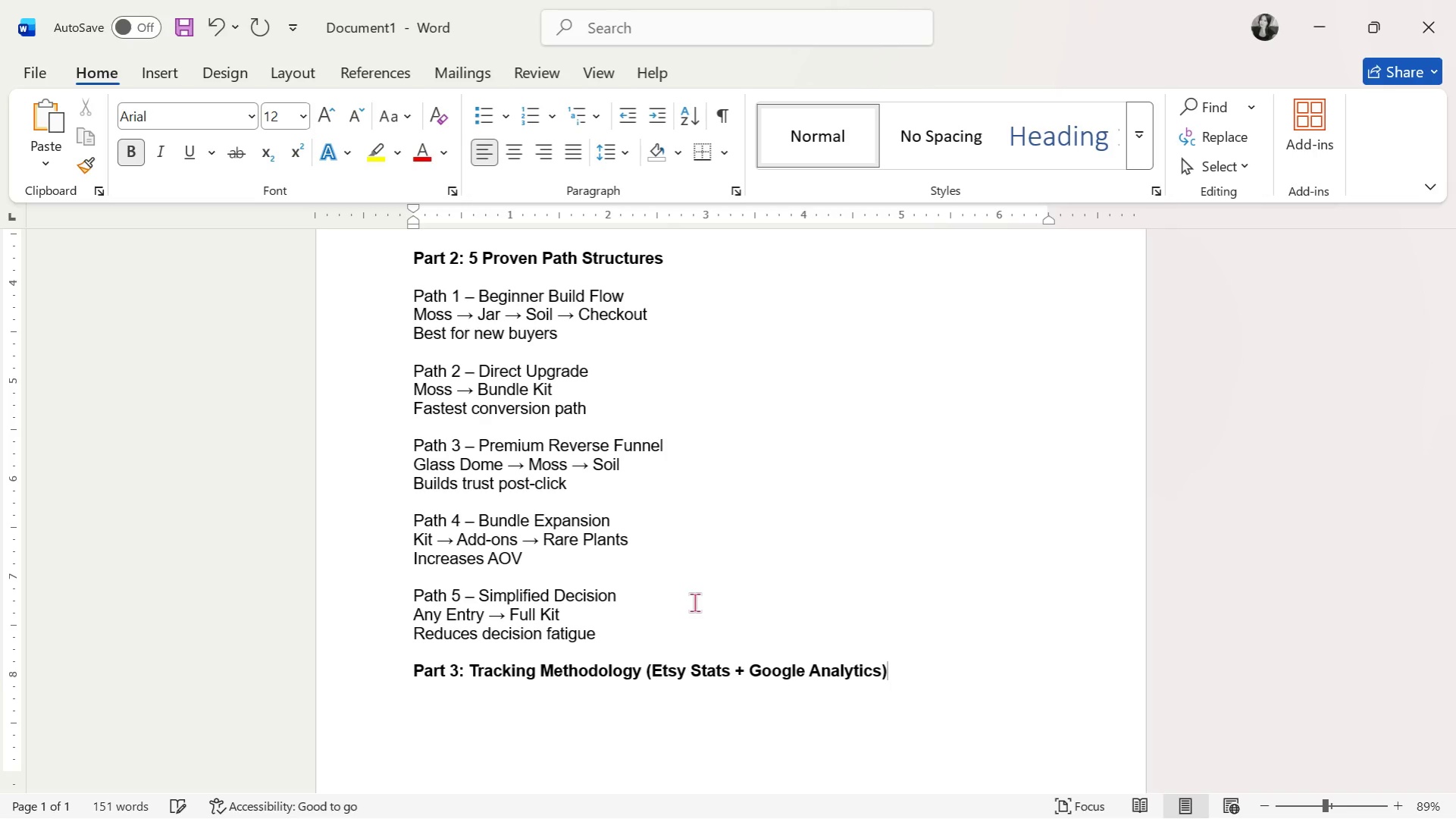 
key(Shift+Enter)
 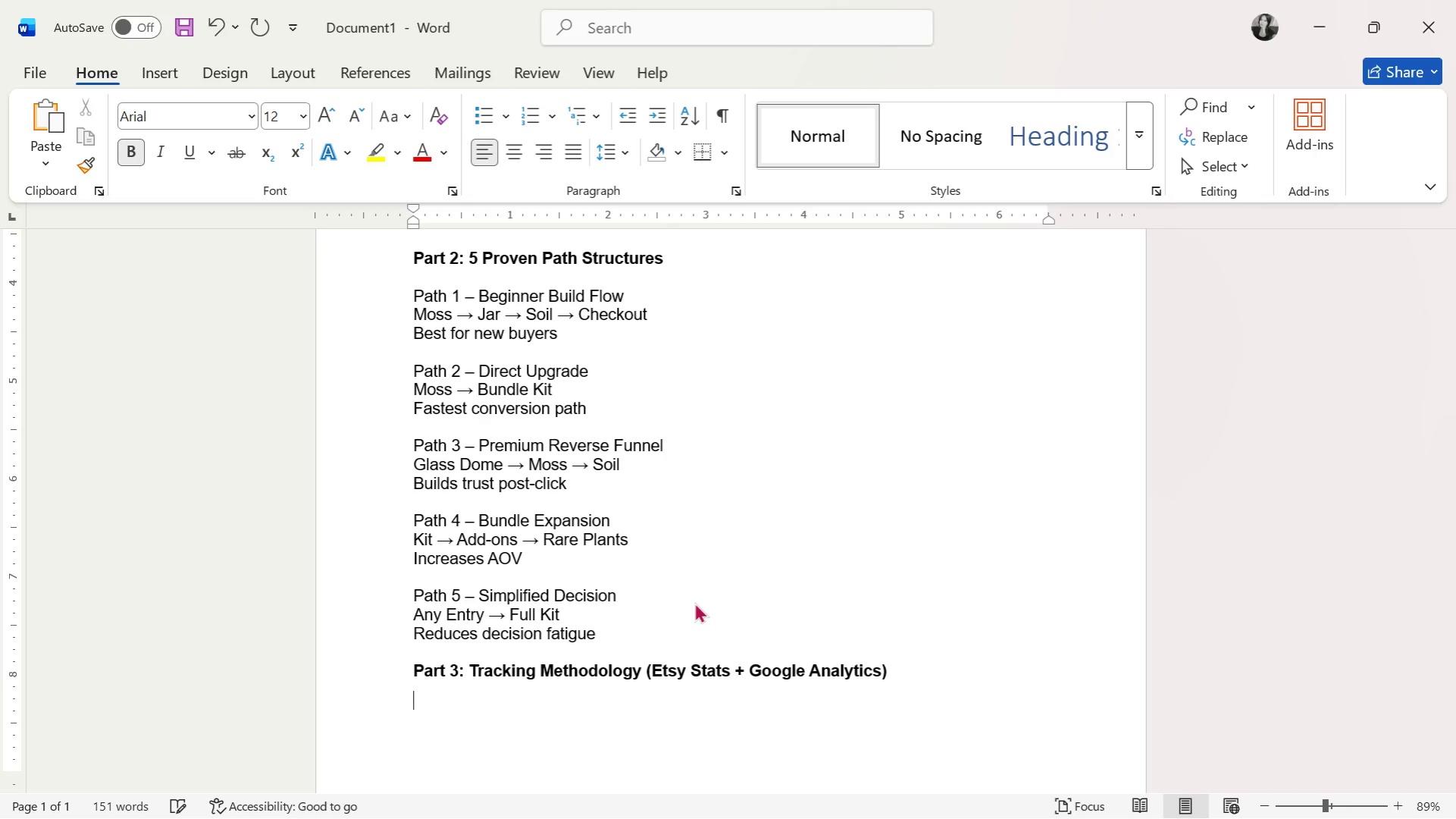 
key(Shift+Enter)
 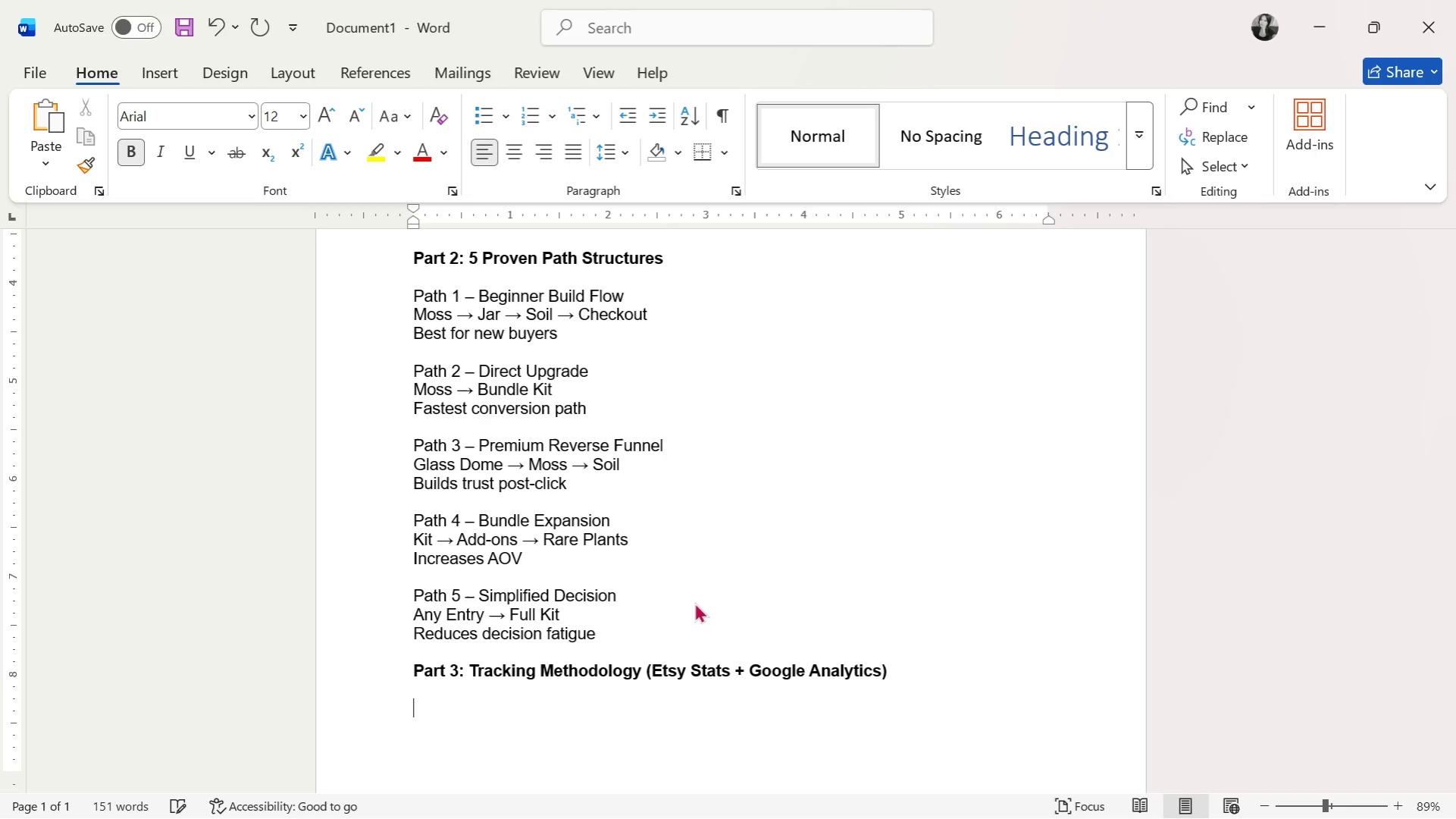 
key(Shift+Backspace)
 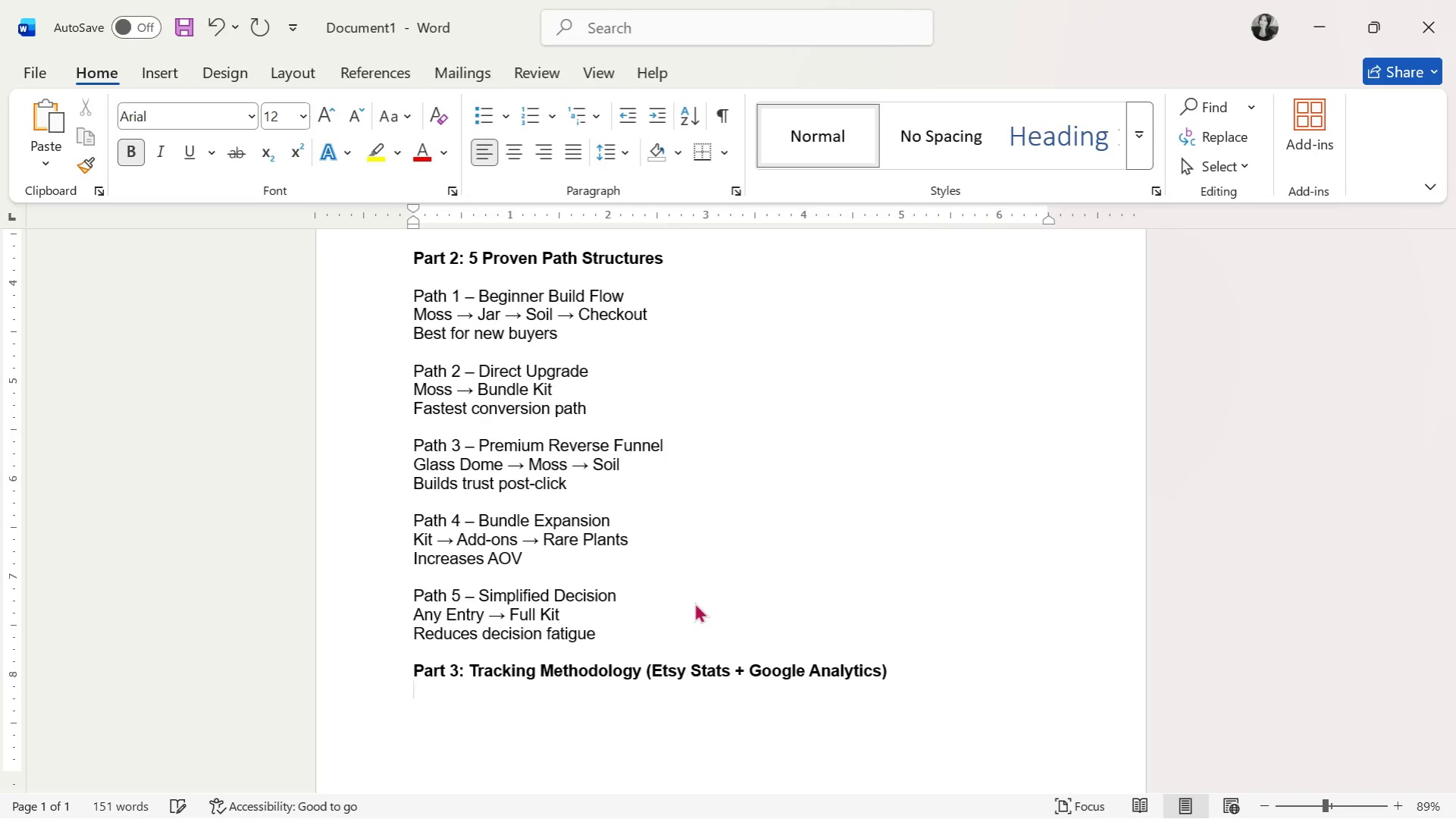 
key(Shift+Enter)
 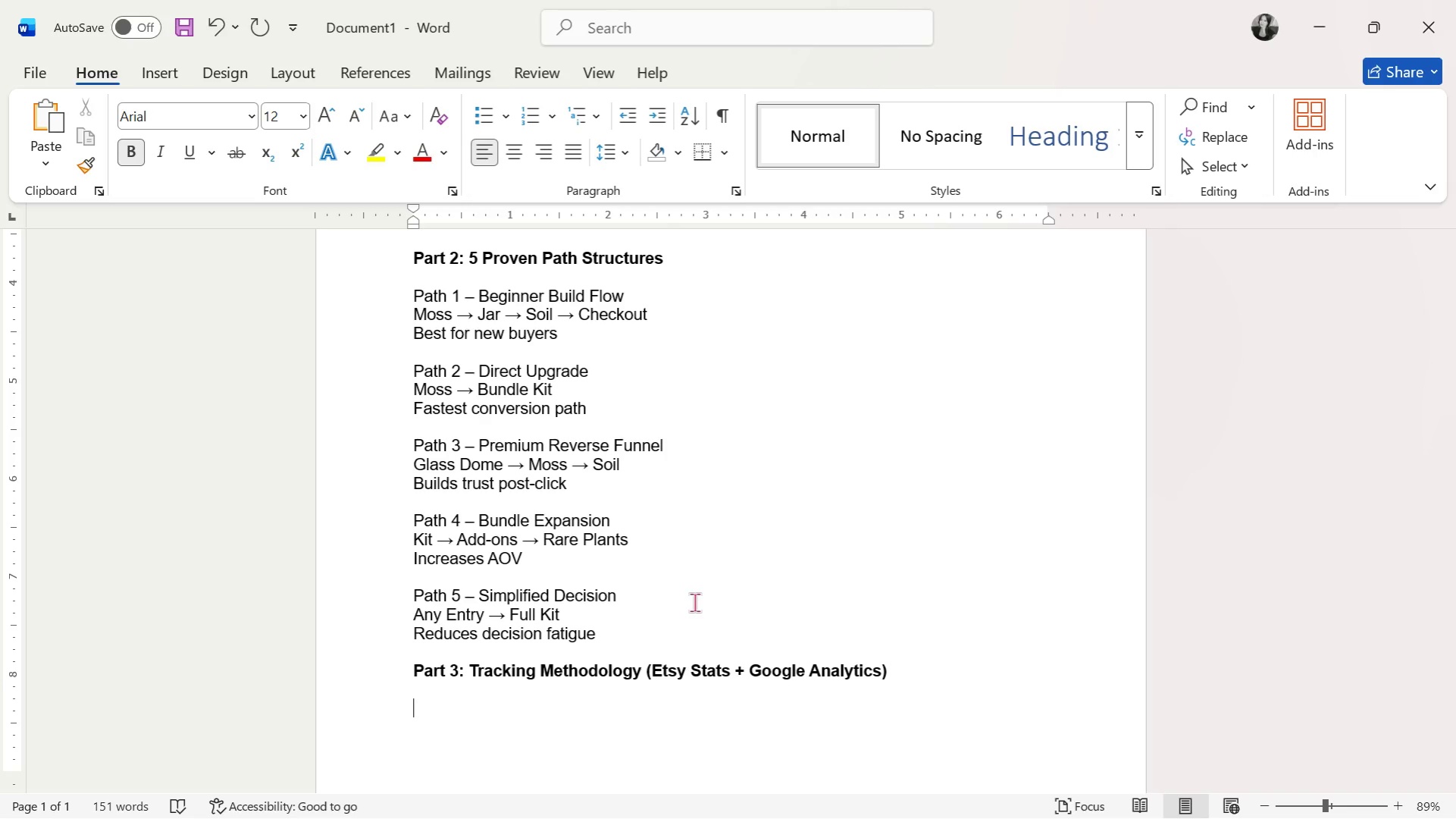 
wait(112.88)
 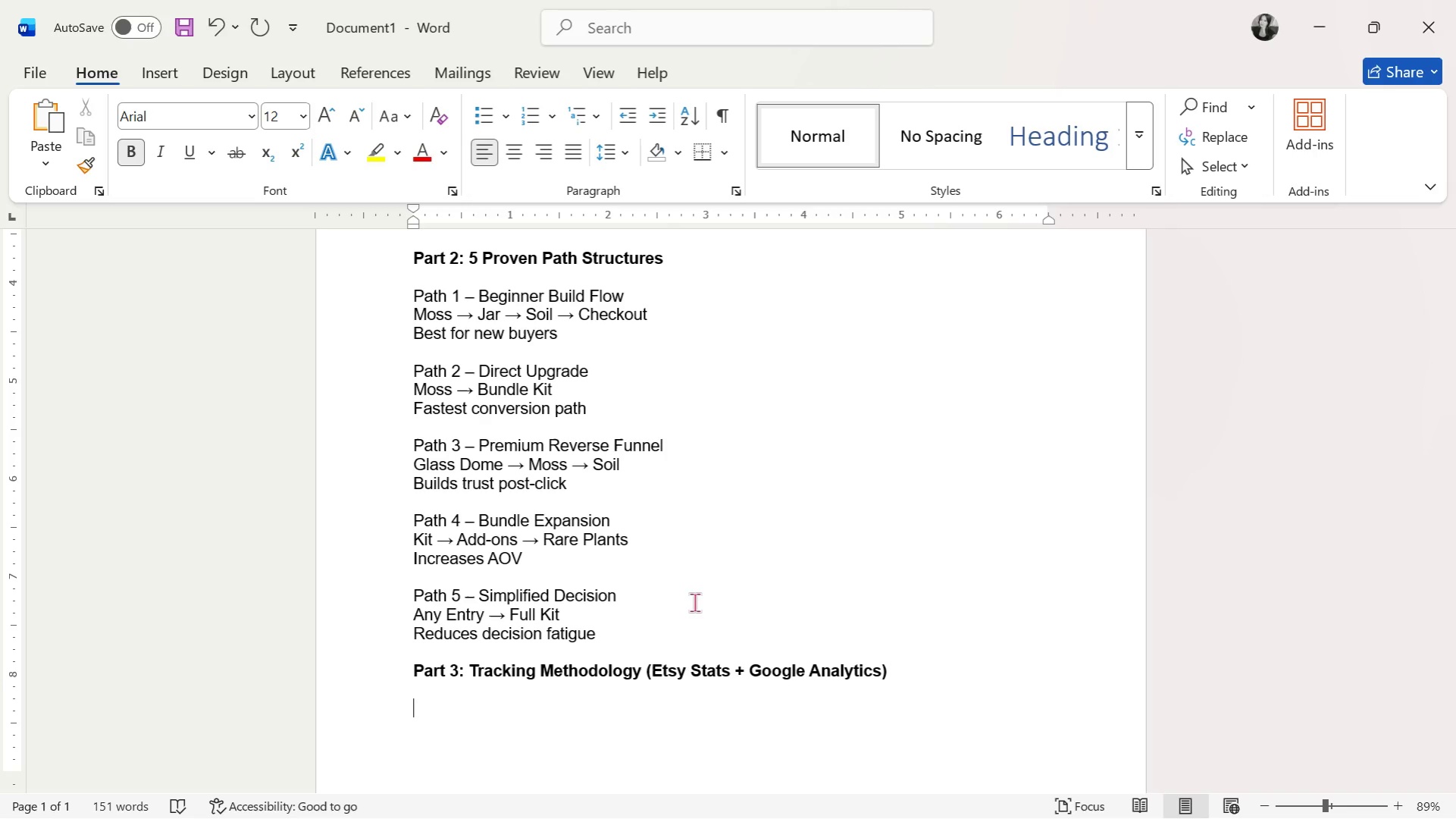 
type(Etsy)
key(Backspace)
key(Backspace)
key(Backspace)
key(Backspace)
 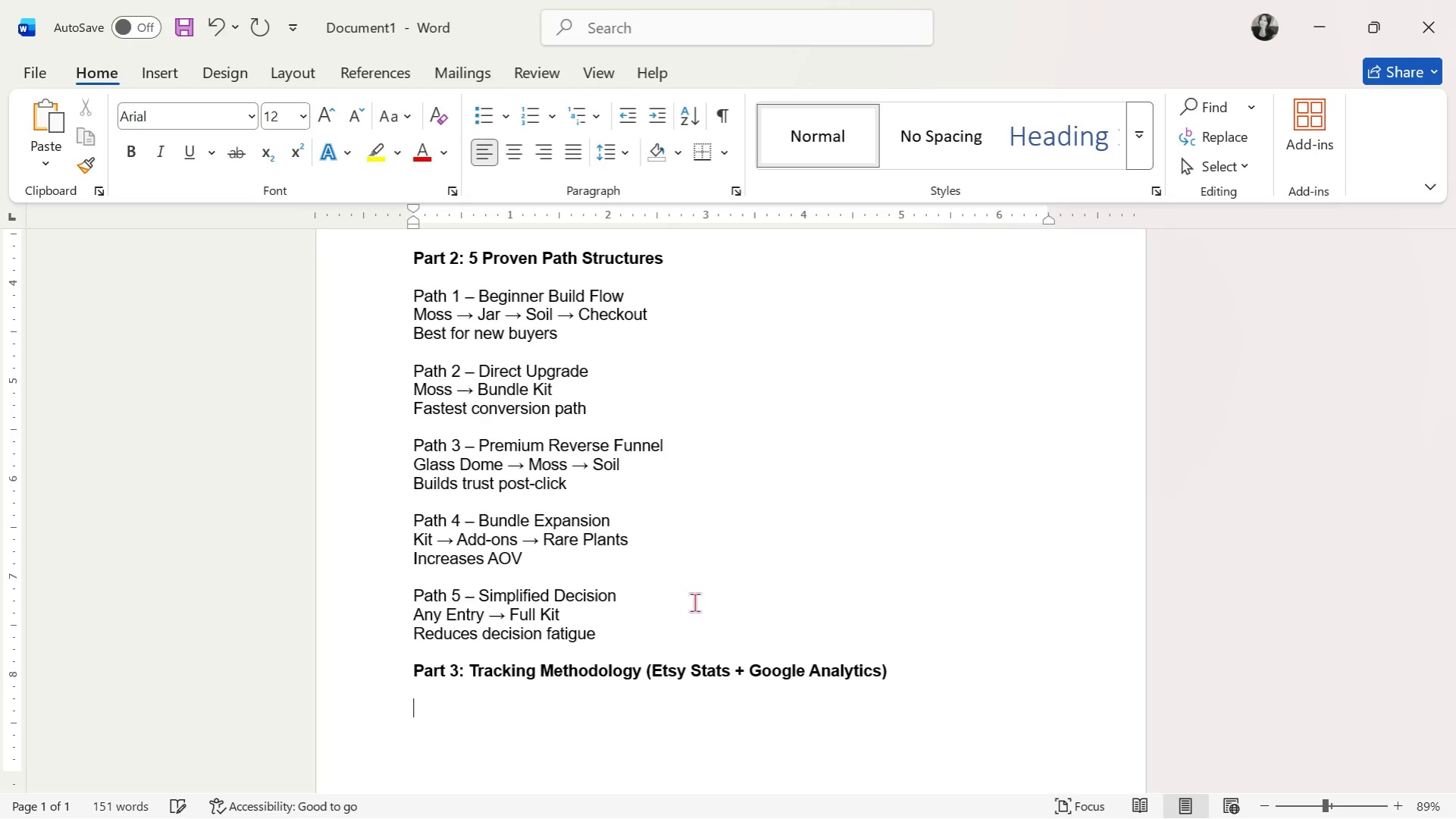 
key(Control+B)
 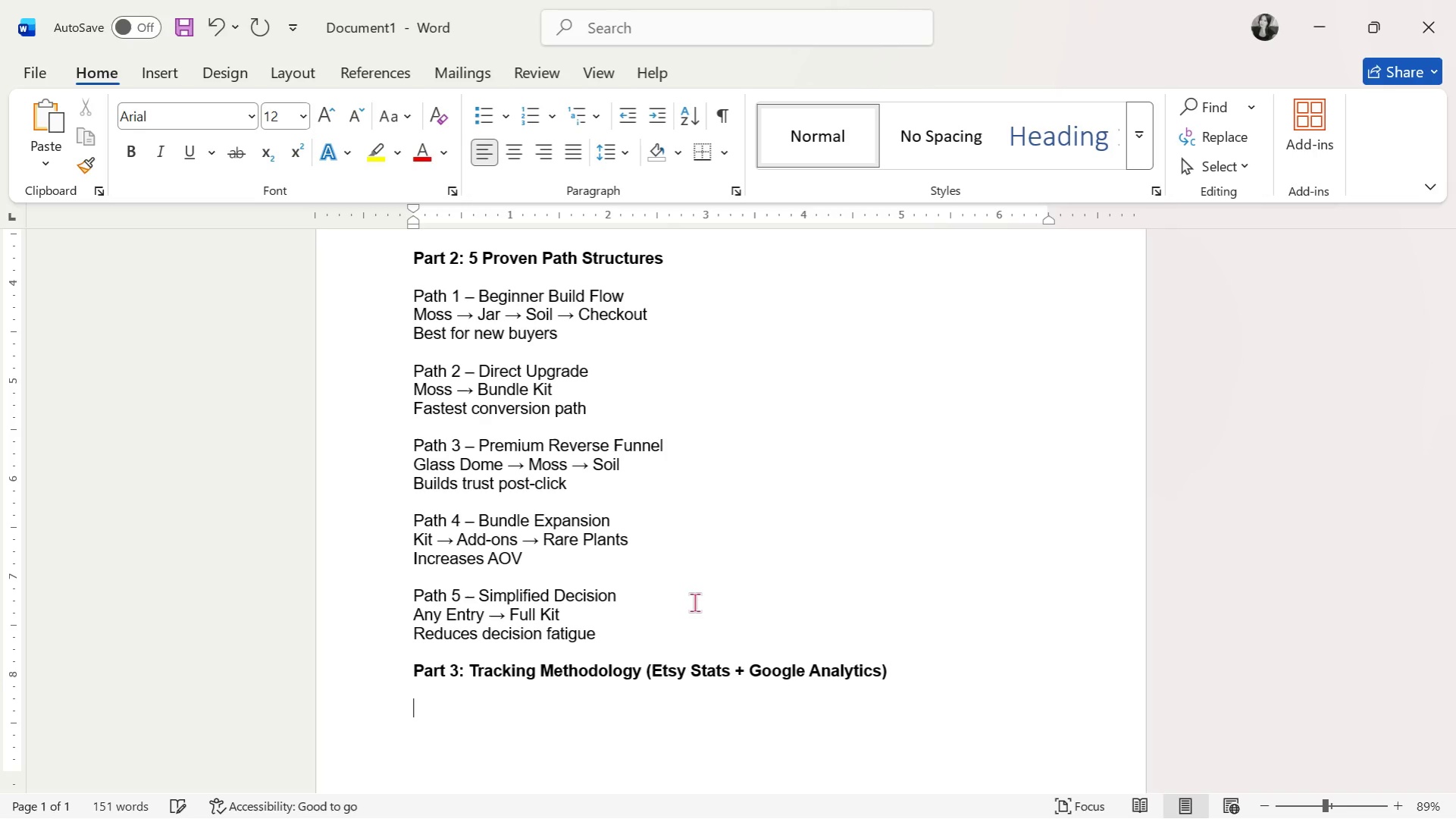 
type(Etsy Stats:)
 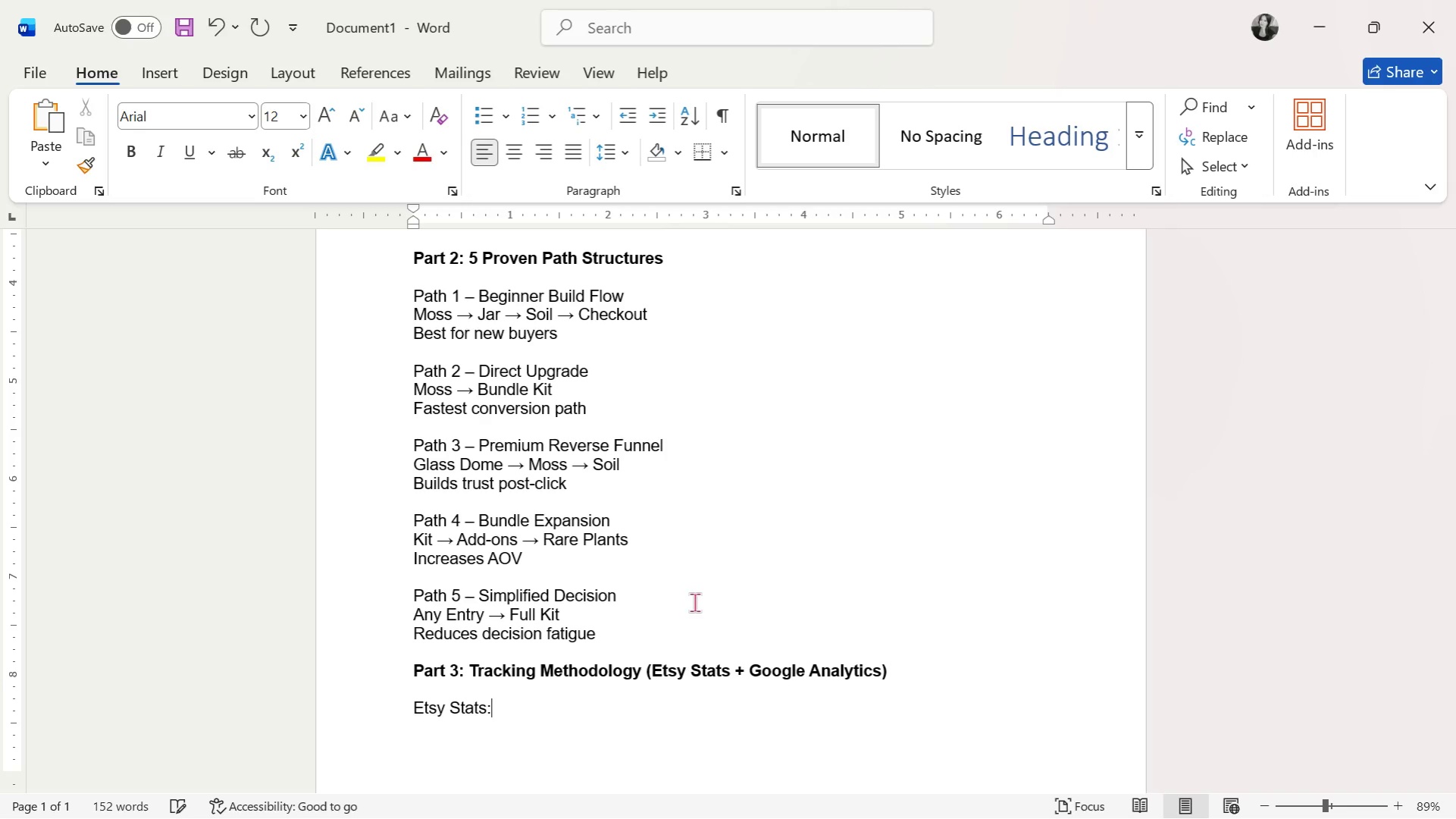 
key(Shift+Enter)
 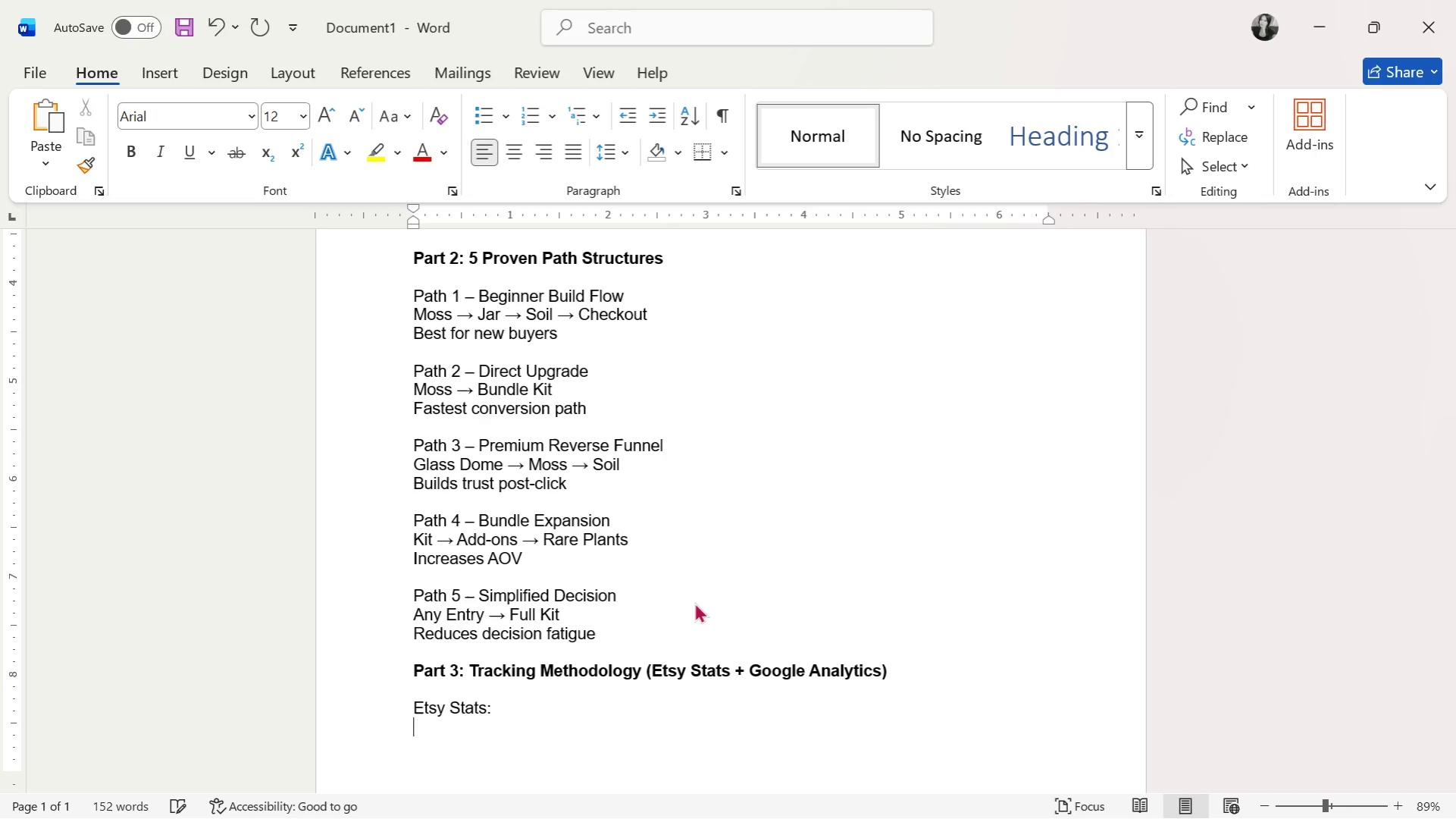 
key(Shift+Enter)
 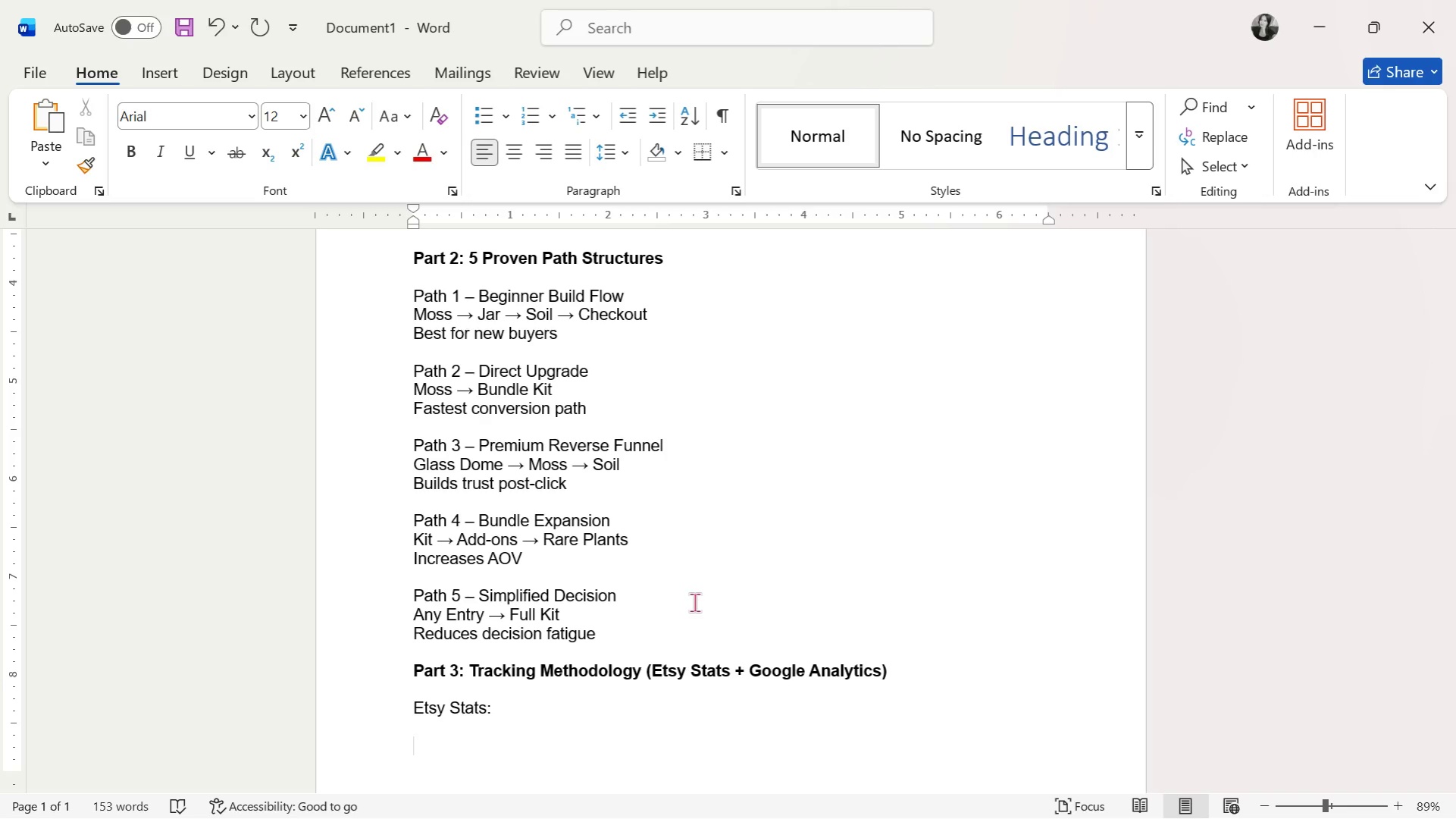 
type(Tracl p)
key(Backspace)
key(Backspace)
key(Backspace)
type(k per listing:)
 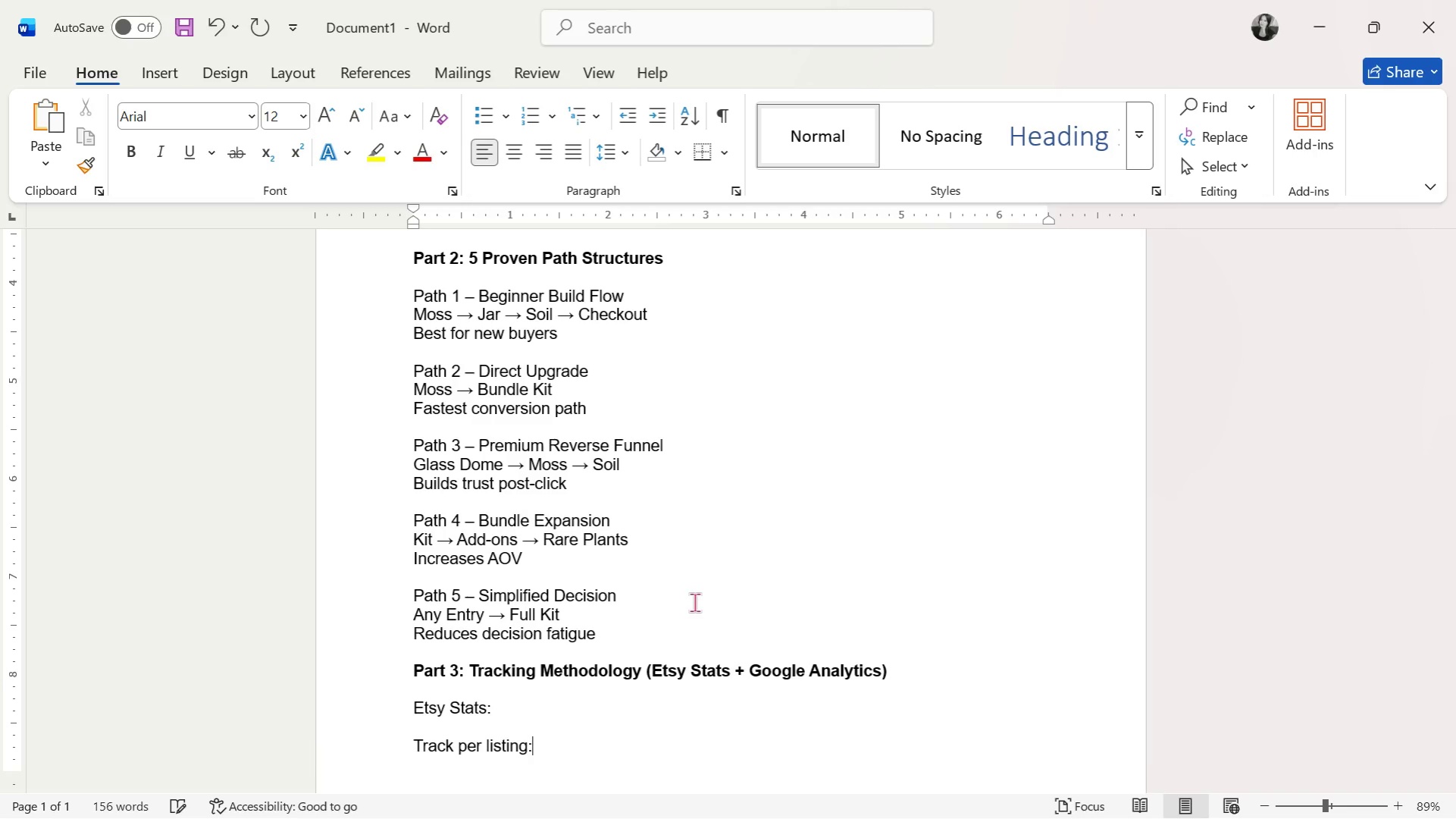 
key(Enter)
 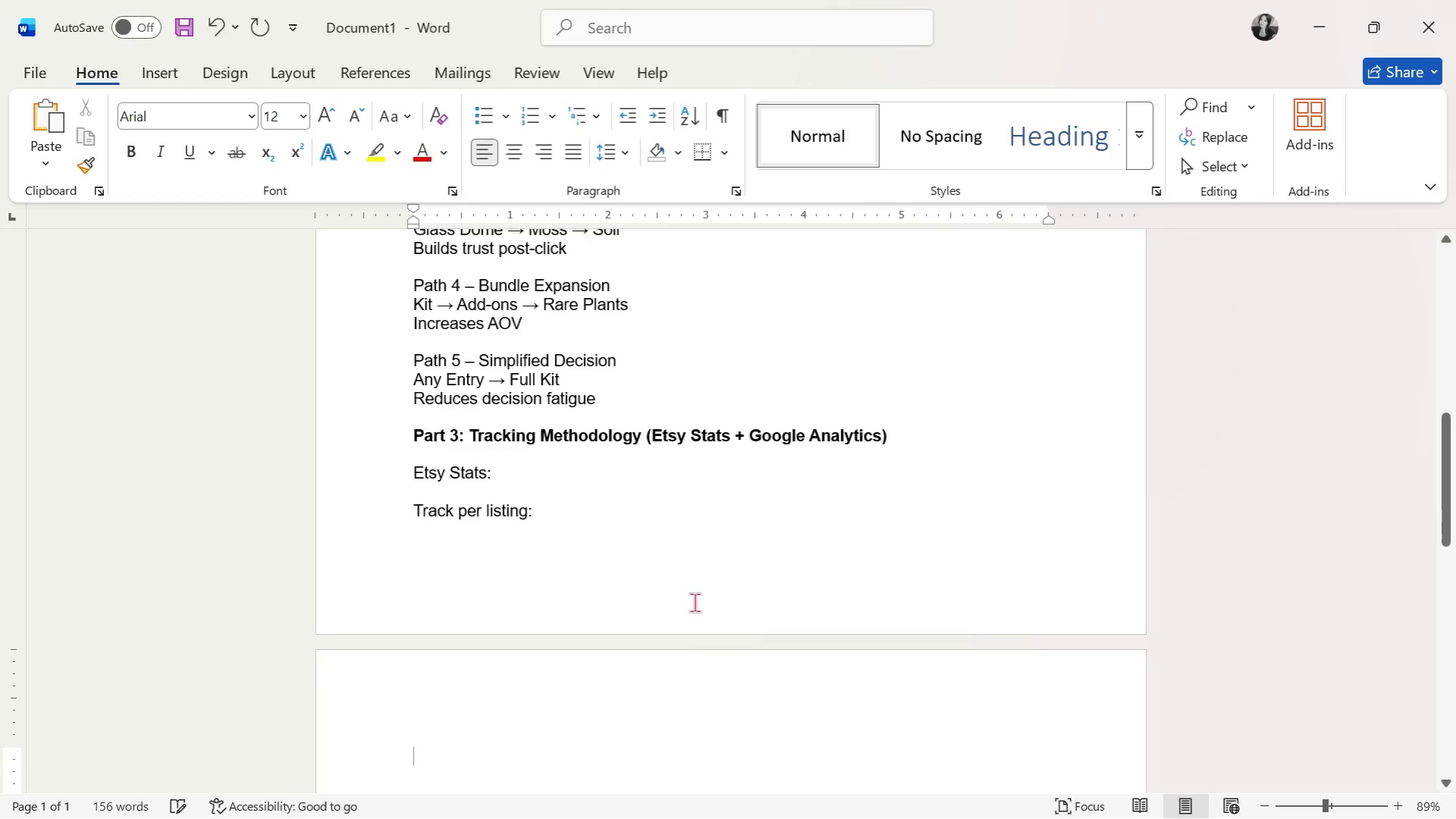 
key(Backspace)
 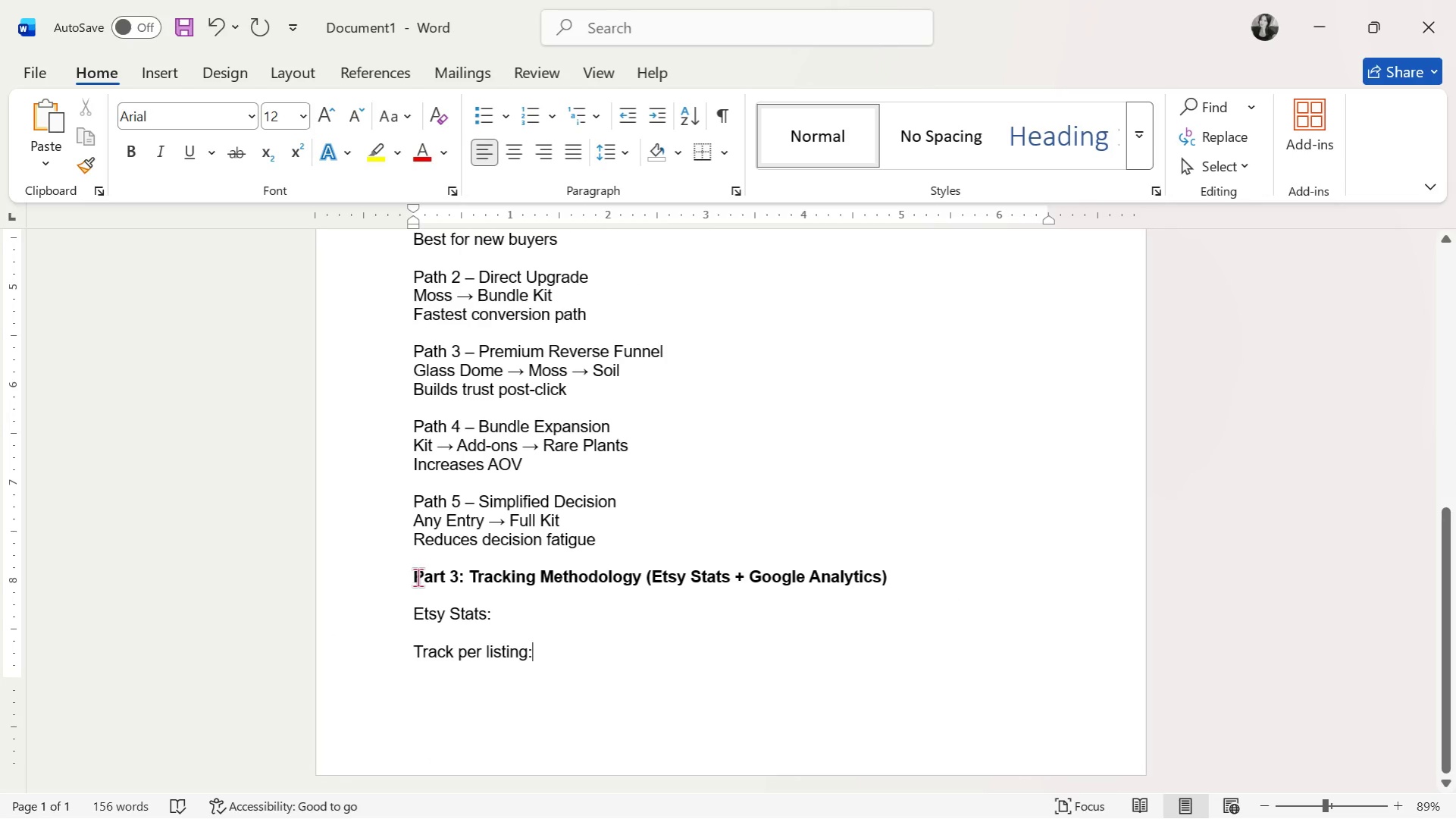 
key(Enter)
 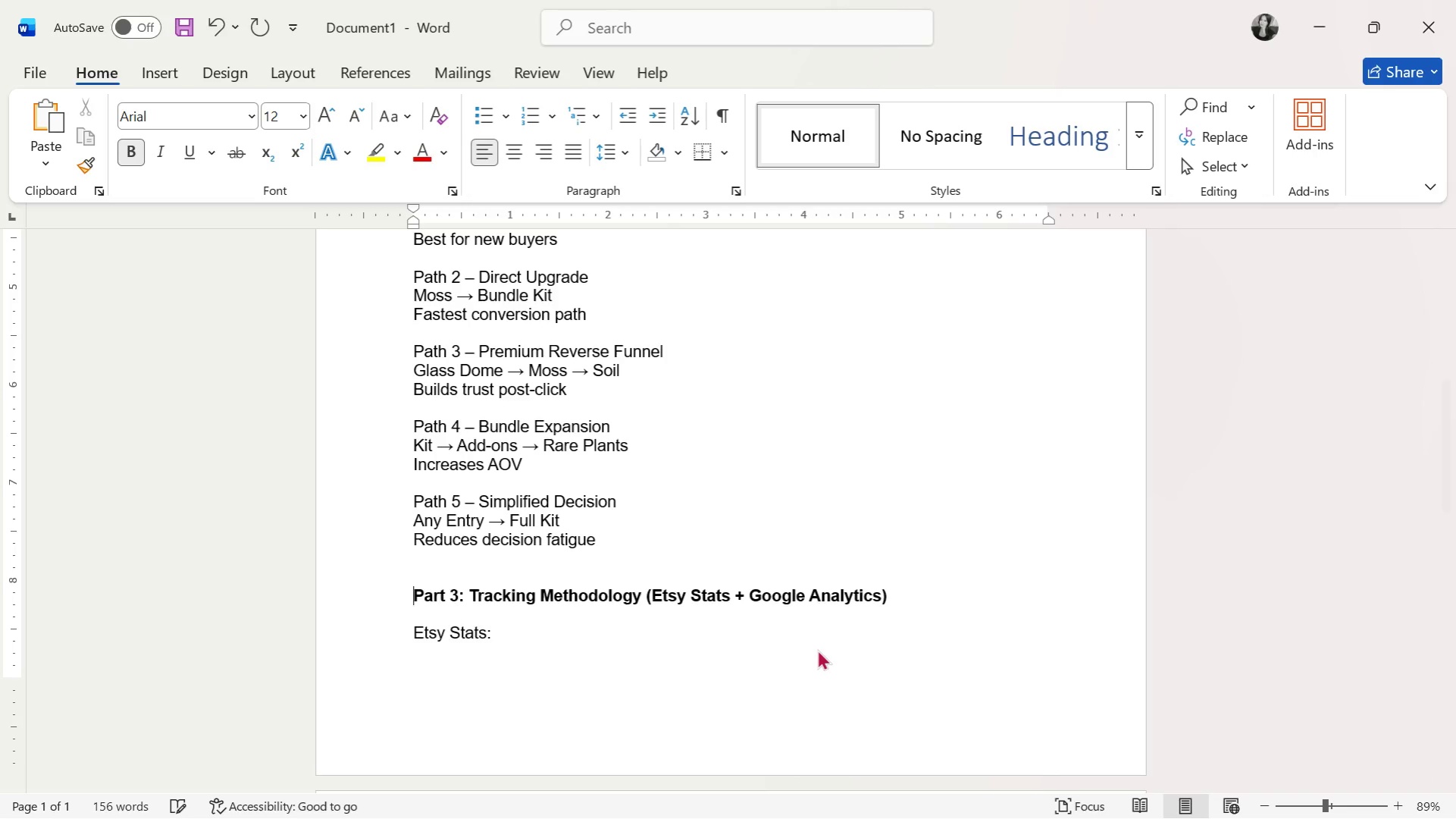 
key(Enter)
 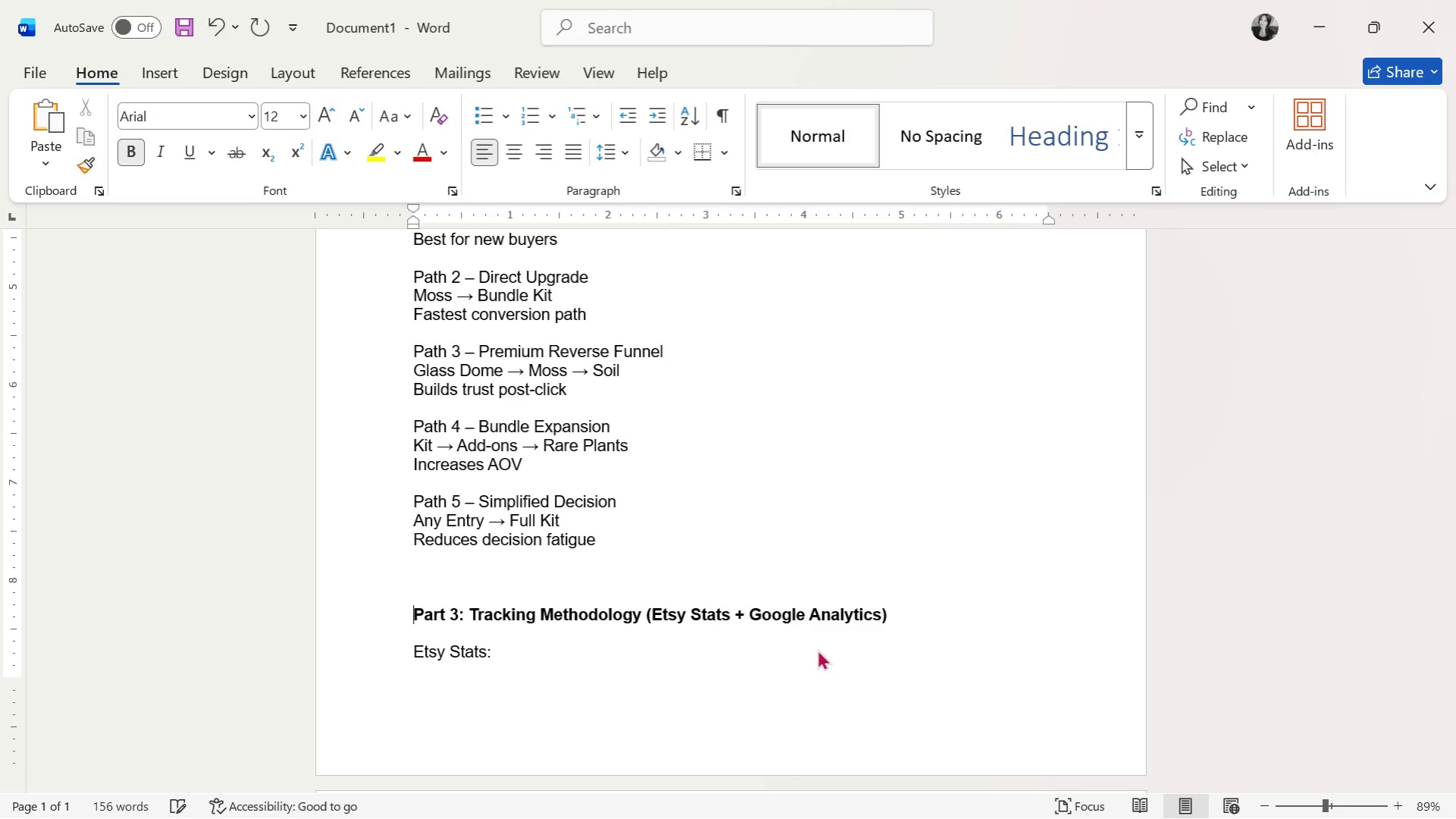 
key(Enter)
 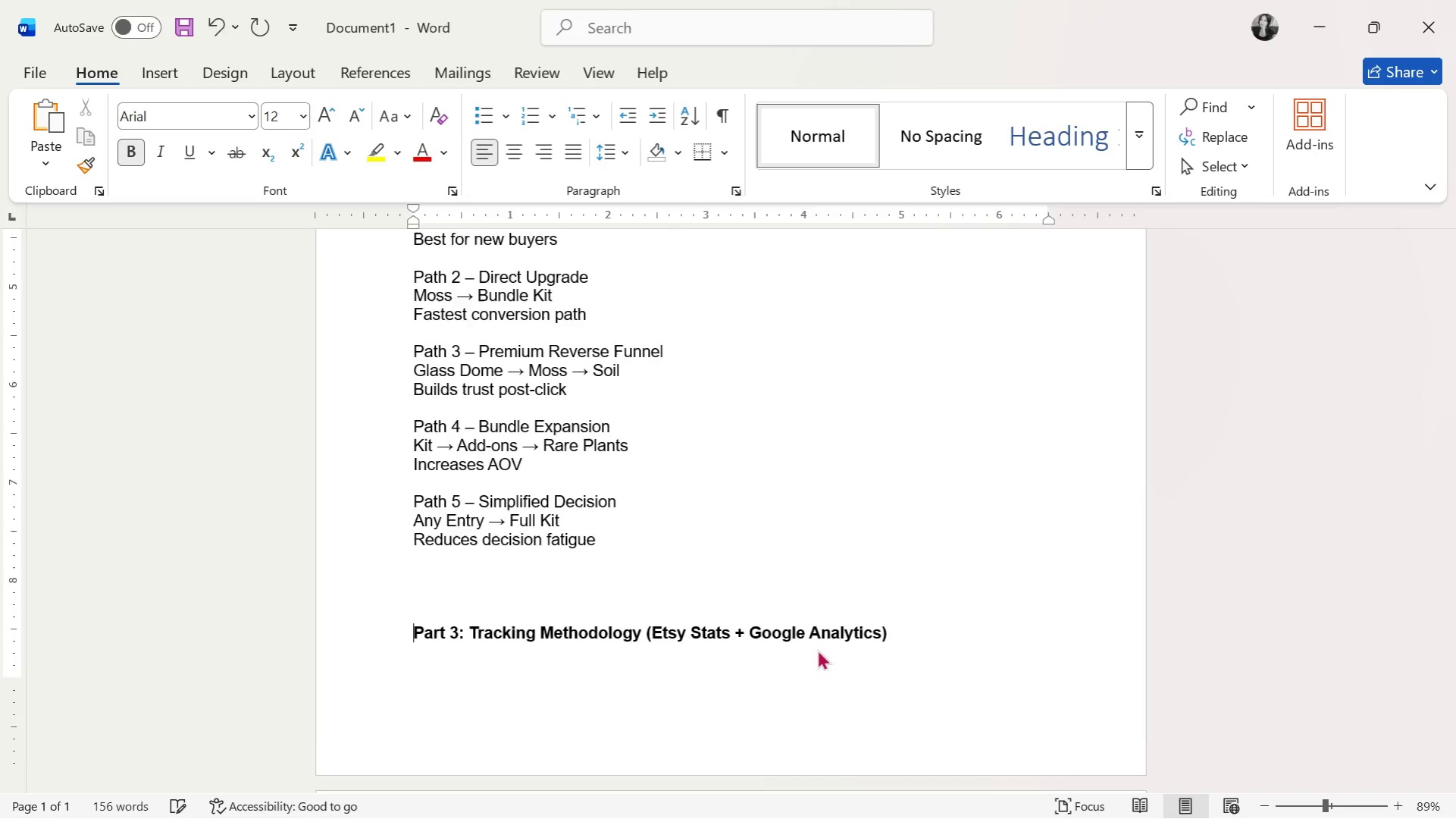 
key(Enter)
 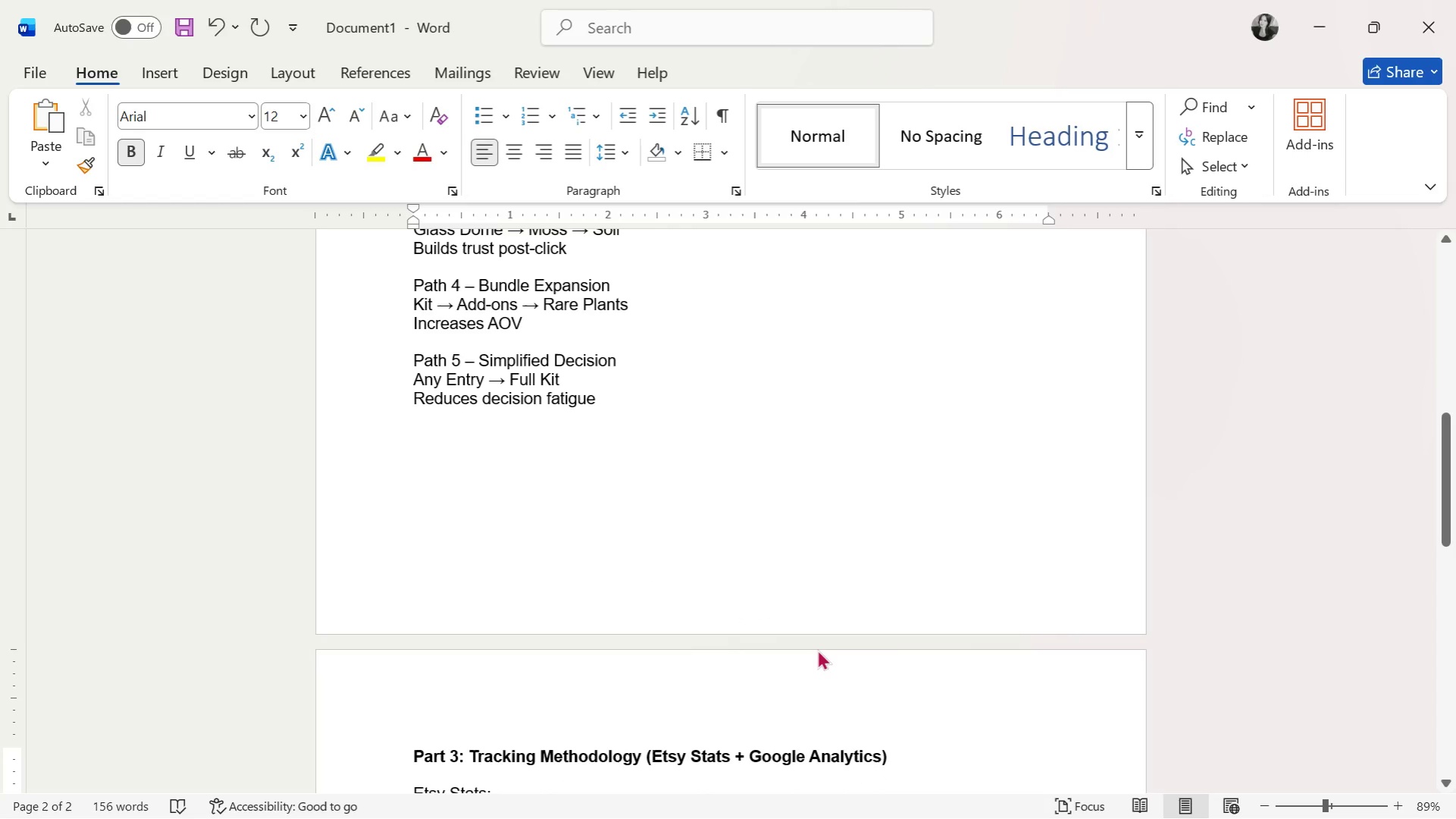 
key(ArrowDown)
 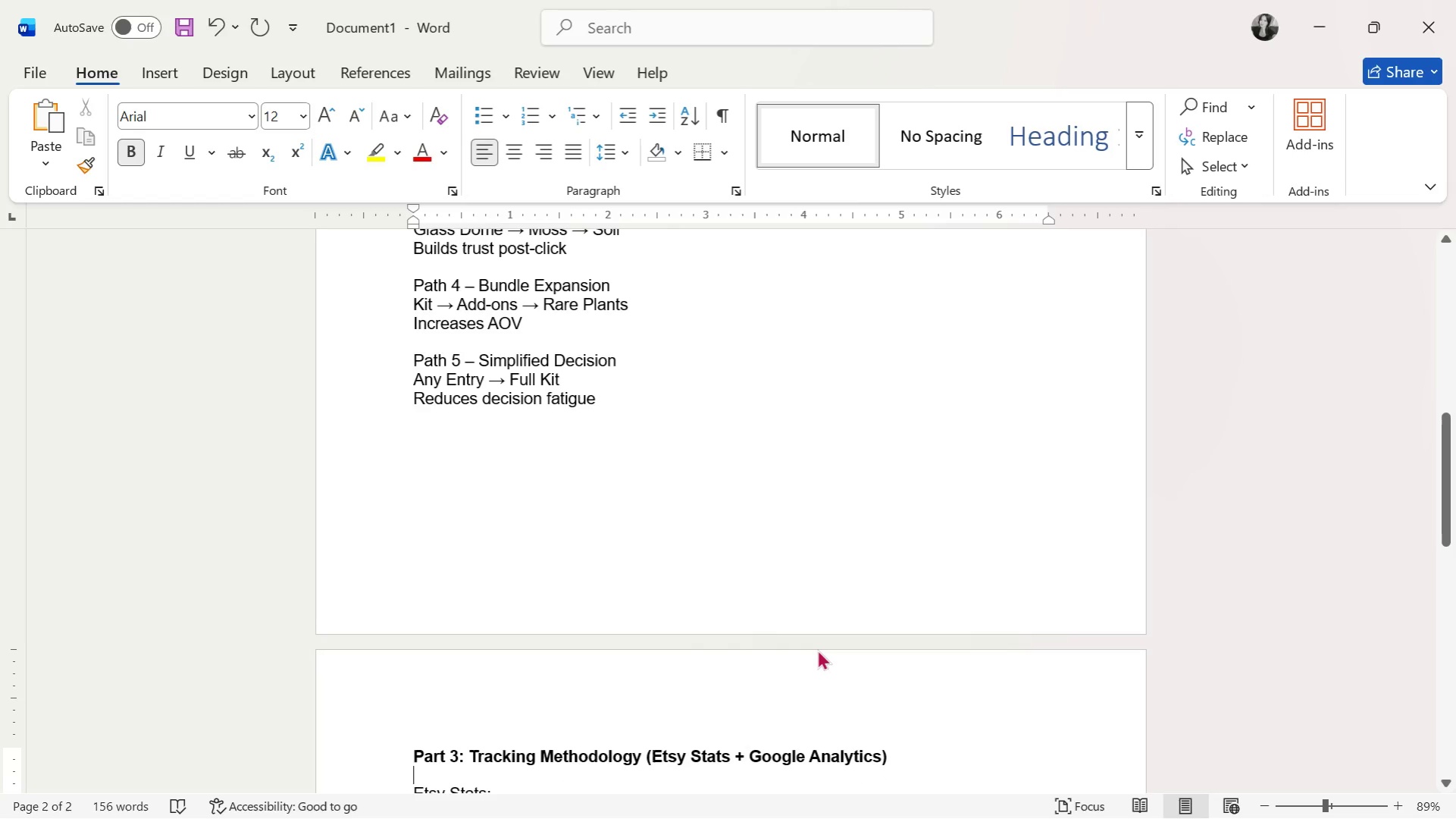 
key(ArrowDown)
 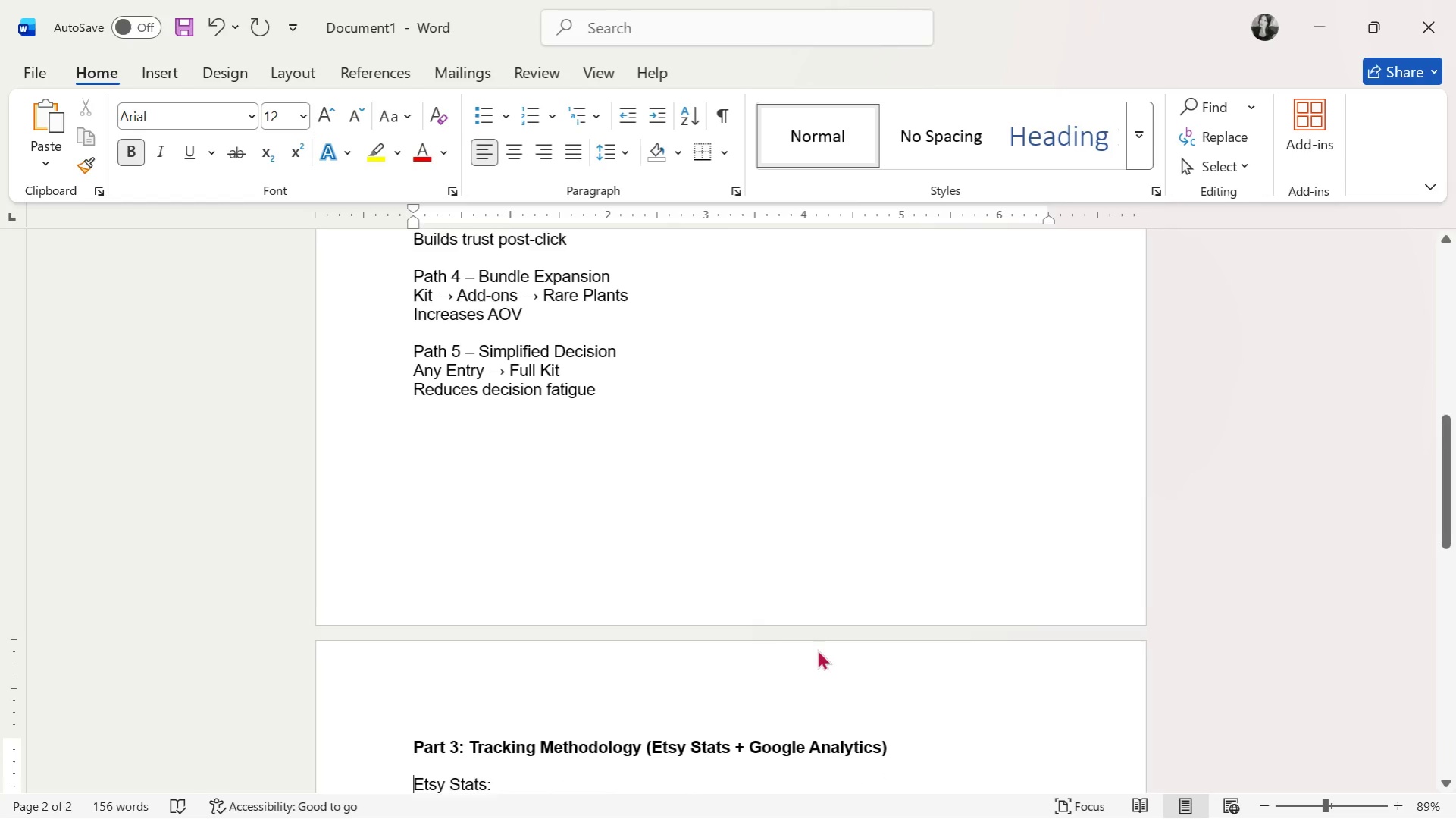 
key(ArrowDown)
 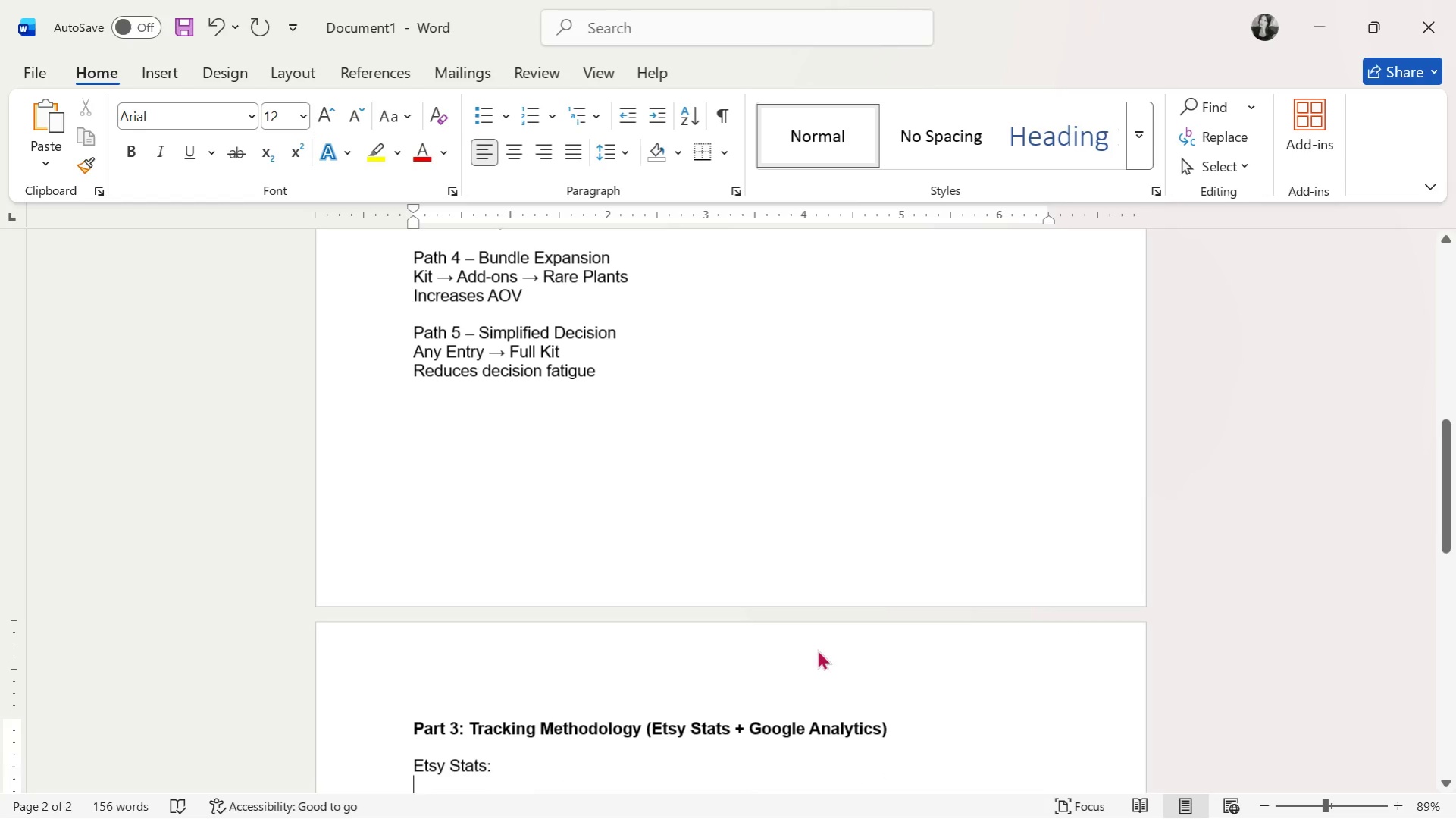 
key(ArrowDown)
 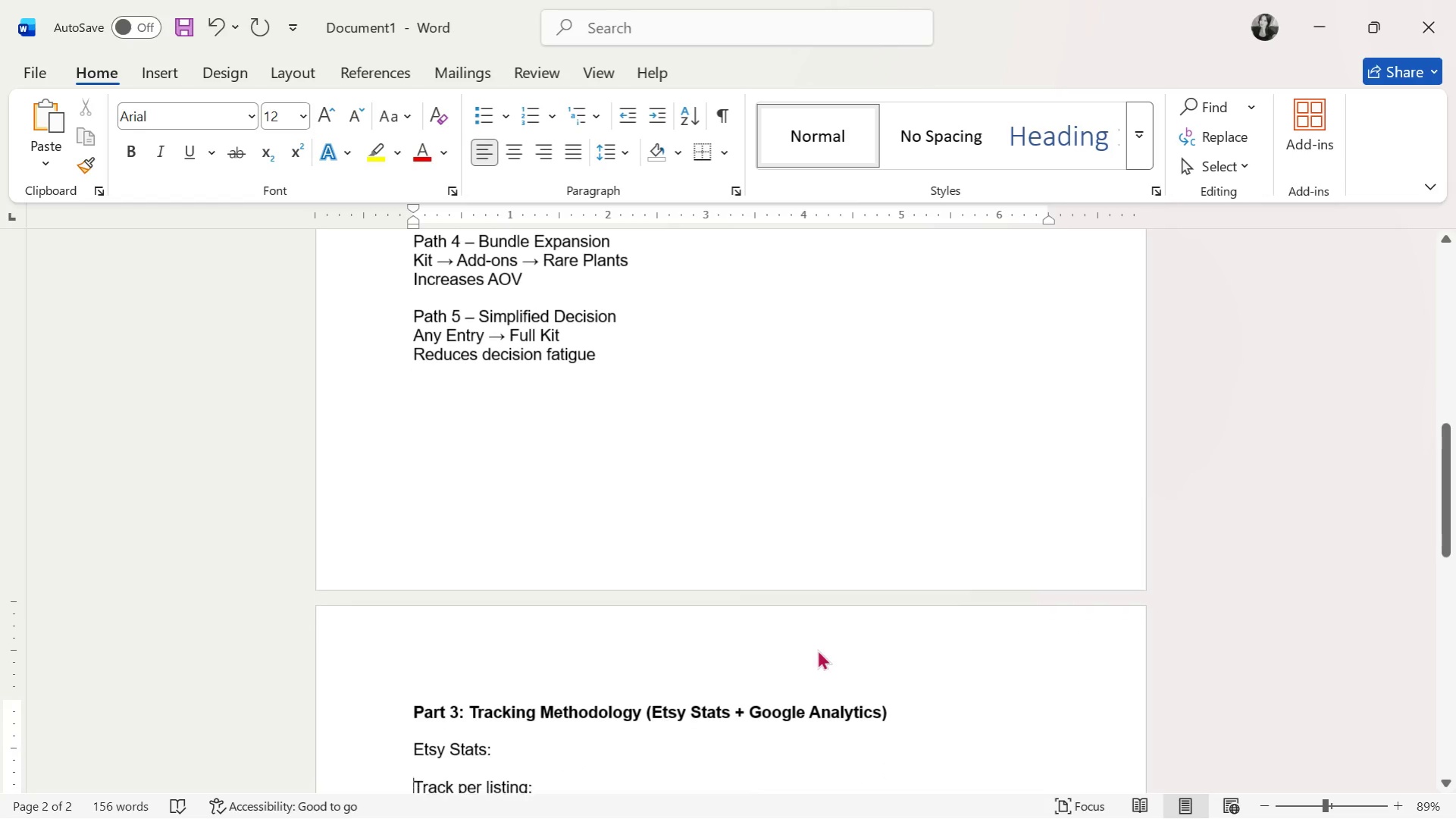 
key(ArrowDown)
 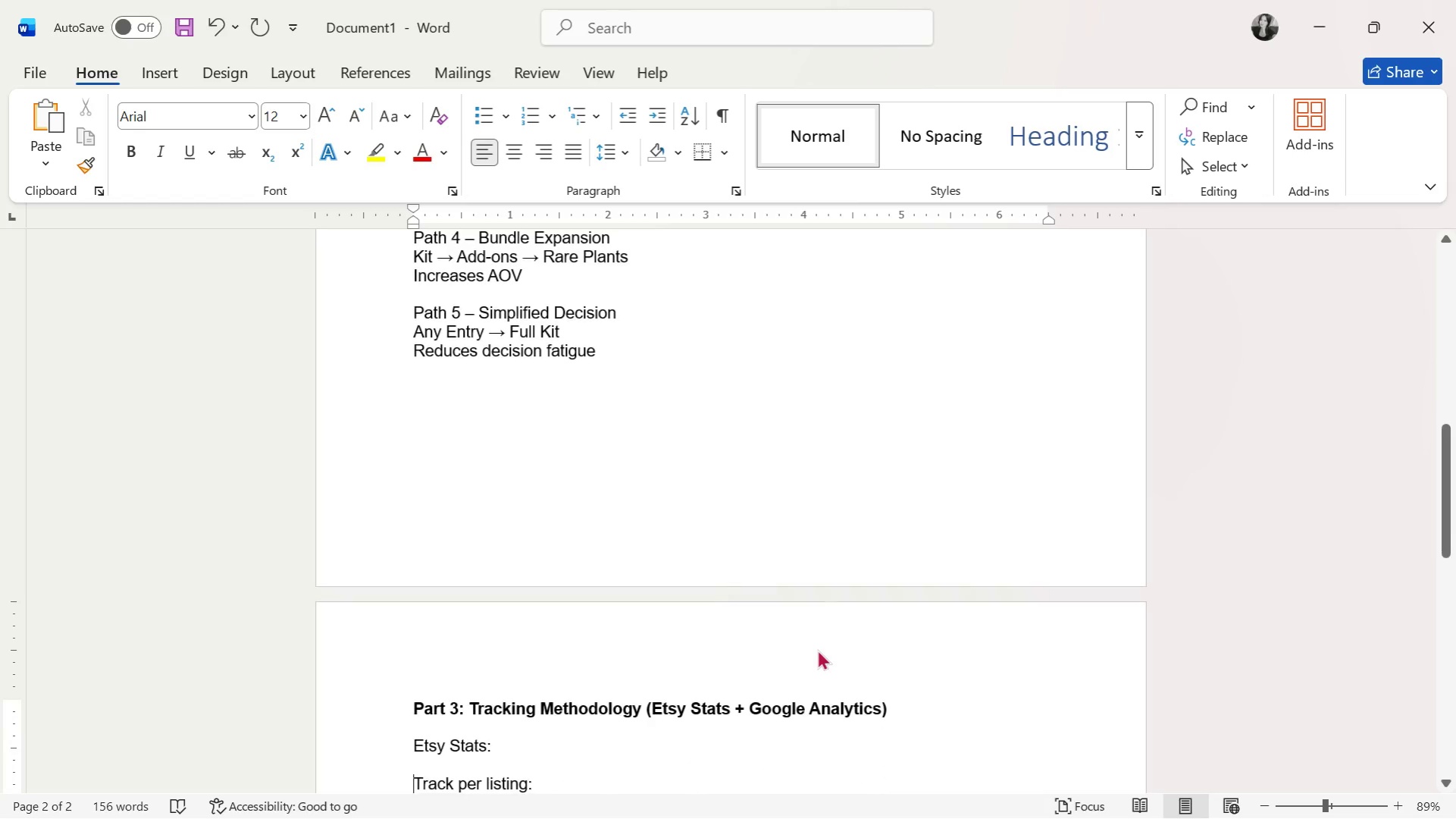 
key(ArrowDown)
 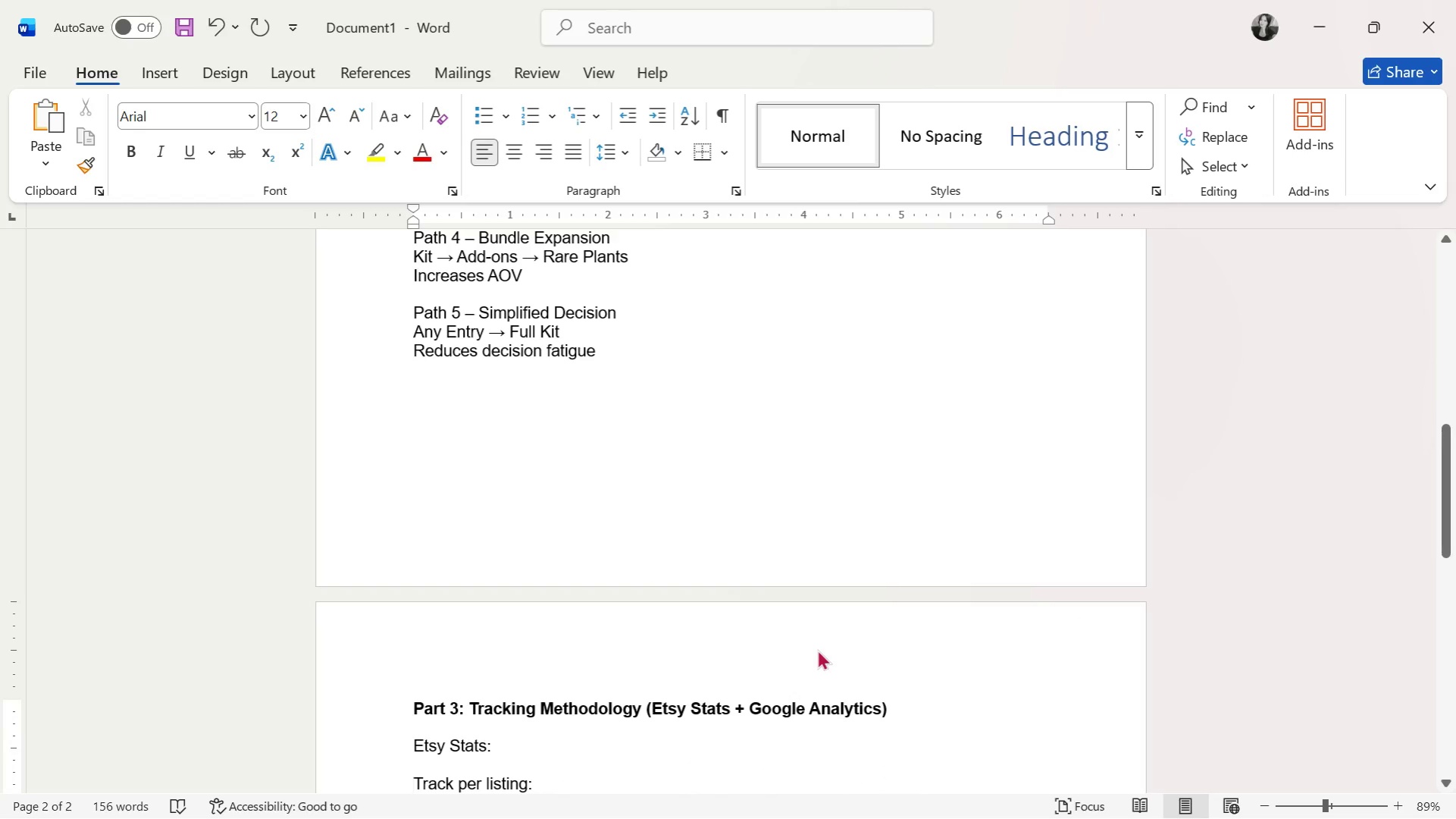 
hold_key(key=ArrowRight, duration=0.8)
 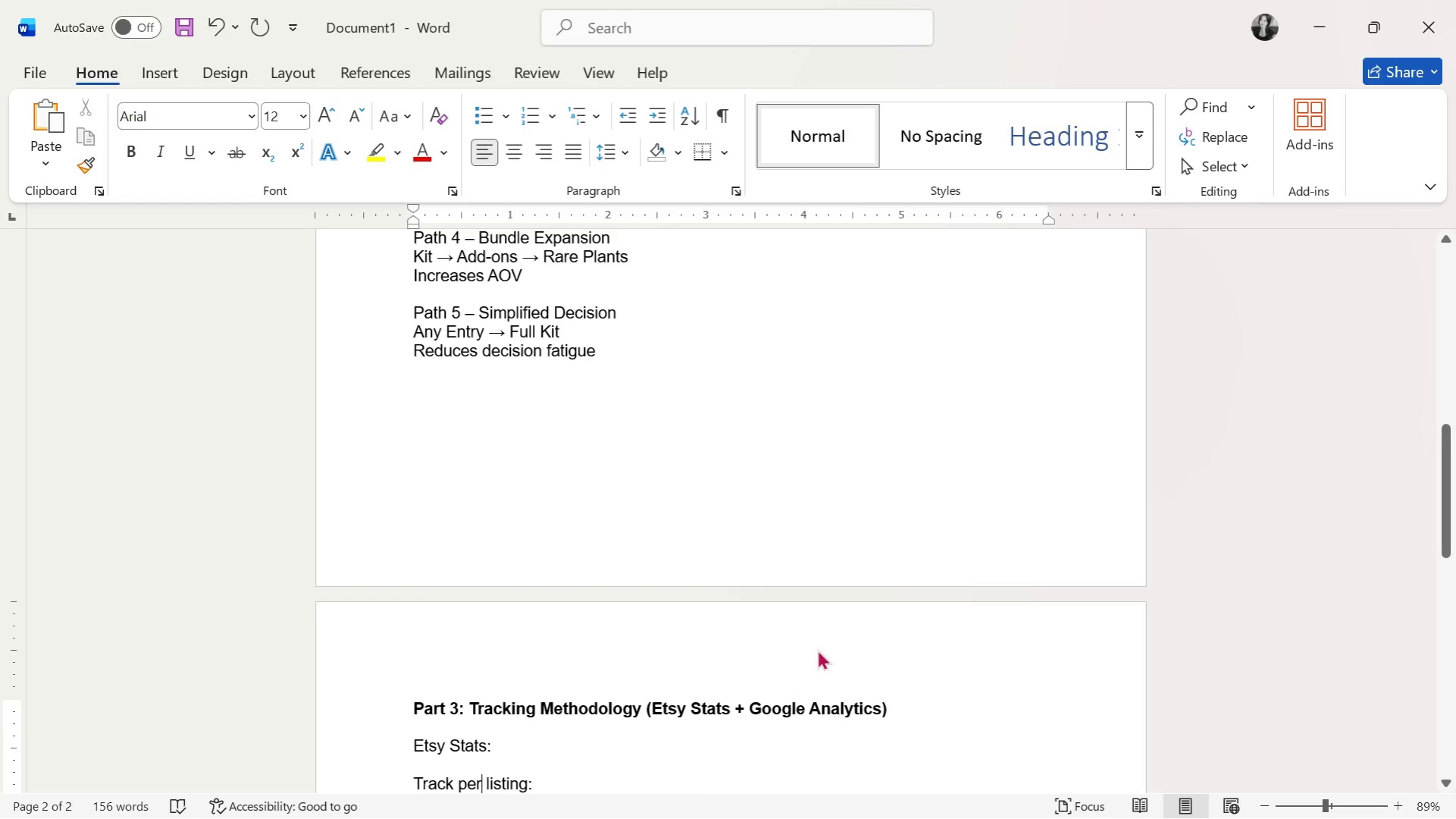 
key(ArrowRight)
 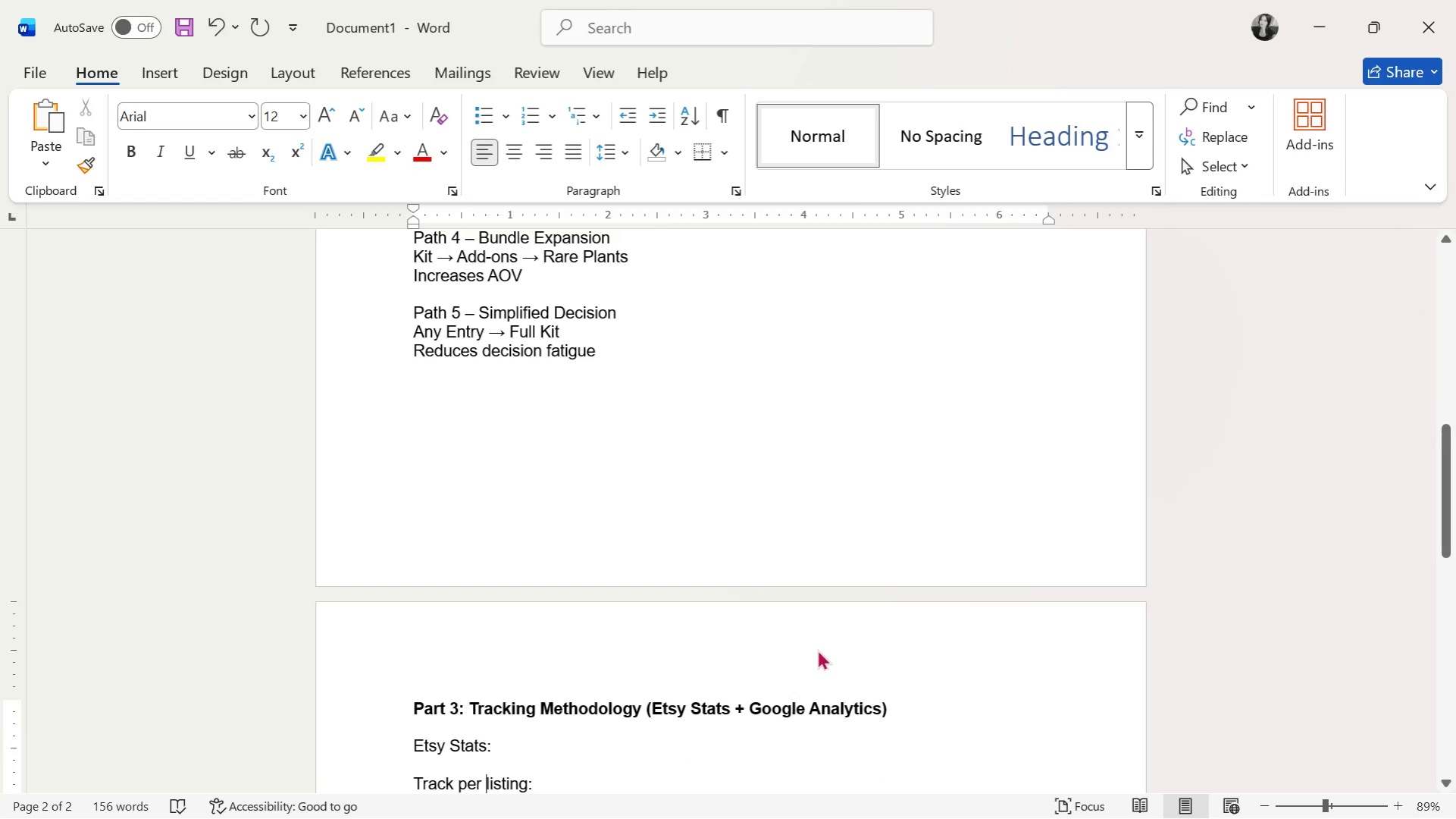 
key(ArrowRight)
 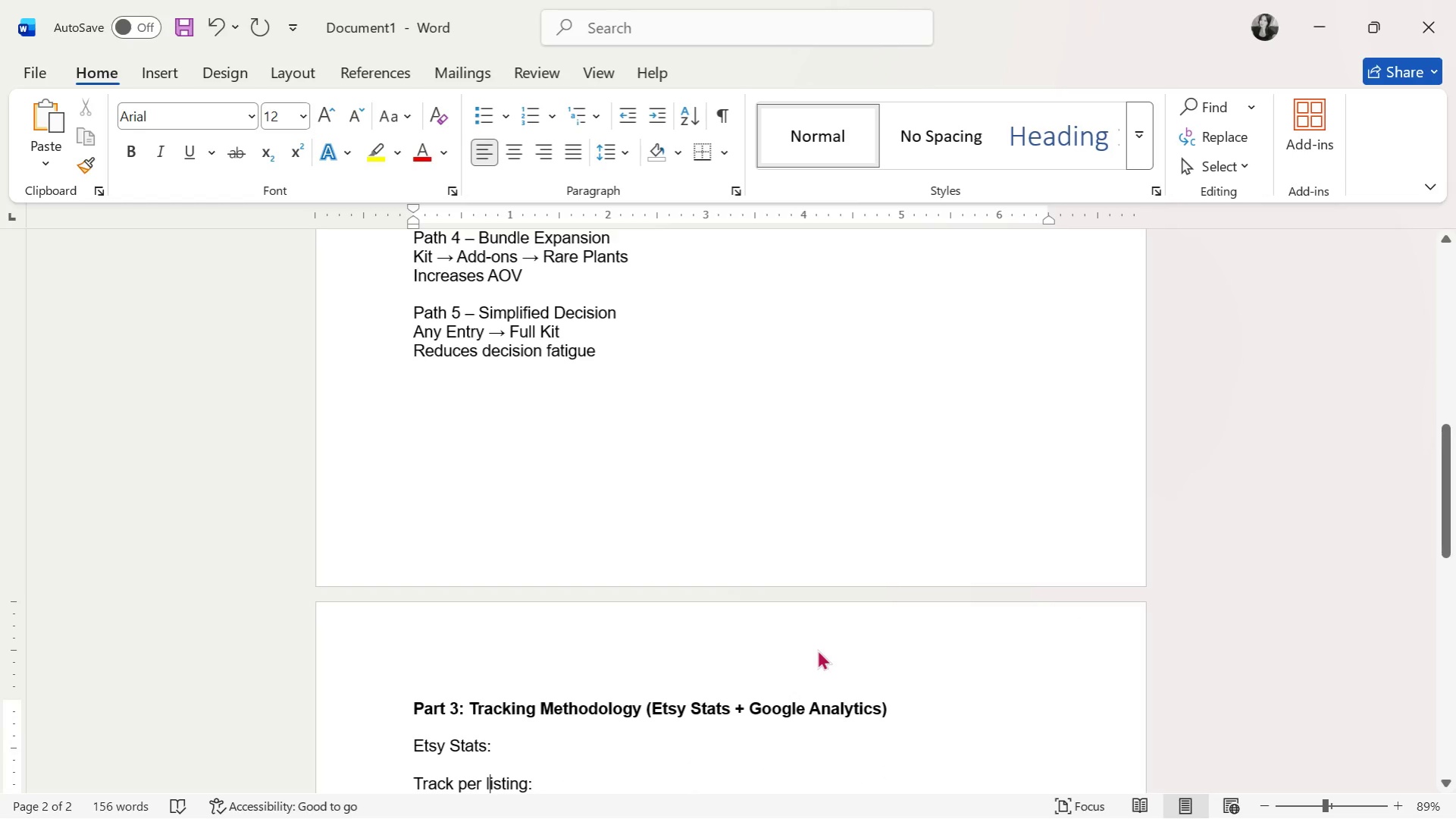 
key(ArrowRight)
 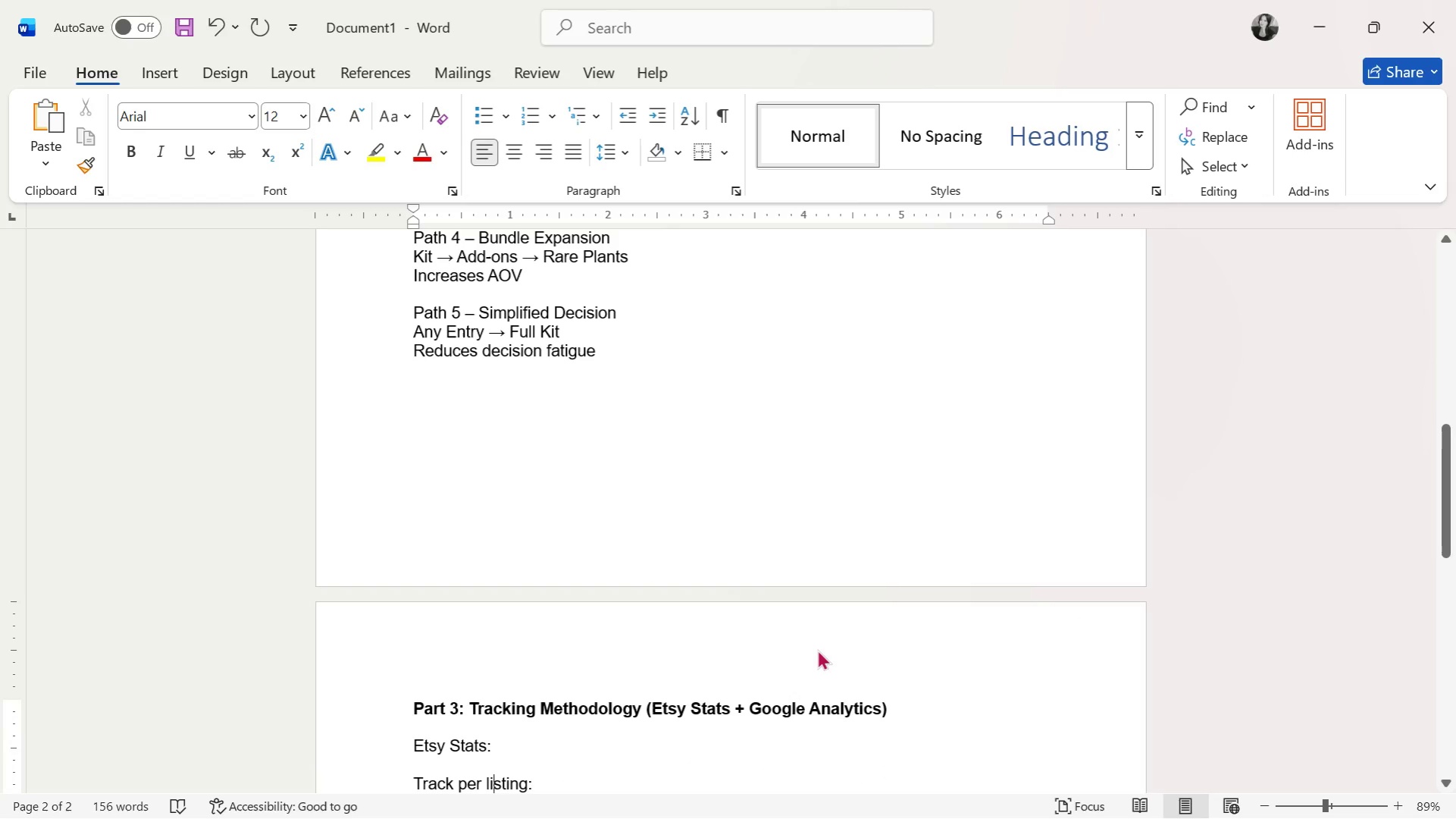 
key(ArrowRight)
 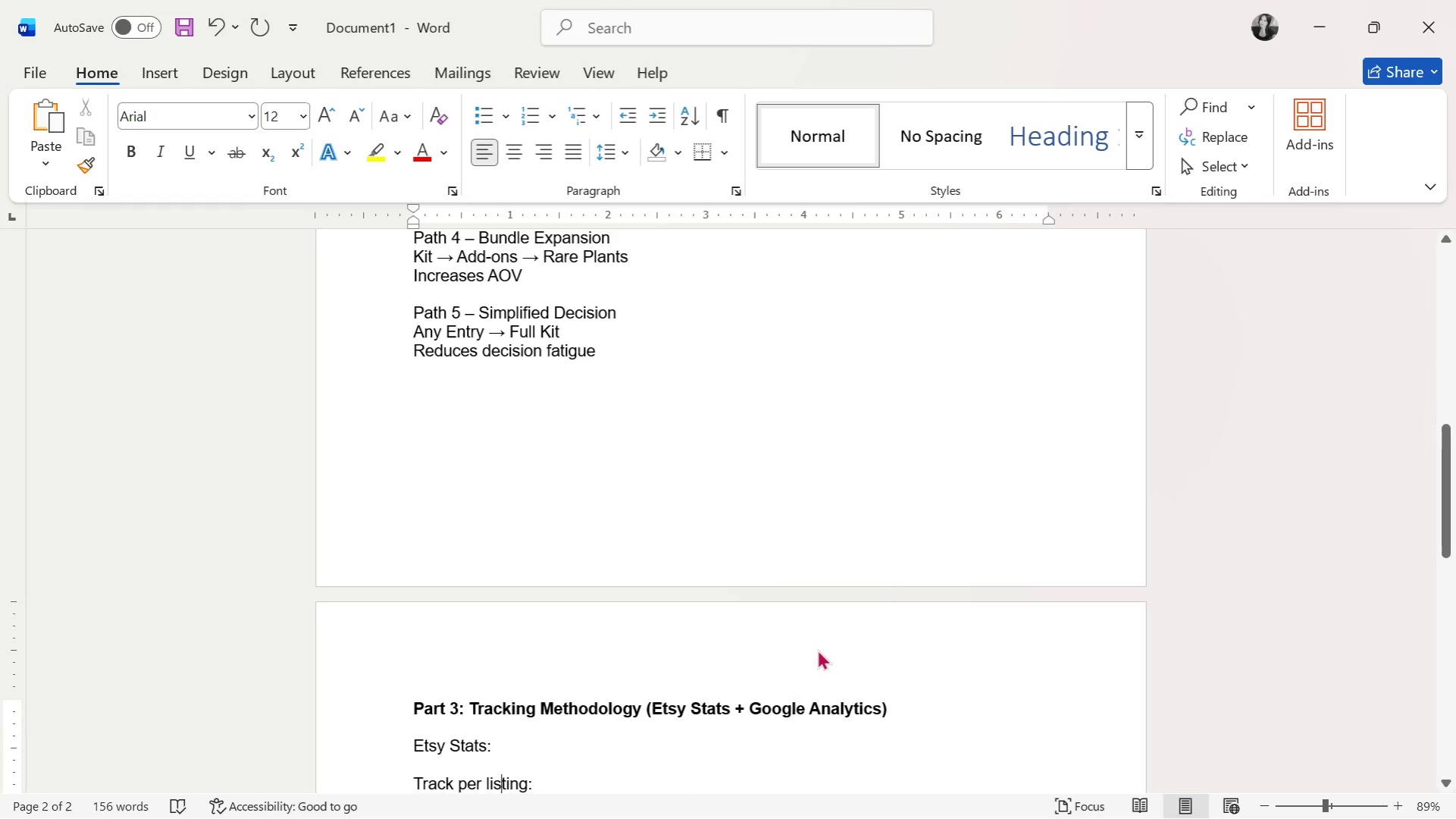 
key(ArrowRight)
 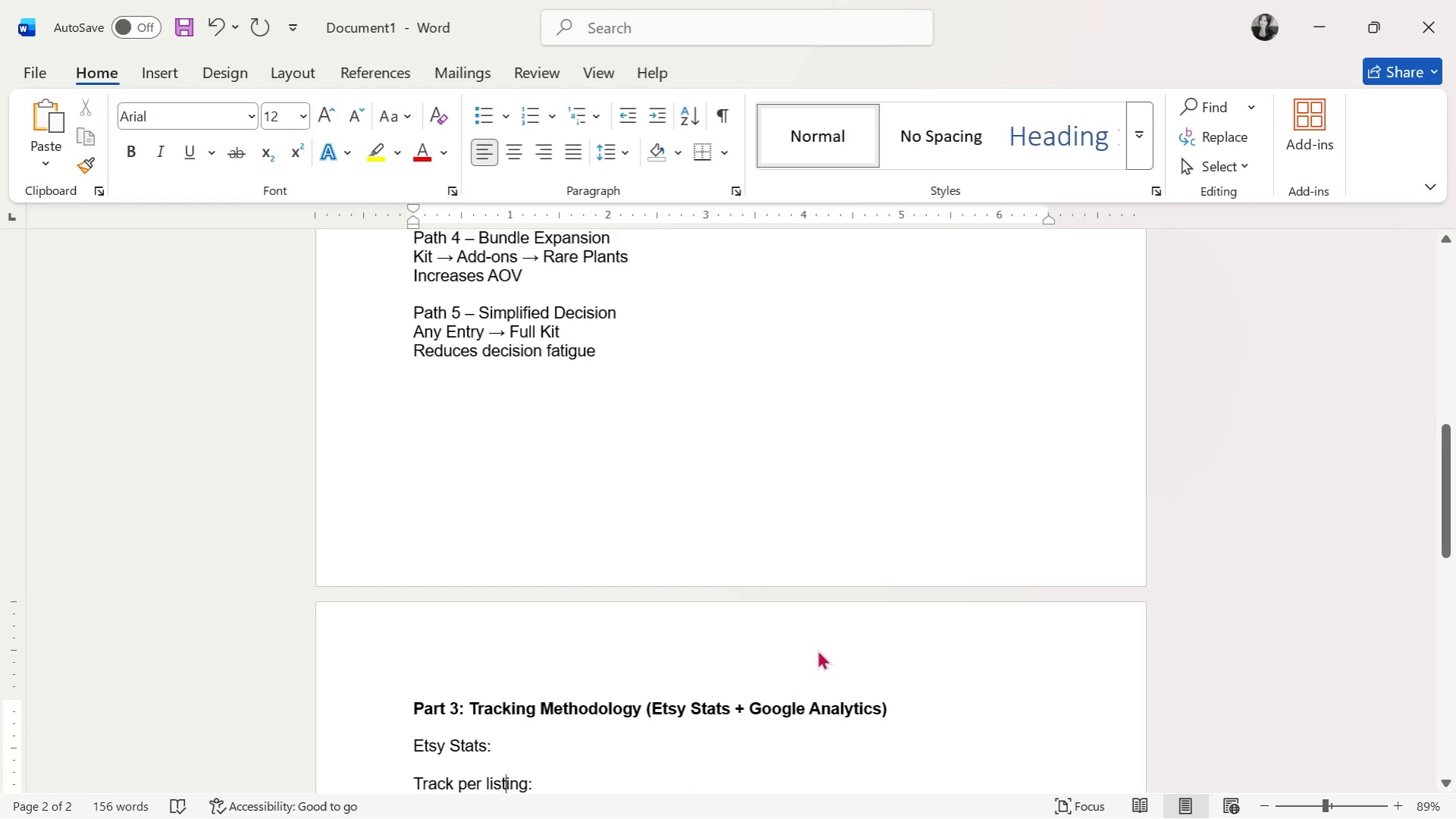 
key(ArrowRight)
 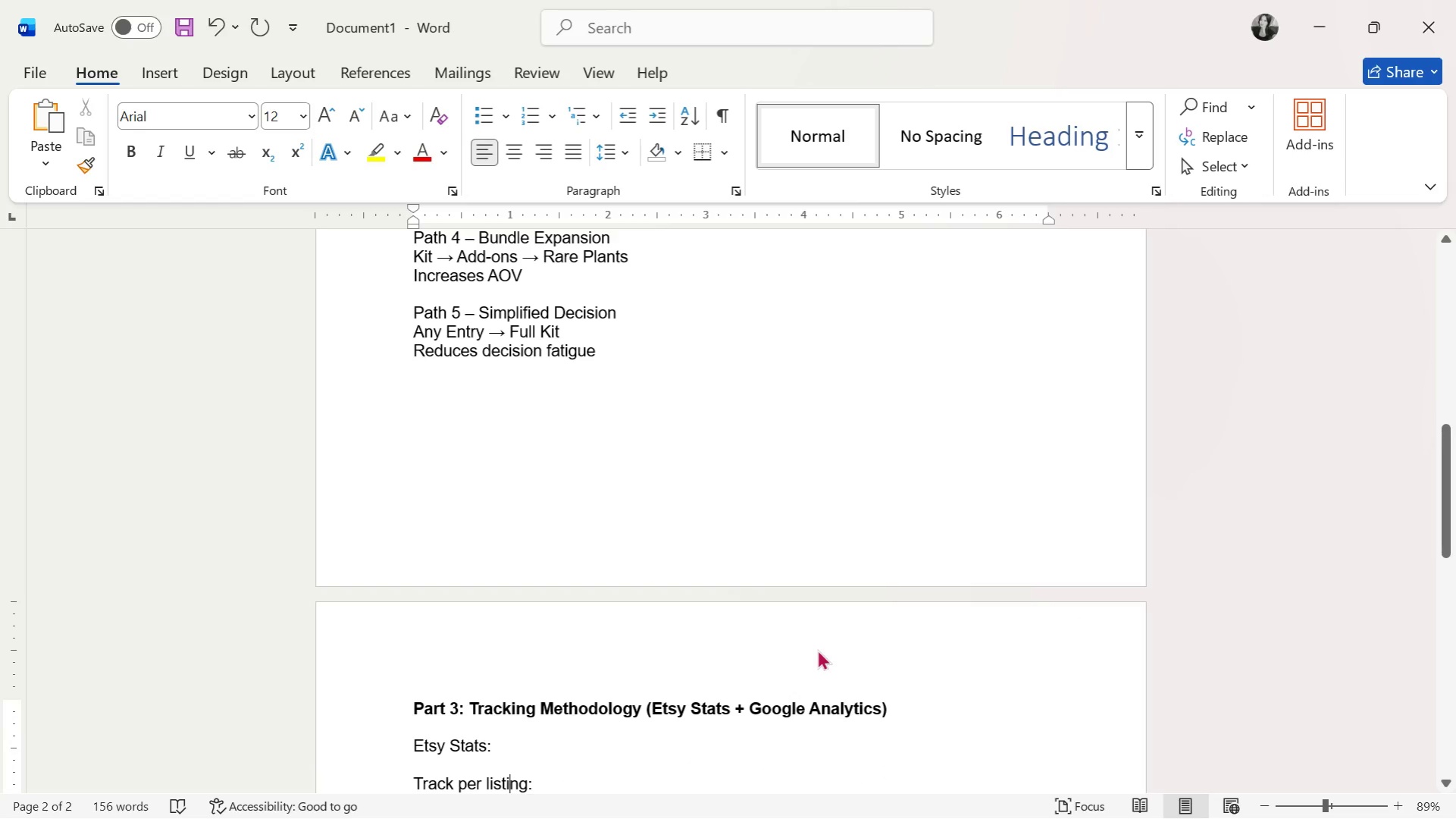 
key(ArrowRight)
 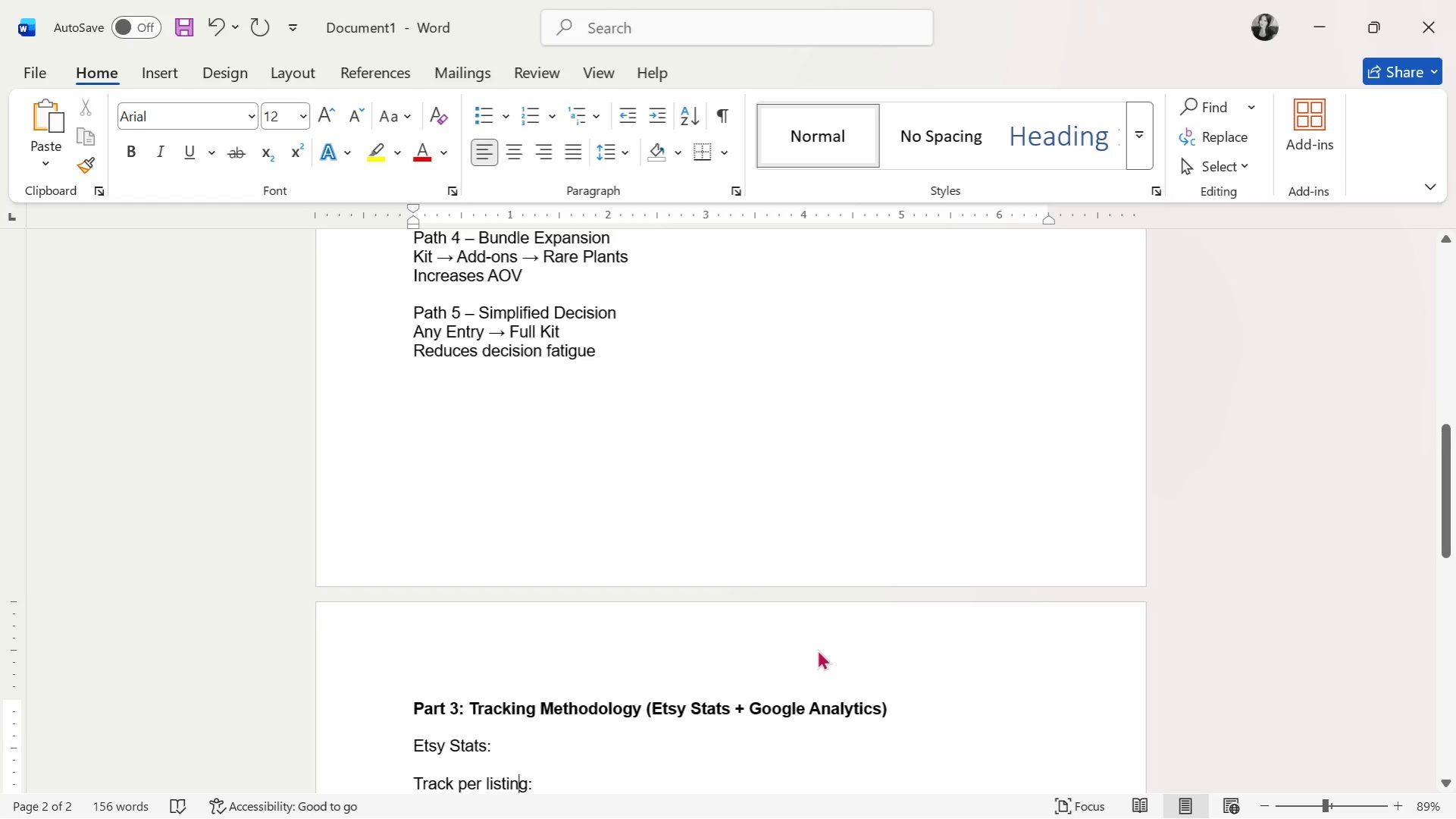 
key(ArrowRight)
 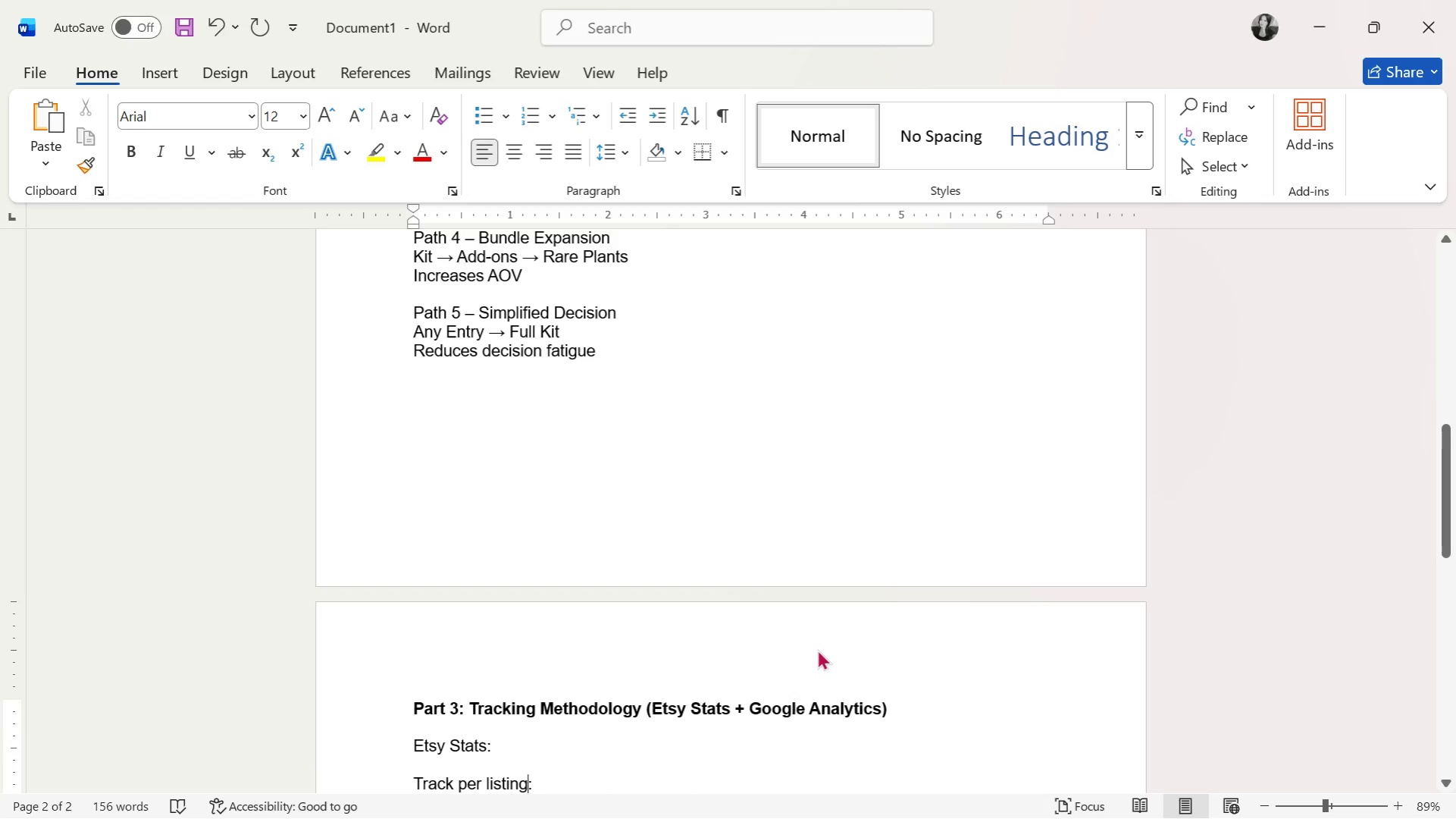 
key(ArrowRight)
 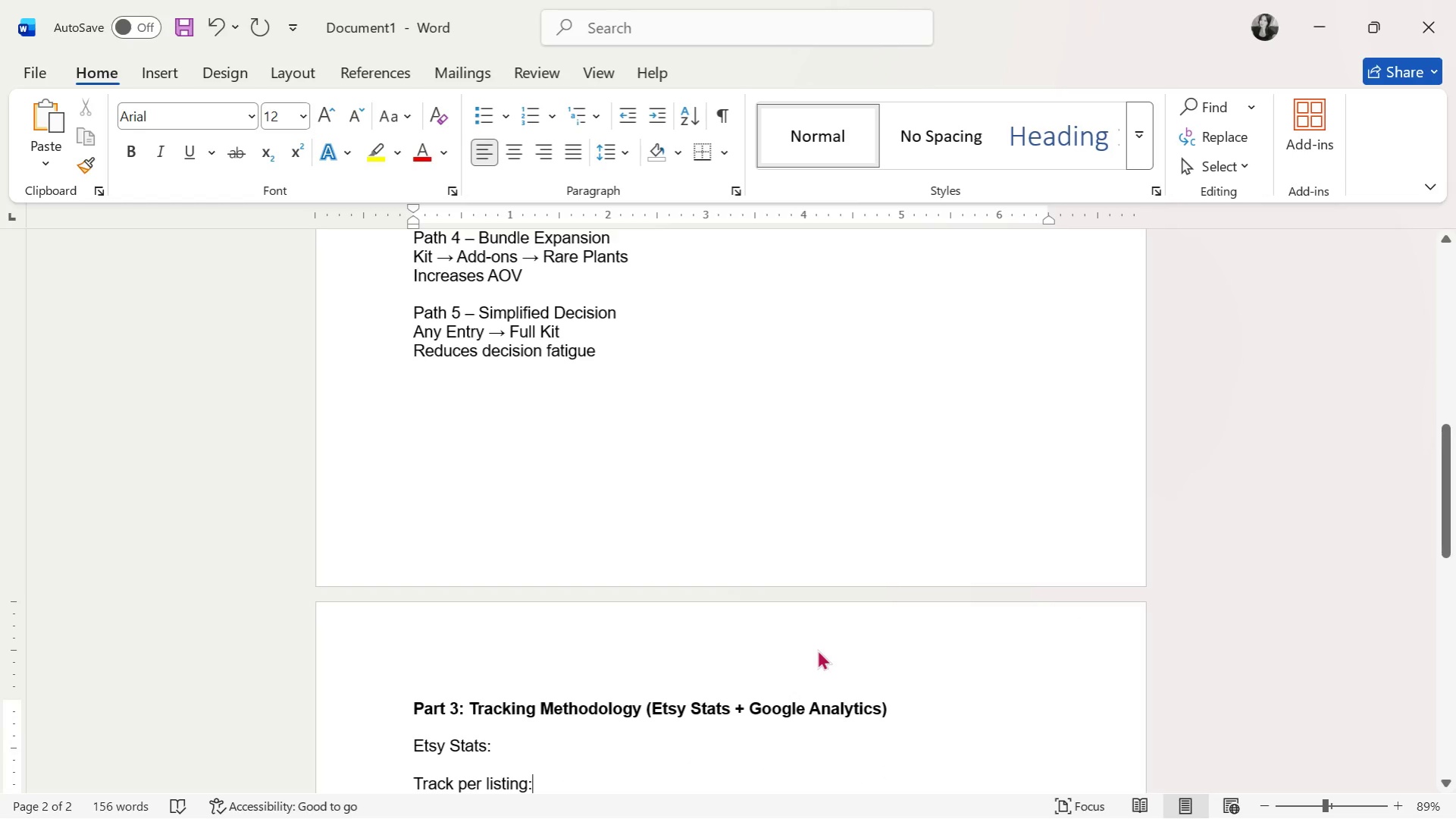 
key(Enter)
 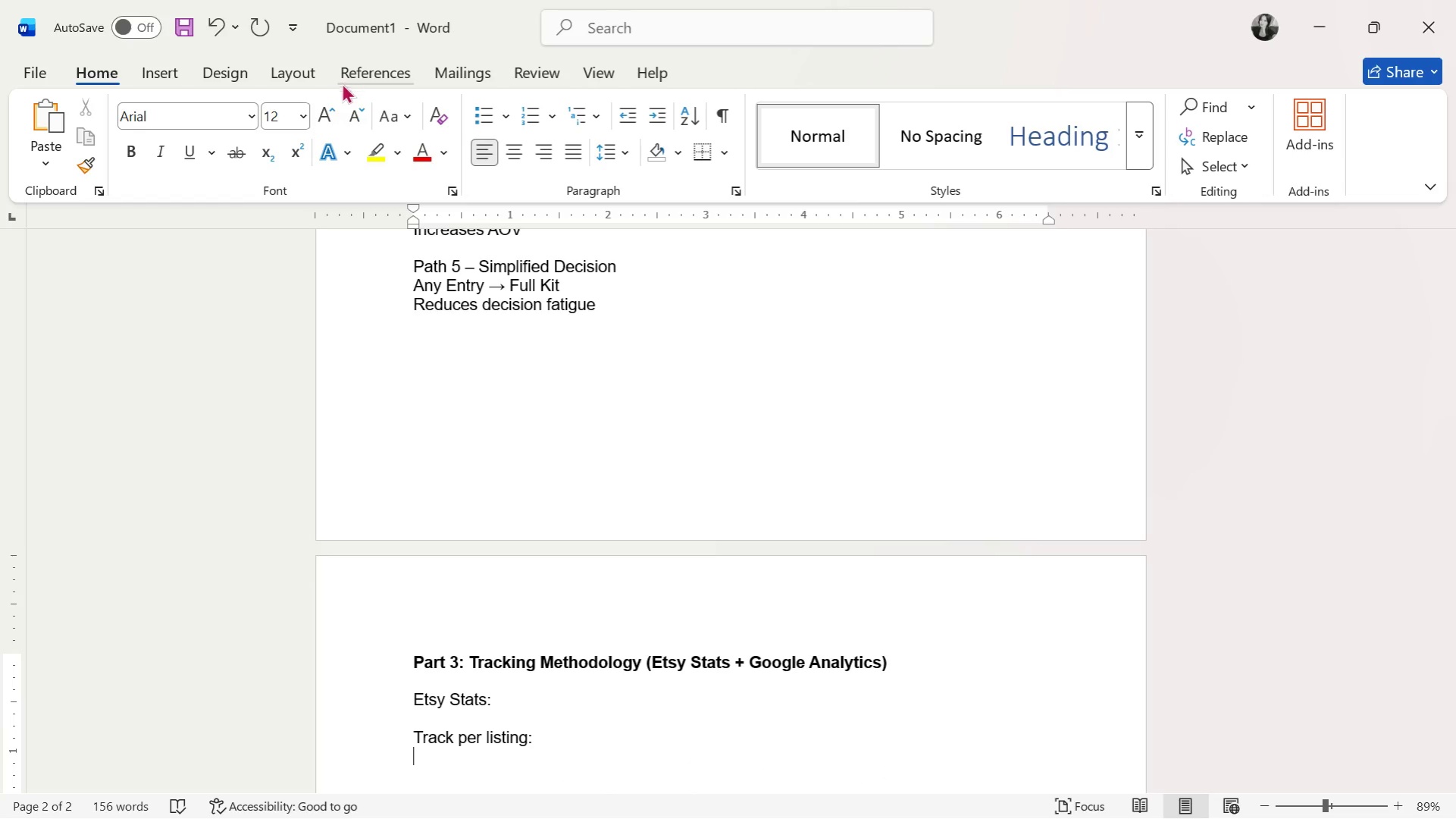 
left_click([489, 124])
 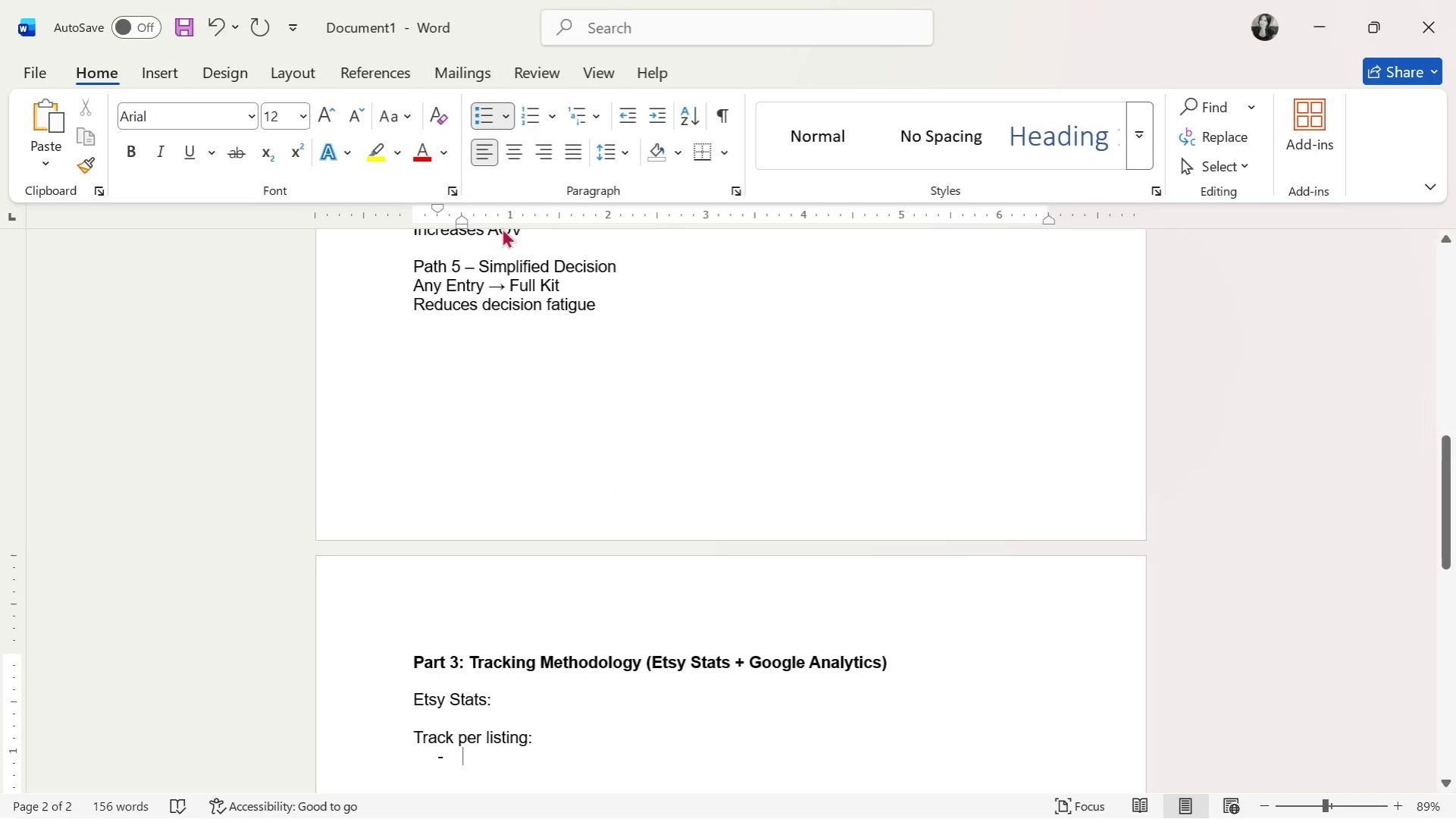 
left_click([509, 116])
 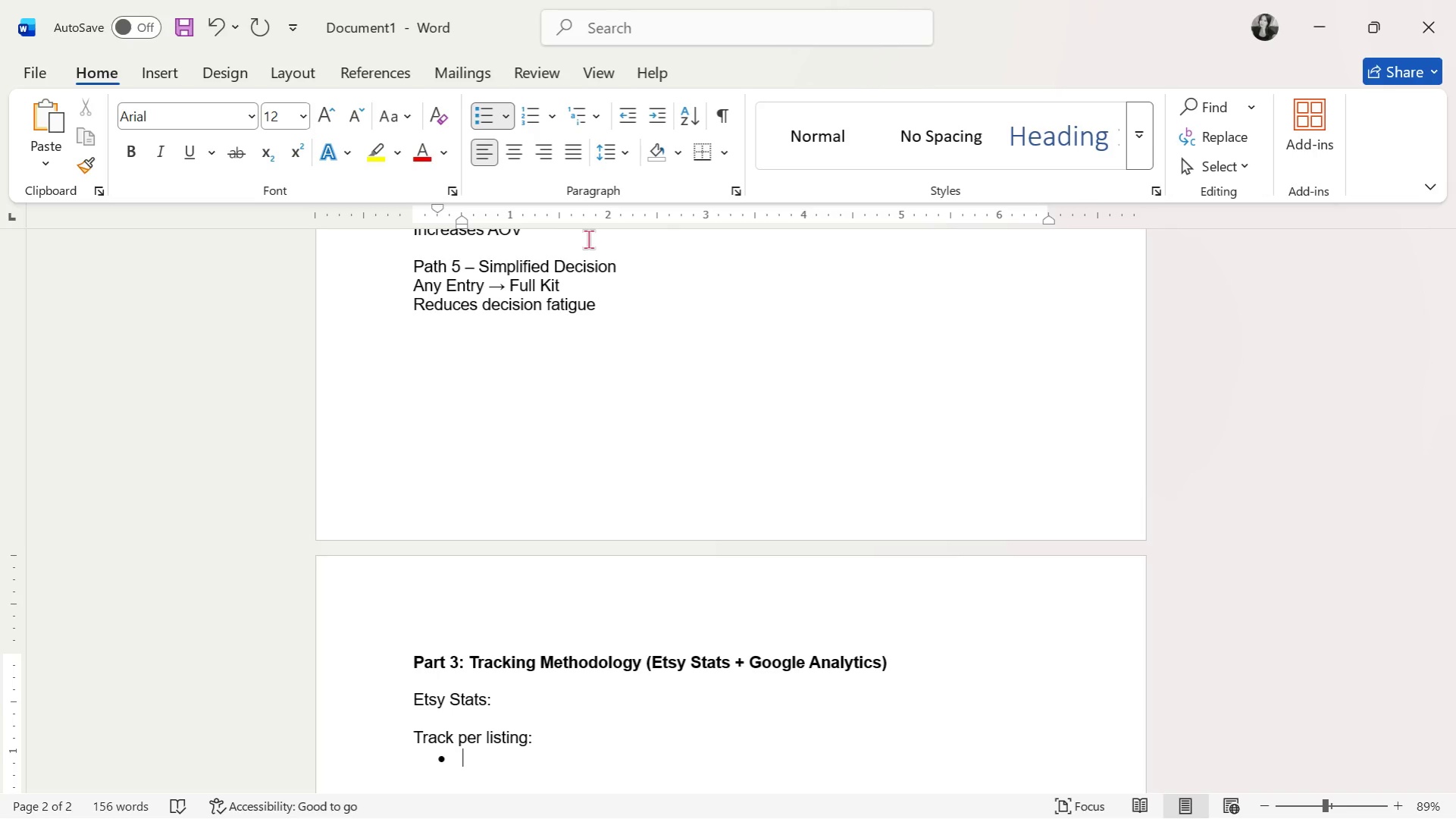 
wait(96.03)
 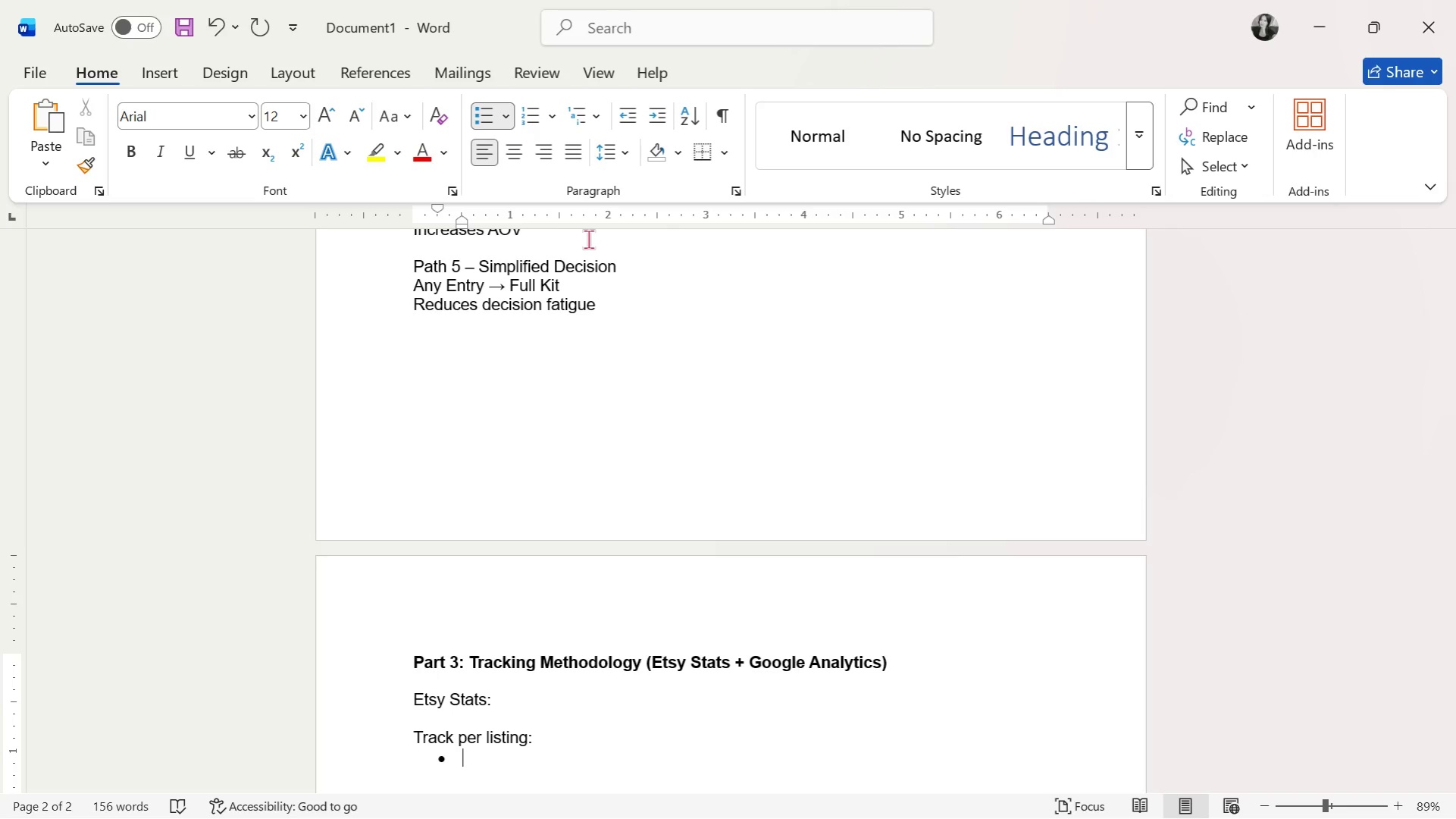 
type(Visits (Sessions))
 